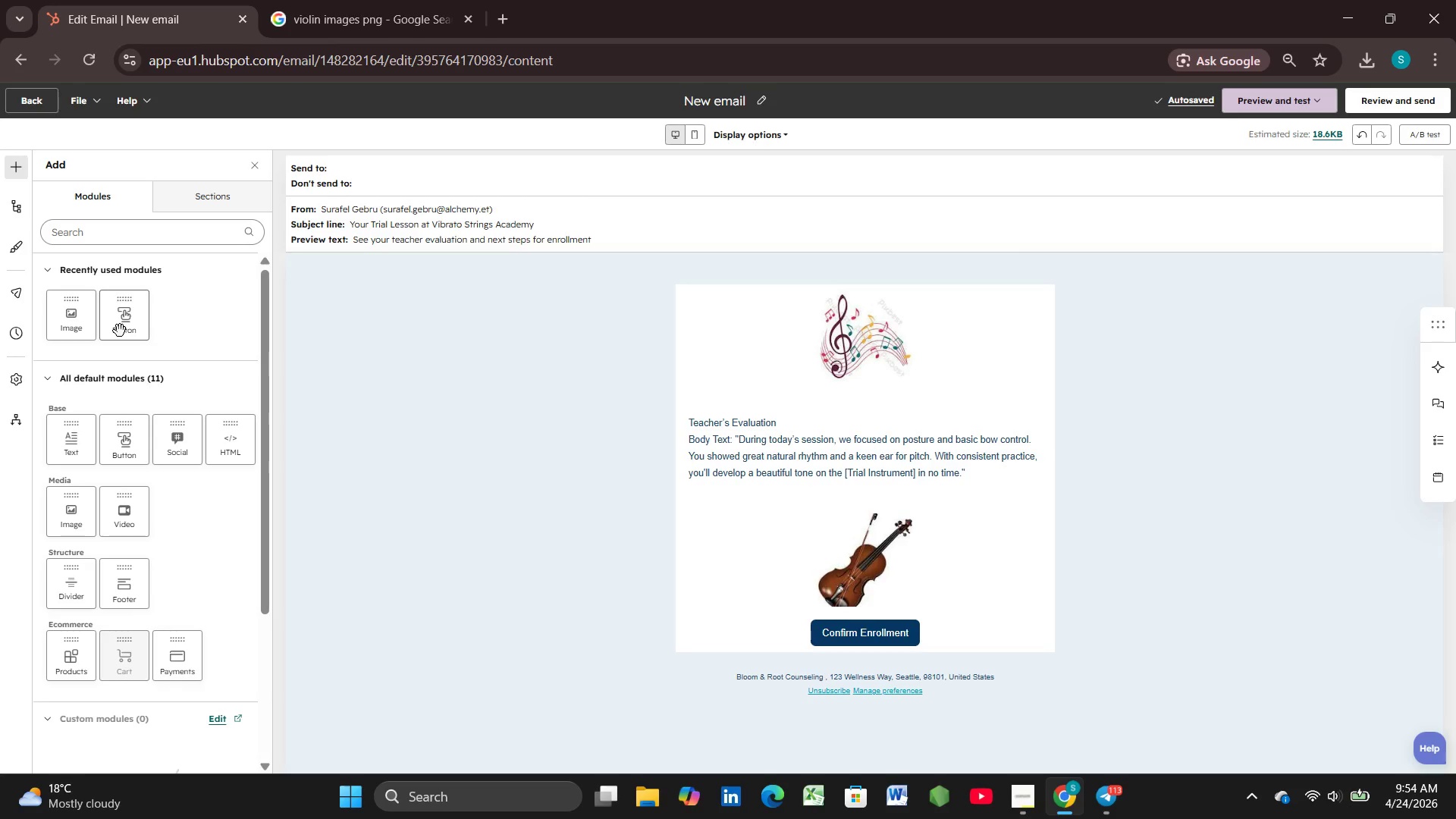 
wait(12.94)
 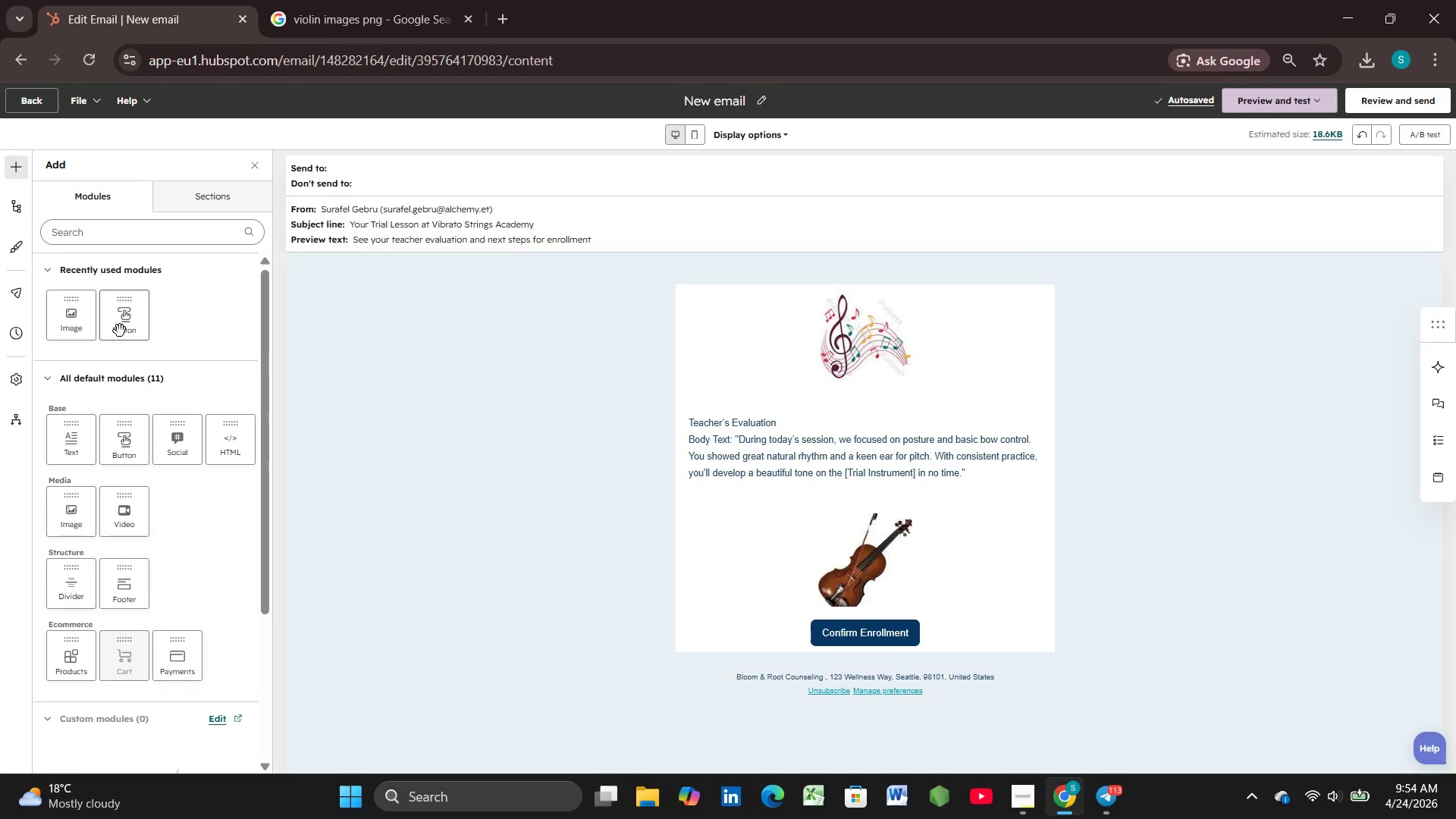 
left_click_drag(start_coordinate=[133, 325], to_coordinate=[853, 614])
 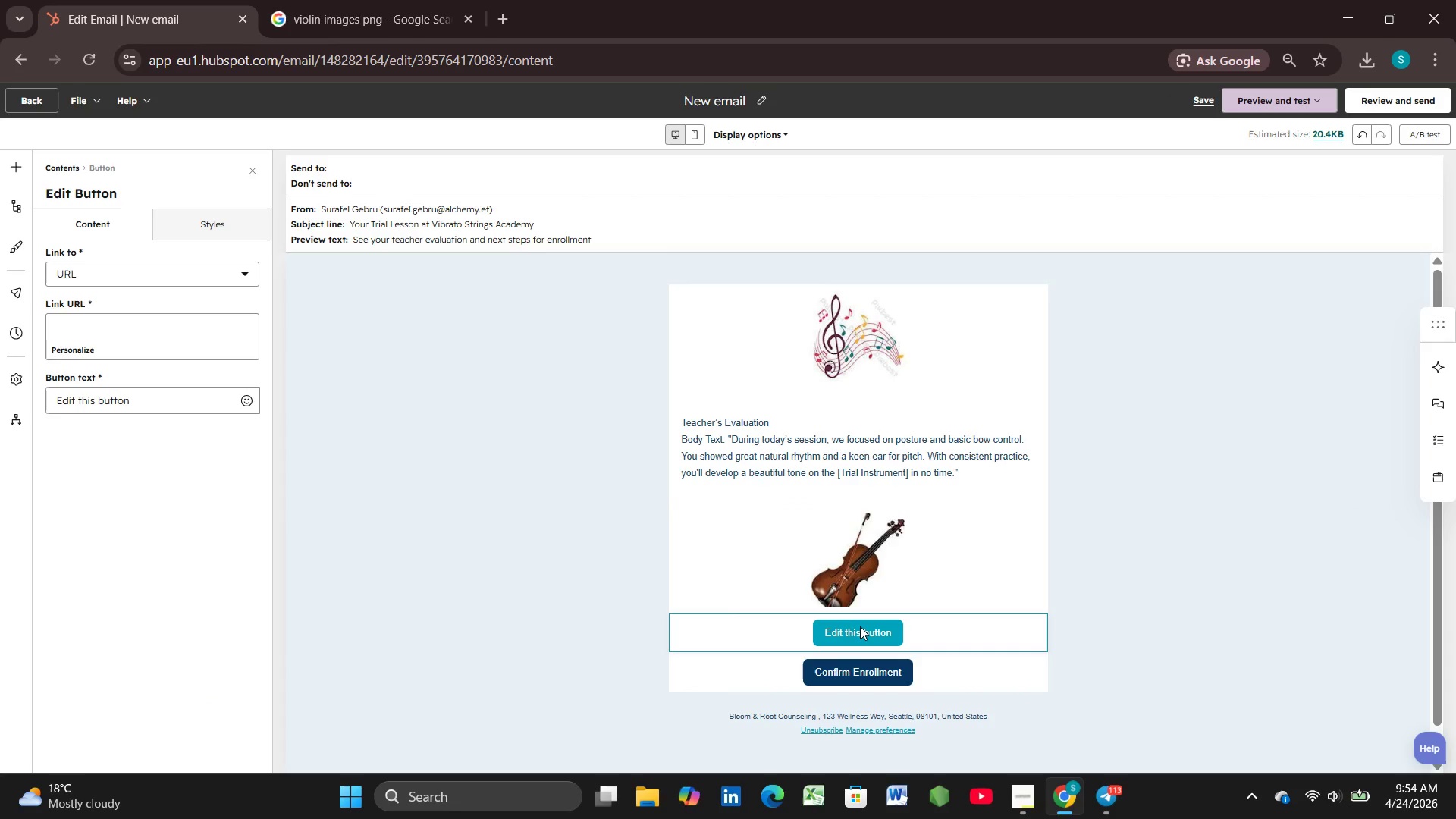 
left_click([859, 626])
 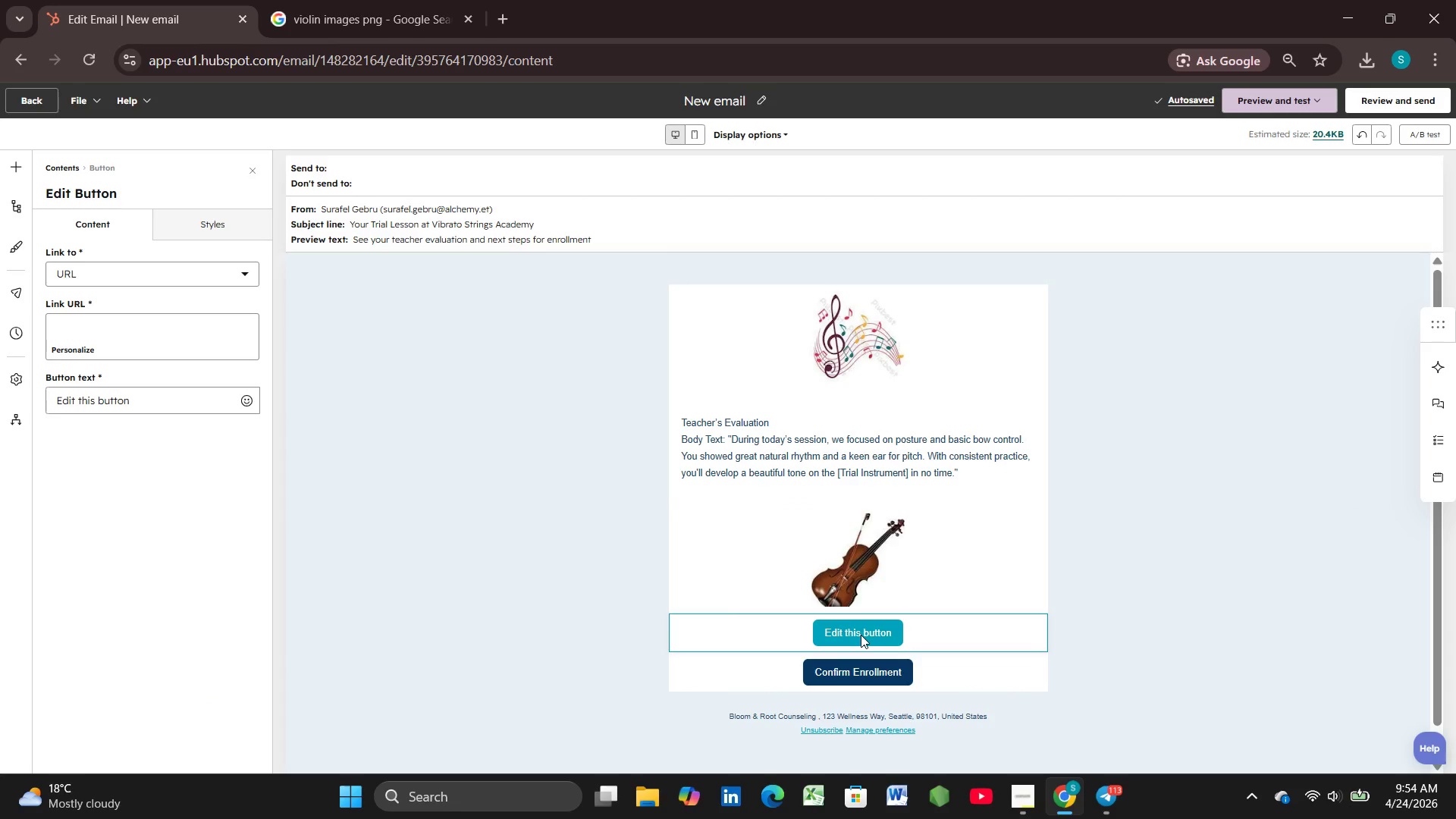 
wait(6.11)
 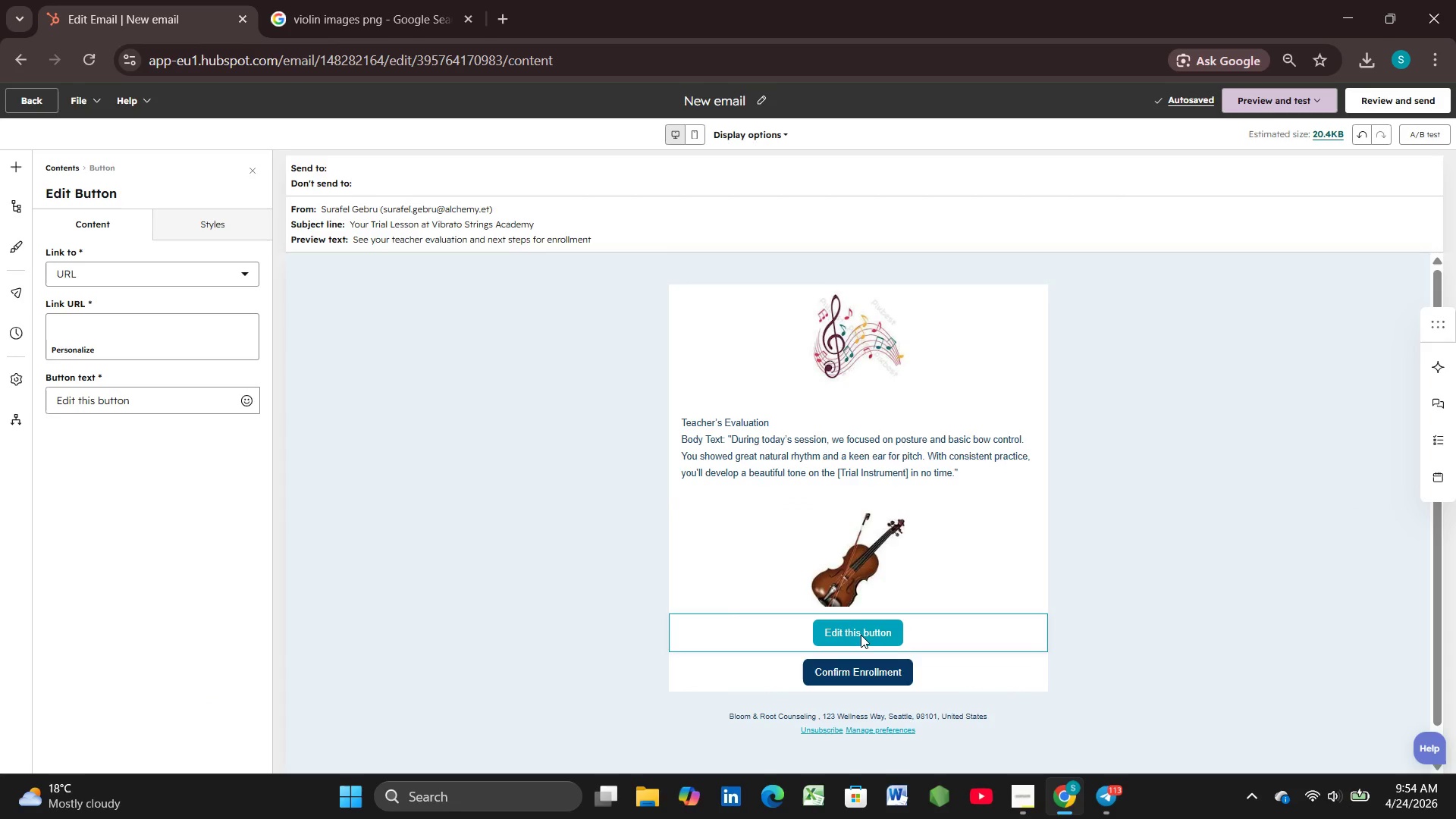 
left_click([1068, 560])
 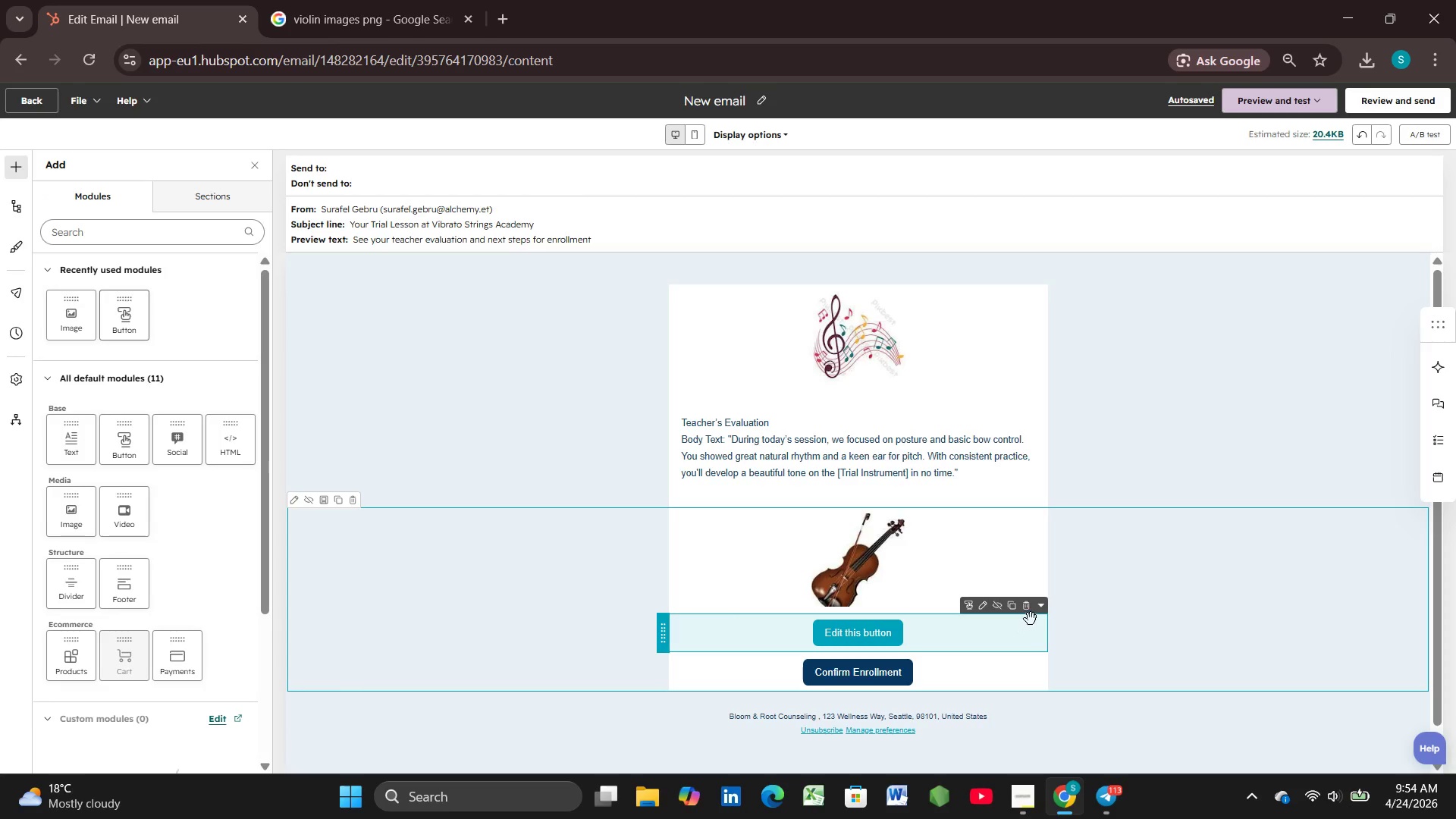 
left_click([1028, 614])
 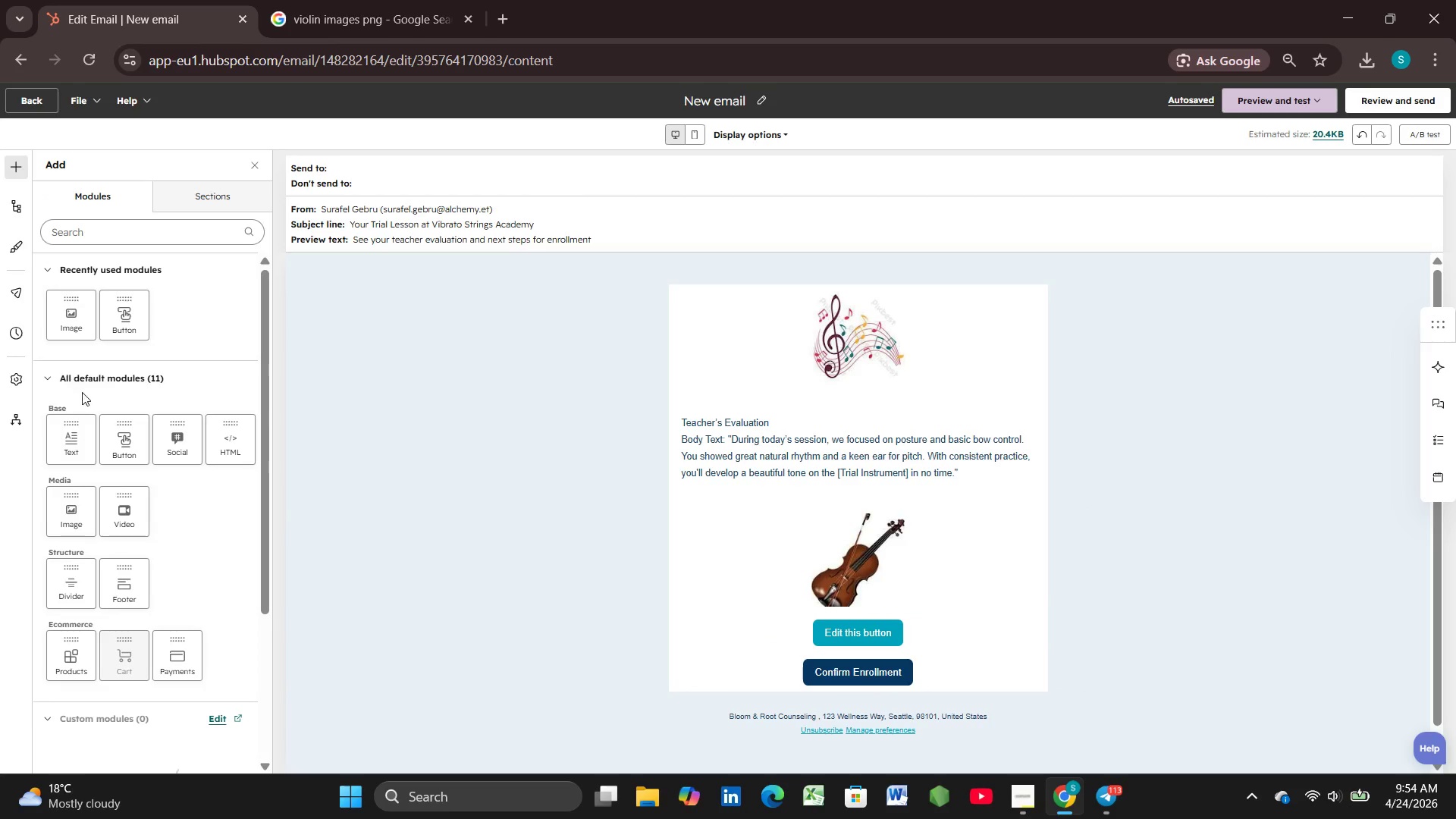 
left_click_drag(start_coordinate=[68, 439], to_coordinate=[876, 638])
 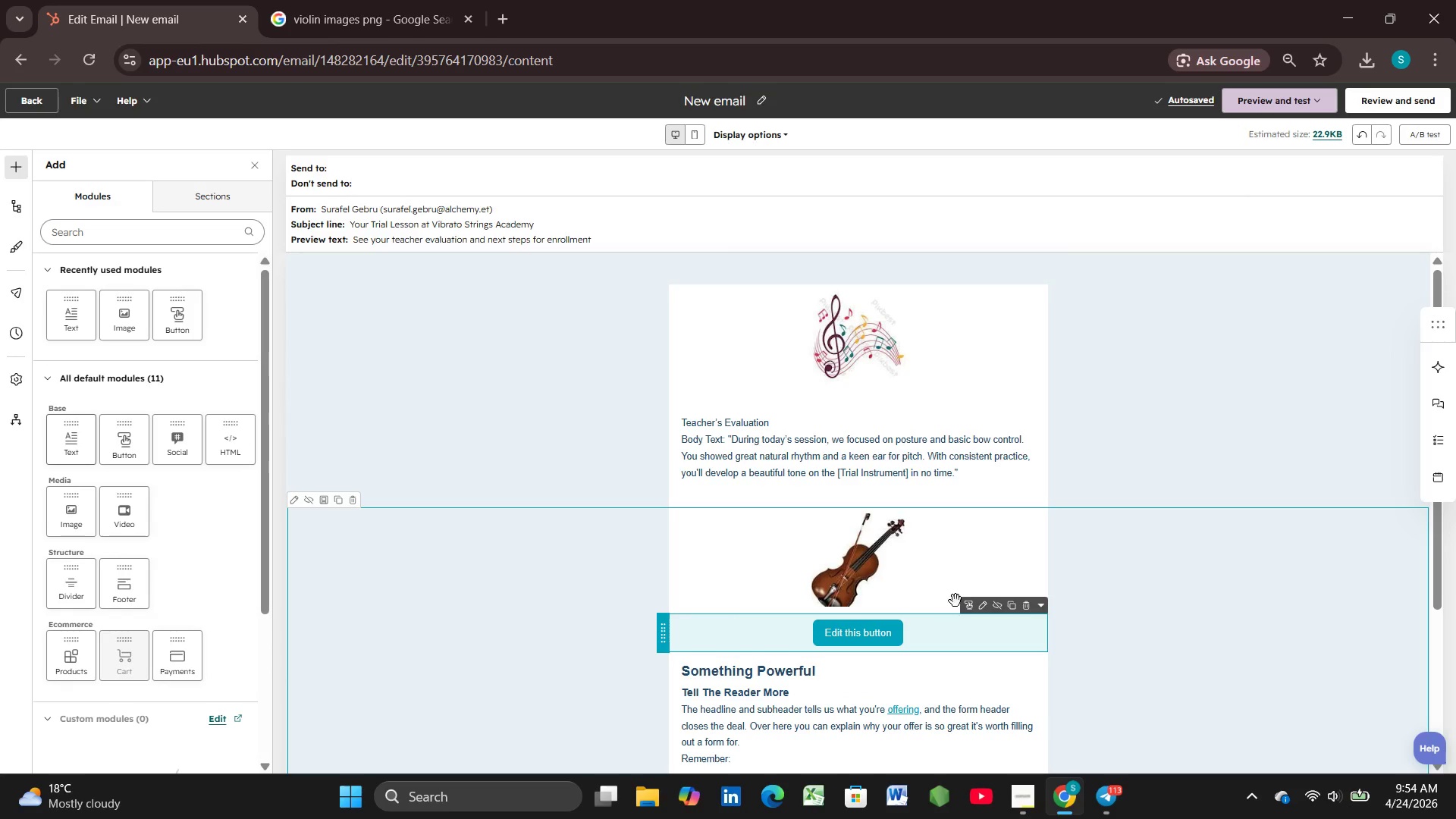 
wait(6.42)
 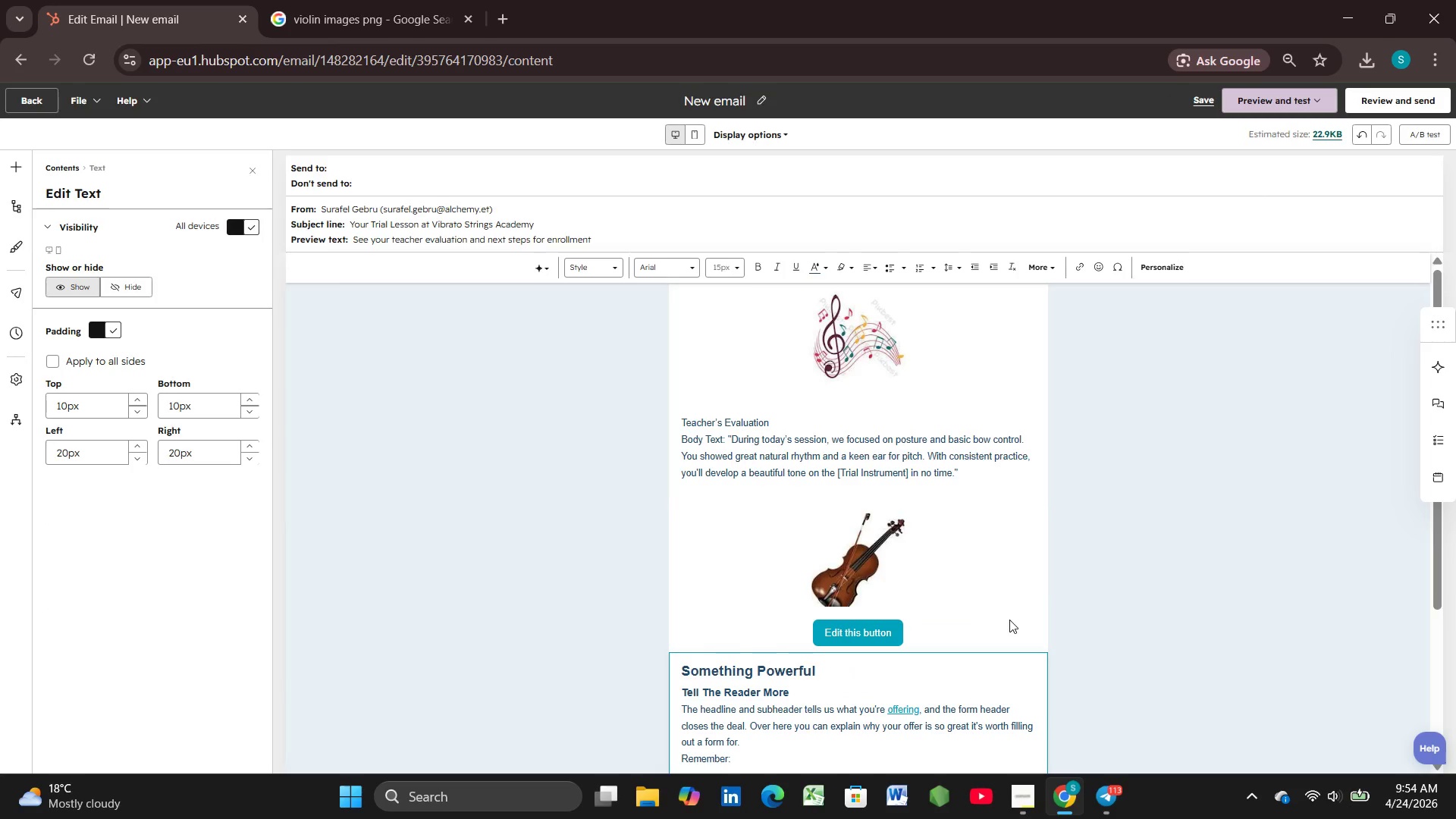 
left_click([1024, 602])
 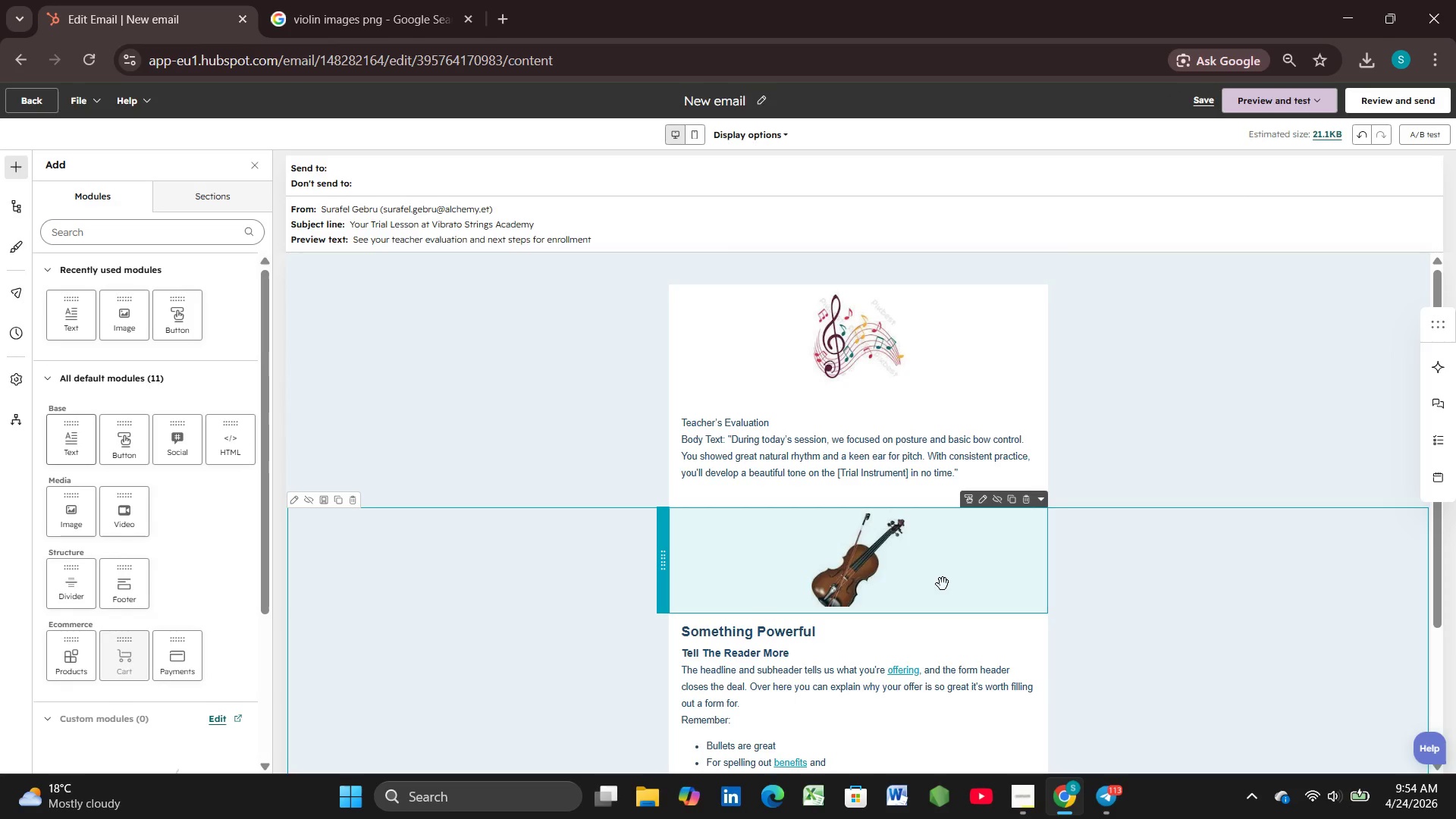 
scroll: coordinate [937, 581], scroll_direction: down, amount: 3.0
 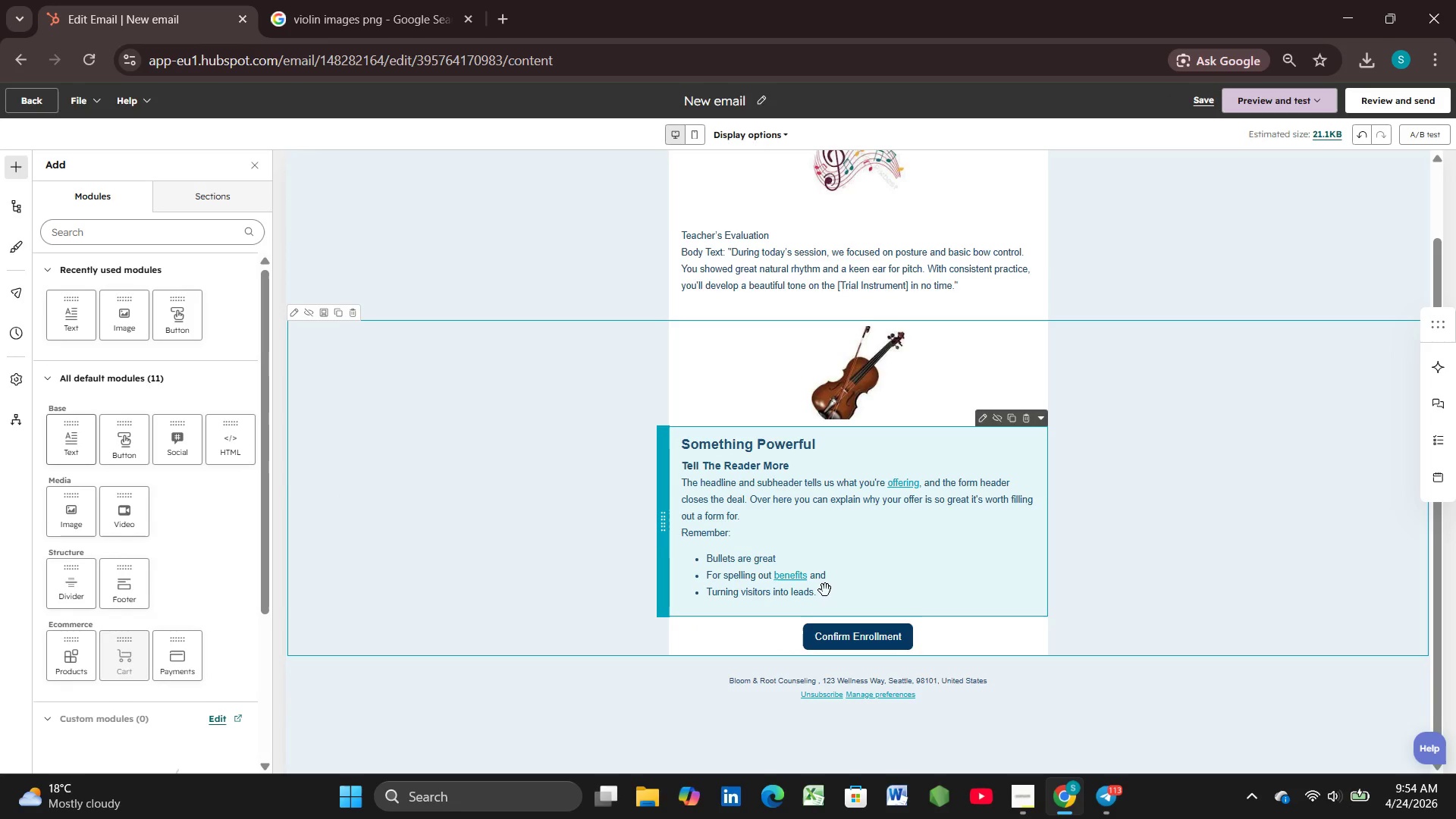 
left_click([822, 589])
 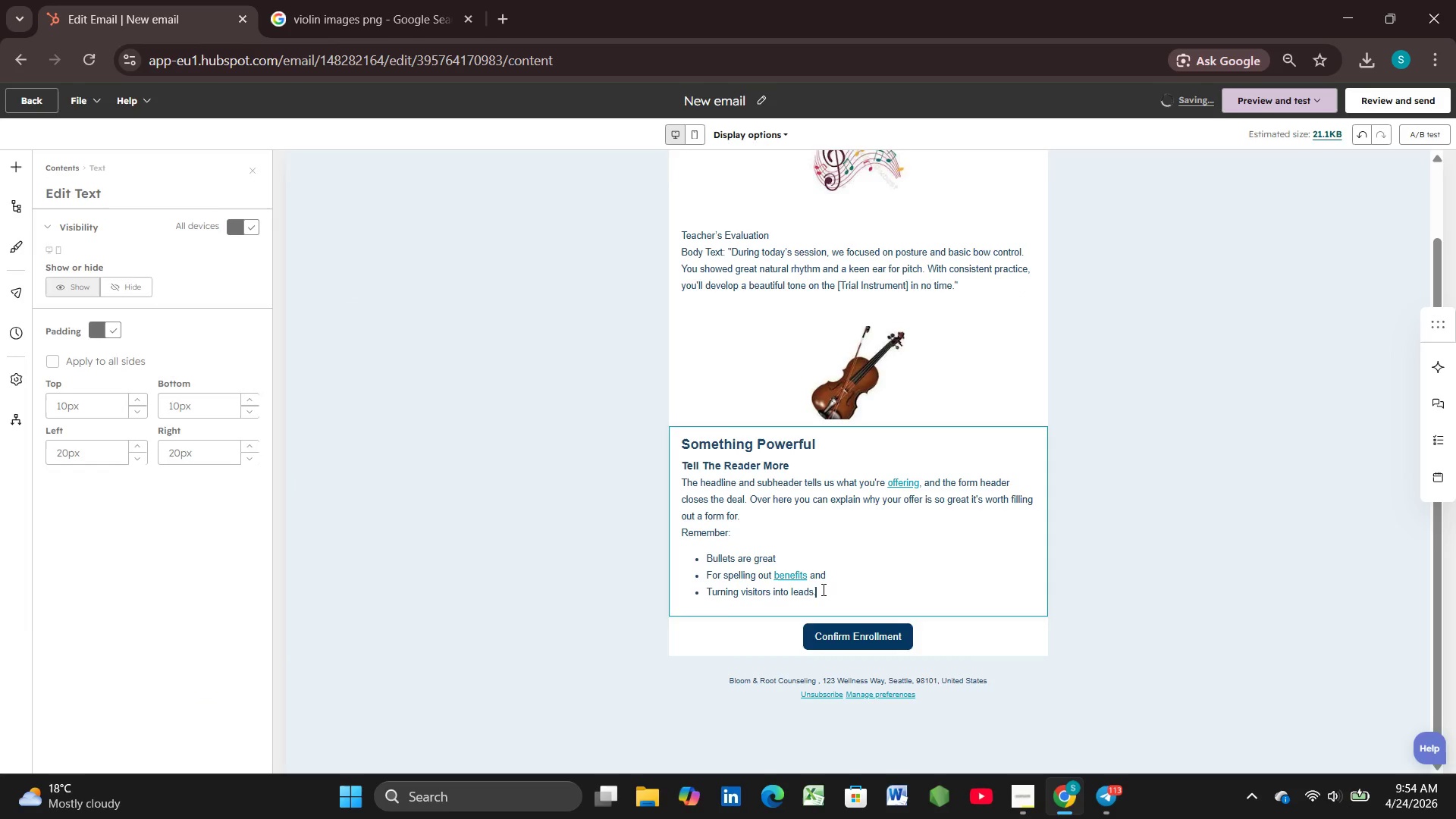 
left_click([822, 589])
 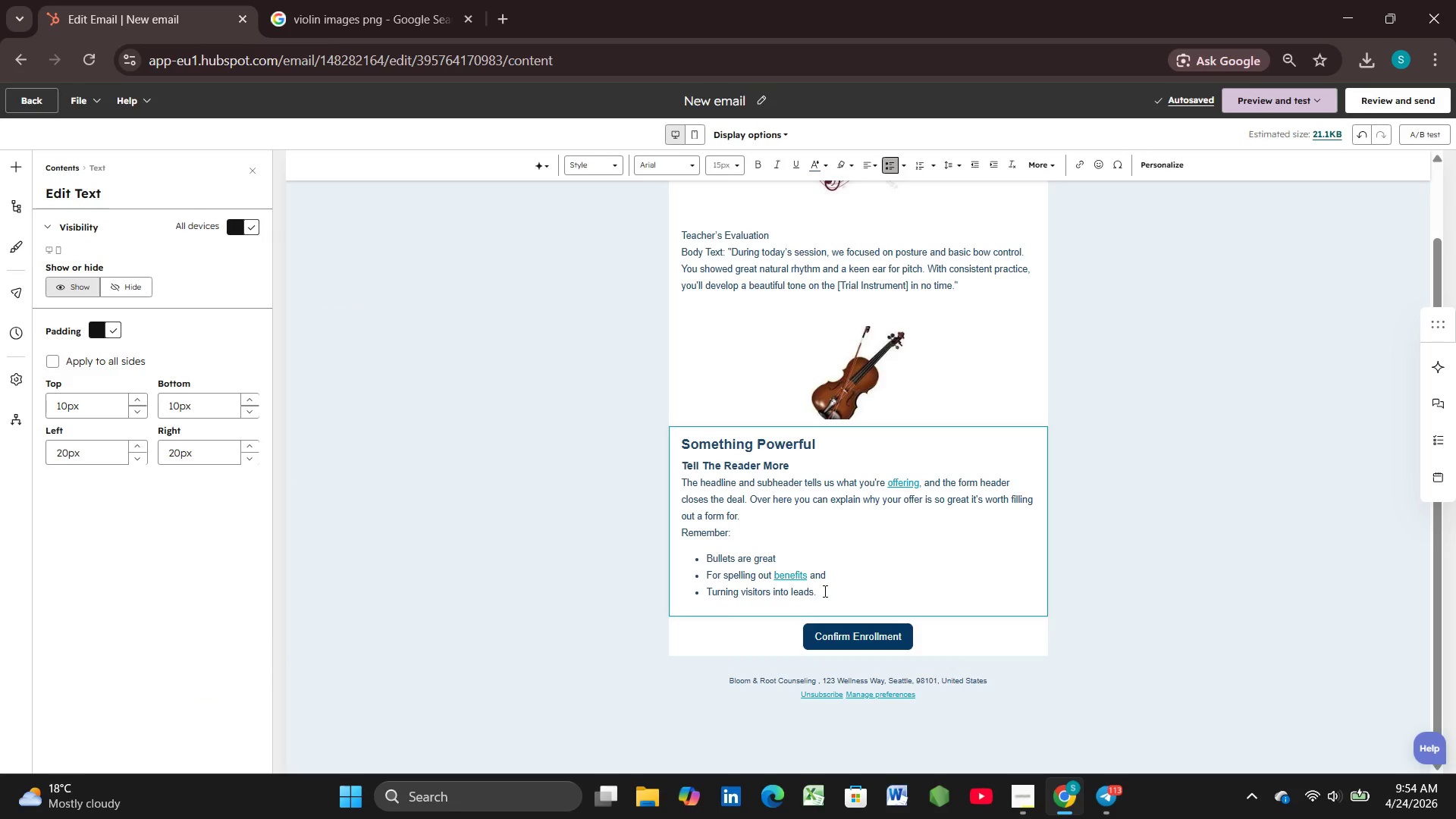 
left_click_drag(start_coordinate=[824, 591], to_coordinate=[656, 434])
 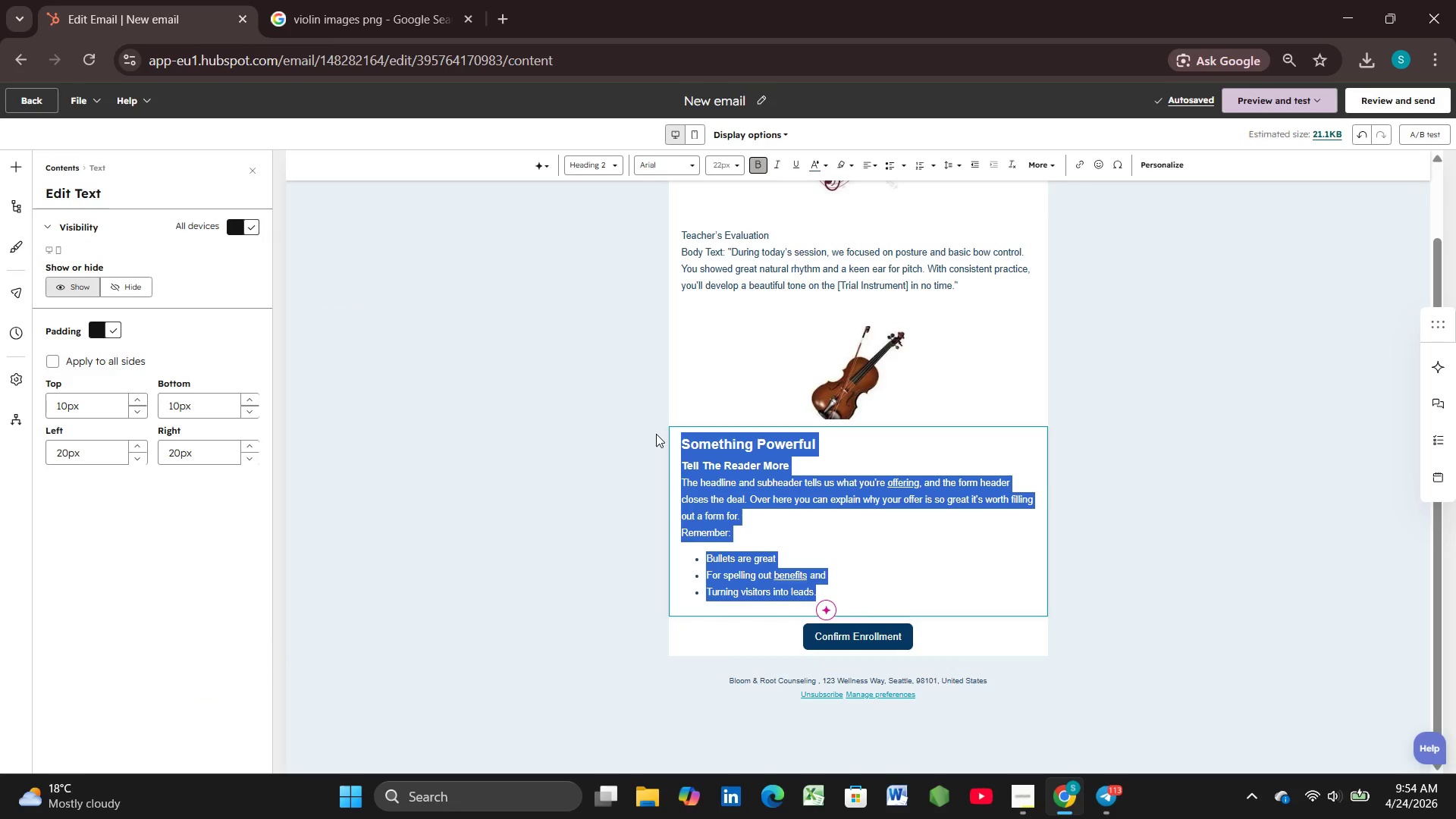 
type(Your 12-Week Inteb)
key(Backspace)
type(nsive Program \)
key(Backspace)
type(:)
 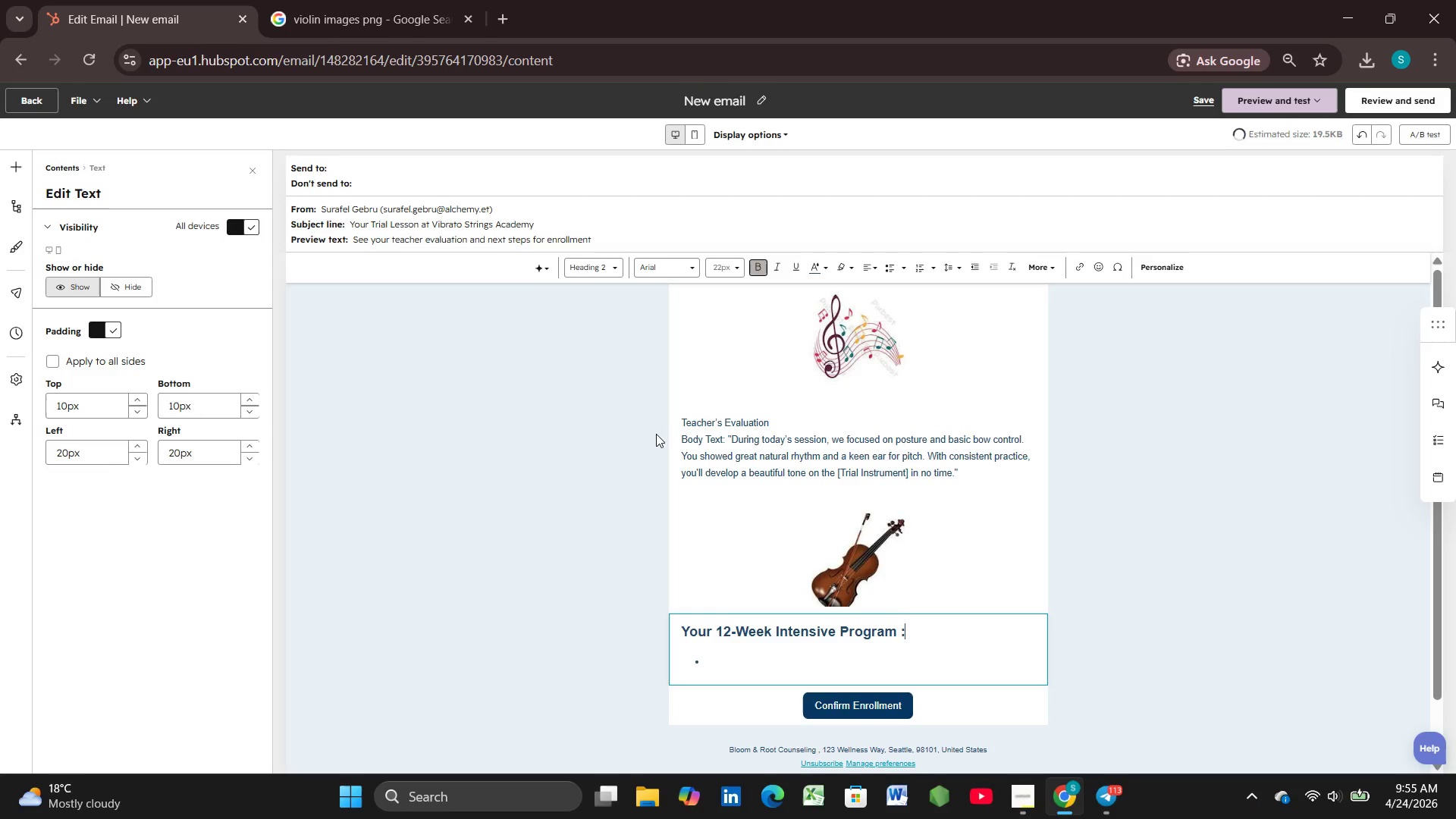 
key(Shift+Enter)
 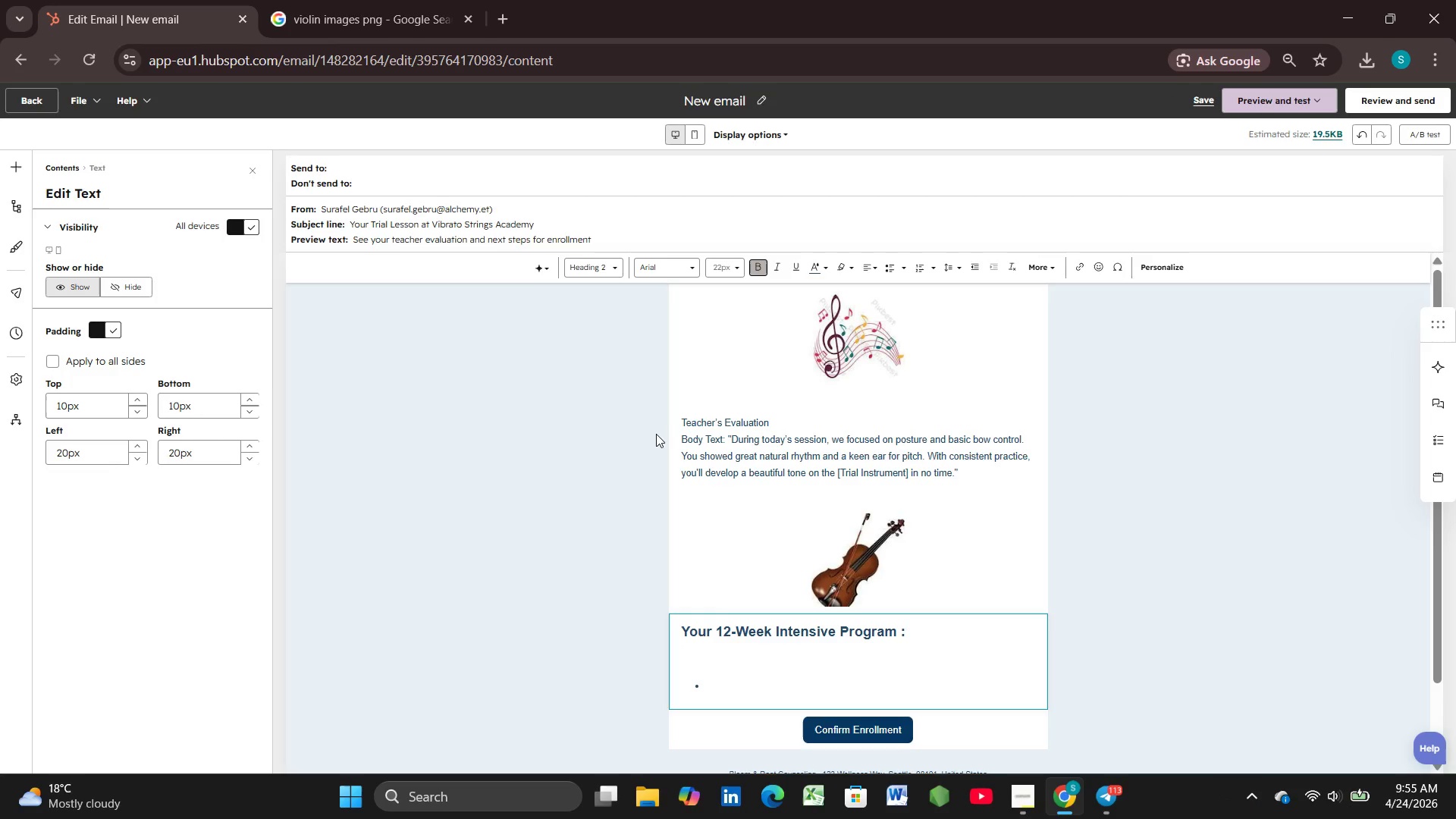 
key(Backspace)
 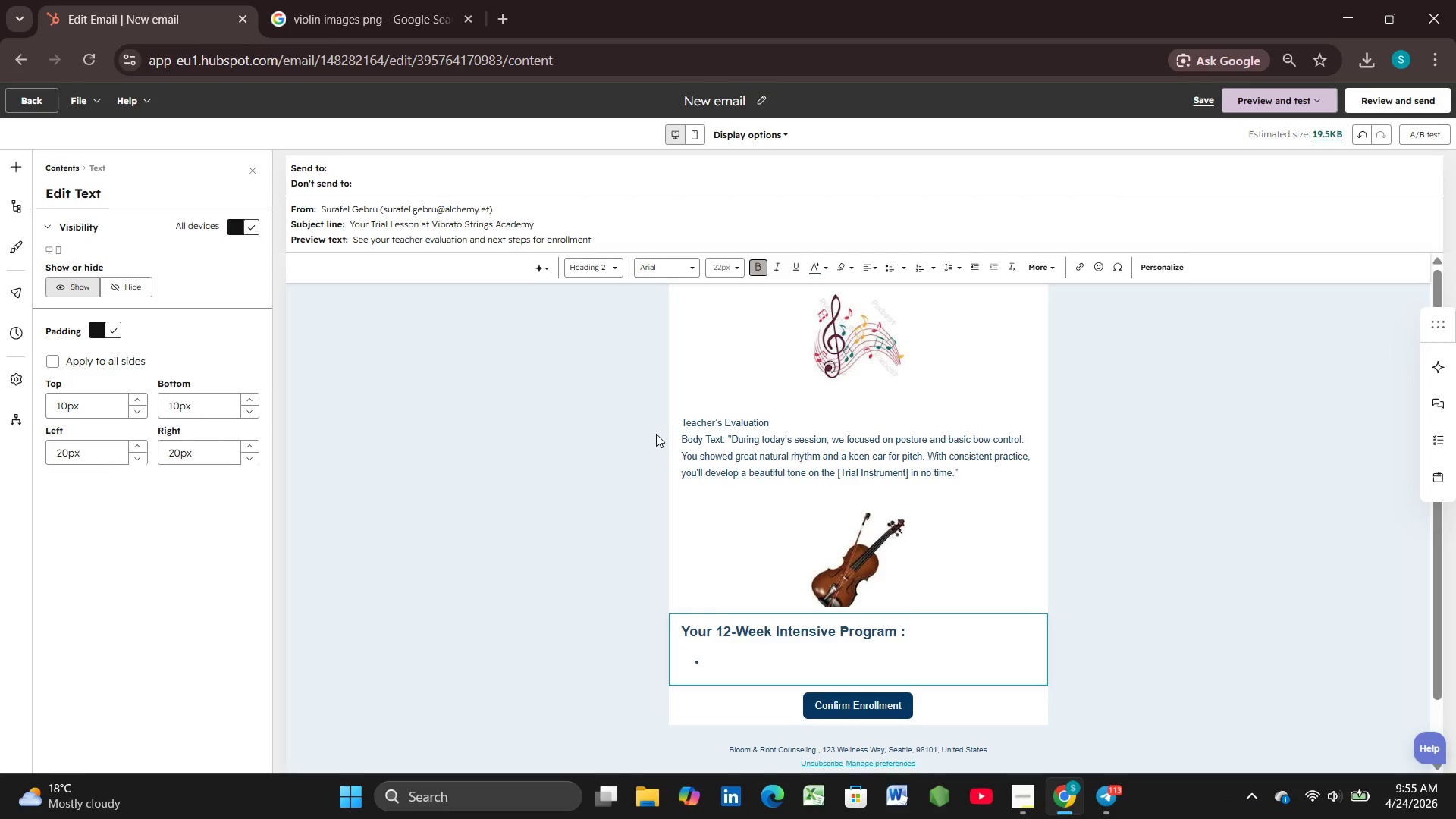 
key(Enter)
 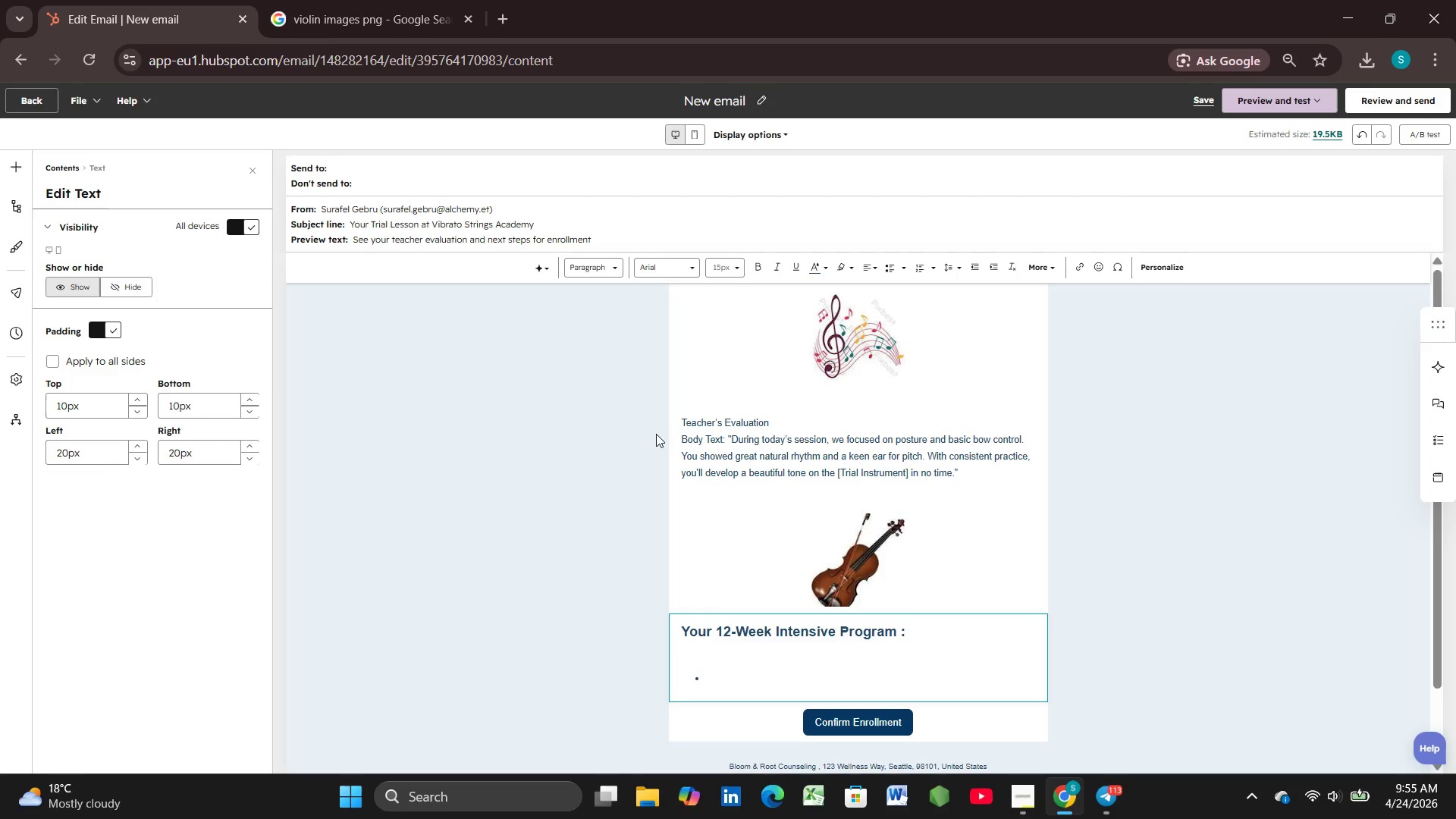 
key(Backspace)
 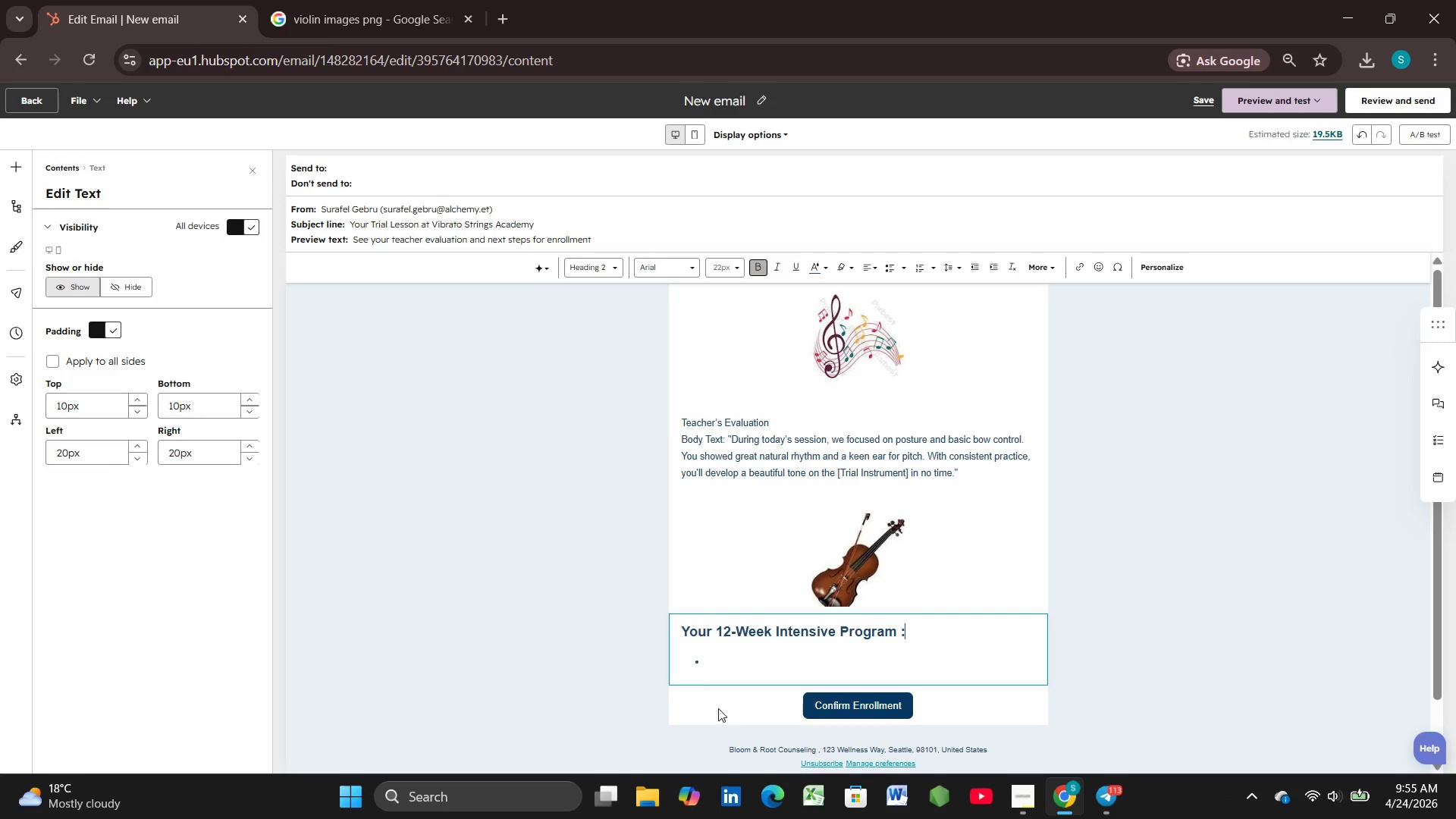 
left_click([695, 661])
 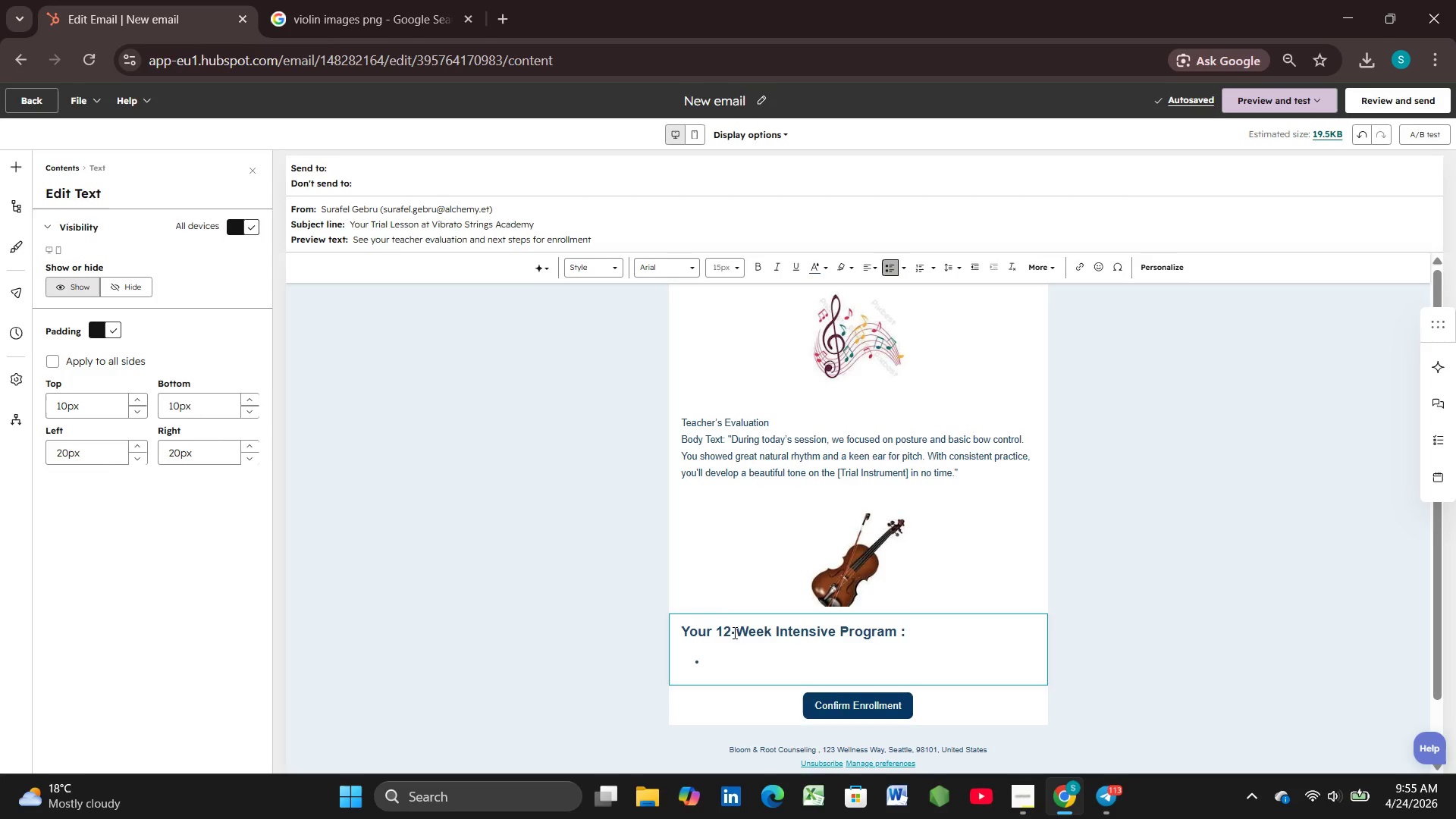 
type(Weeks 1-4: Posture &pitch)
 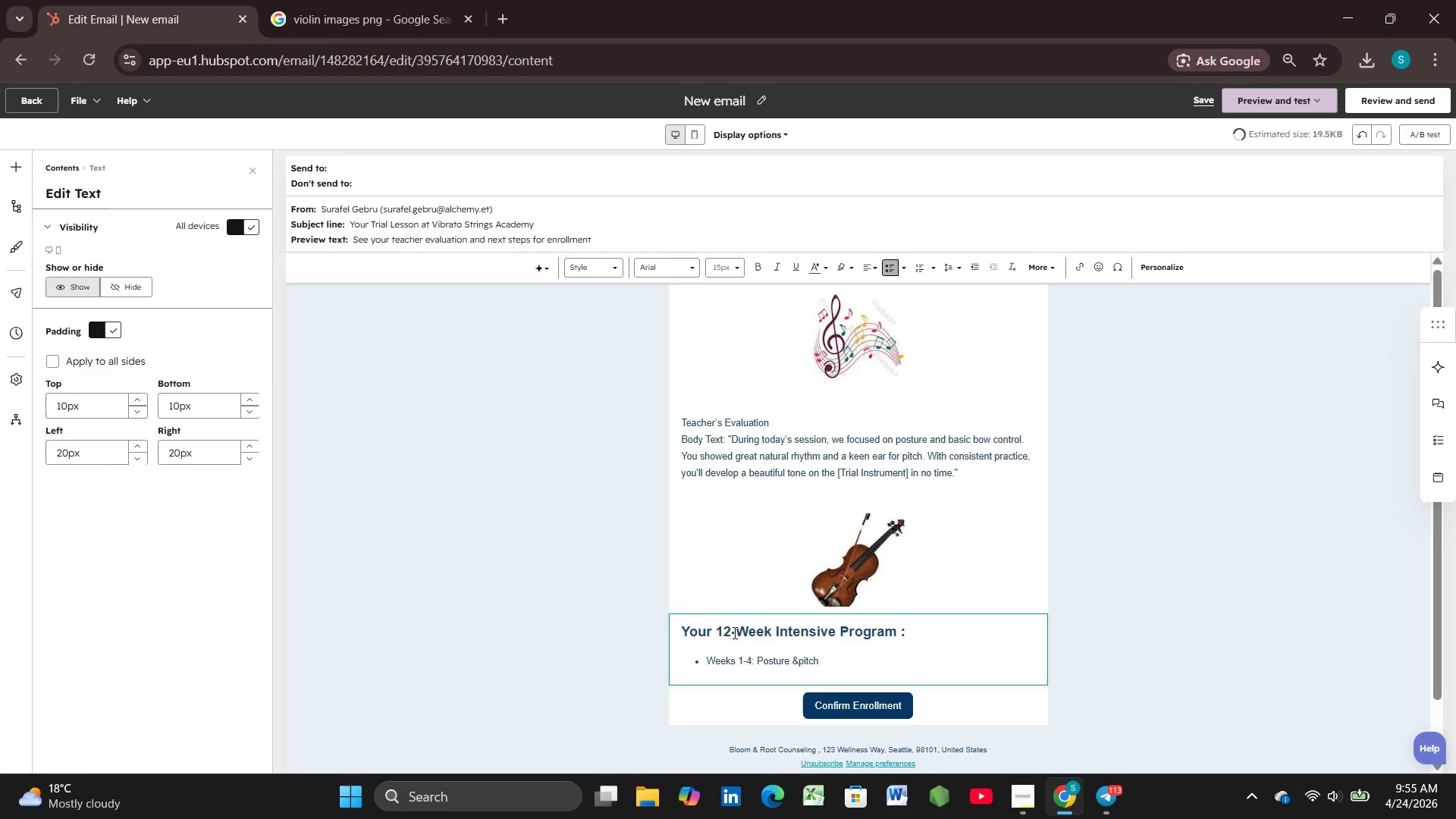 
key(ArrowLeft)
 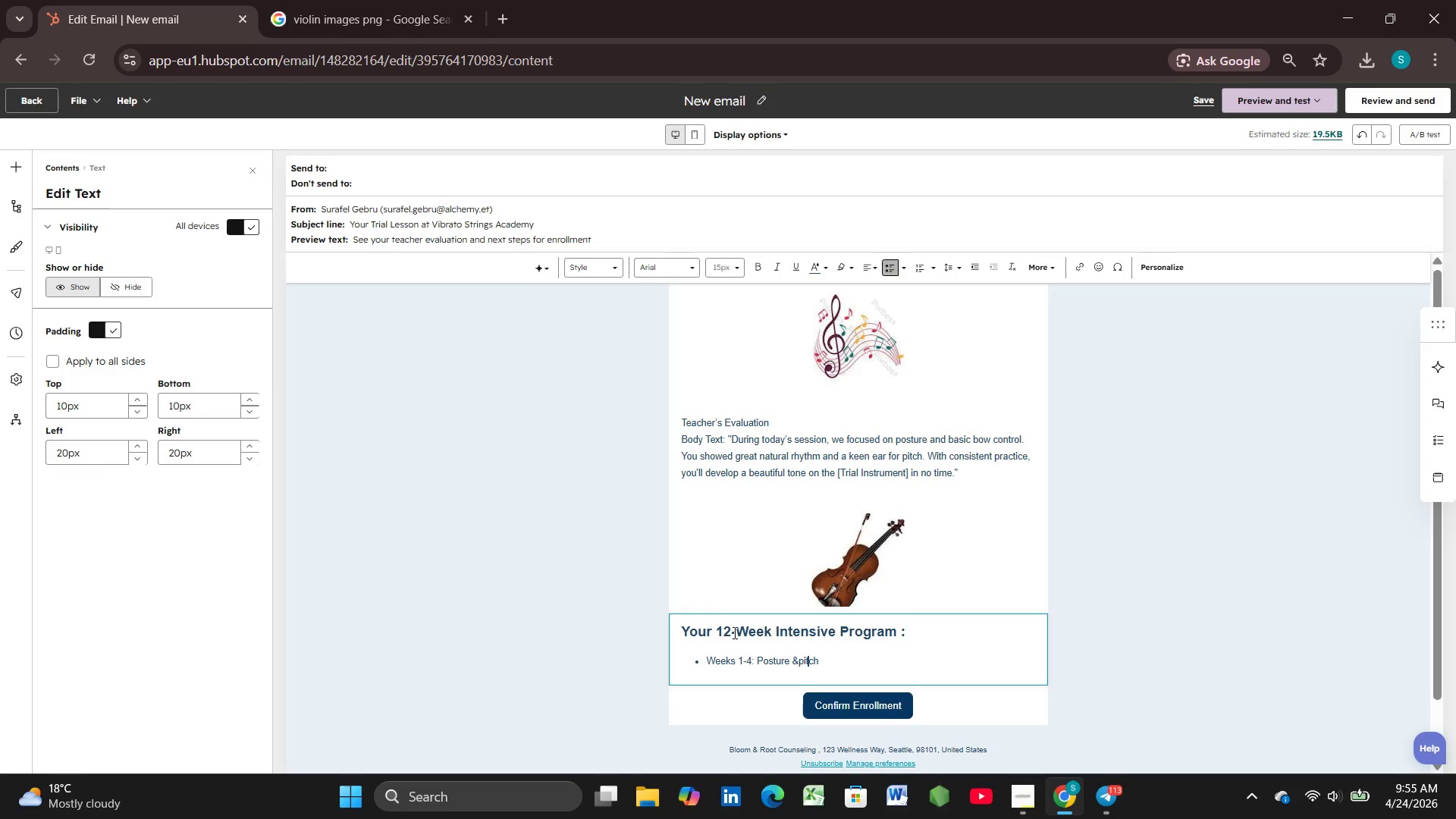 
key(ArrowLeft)
 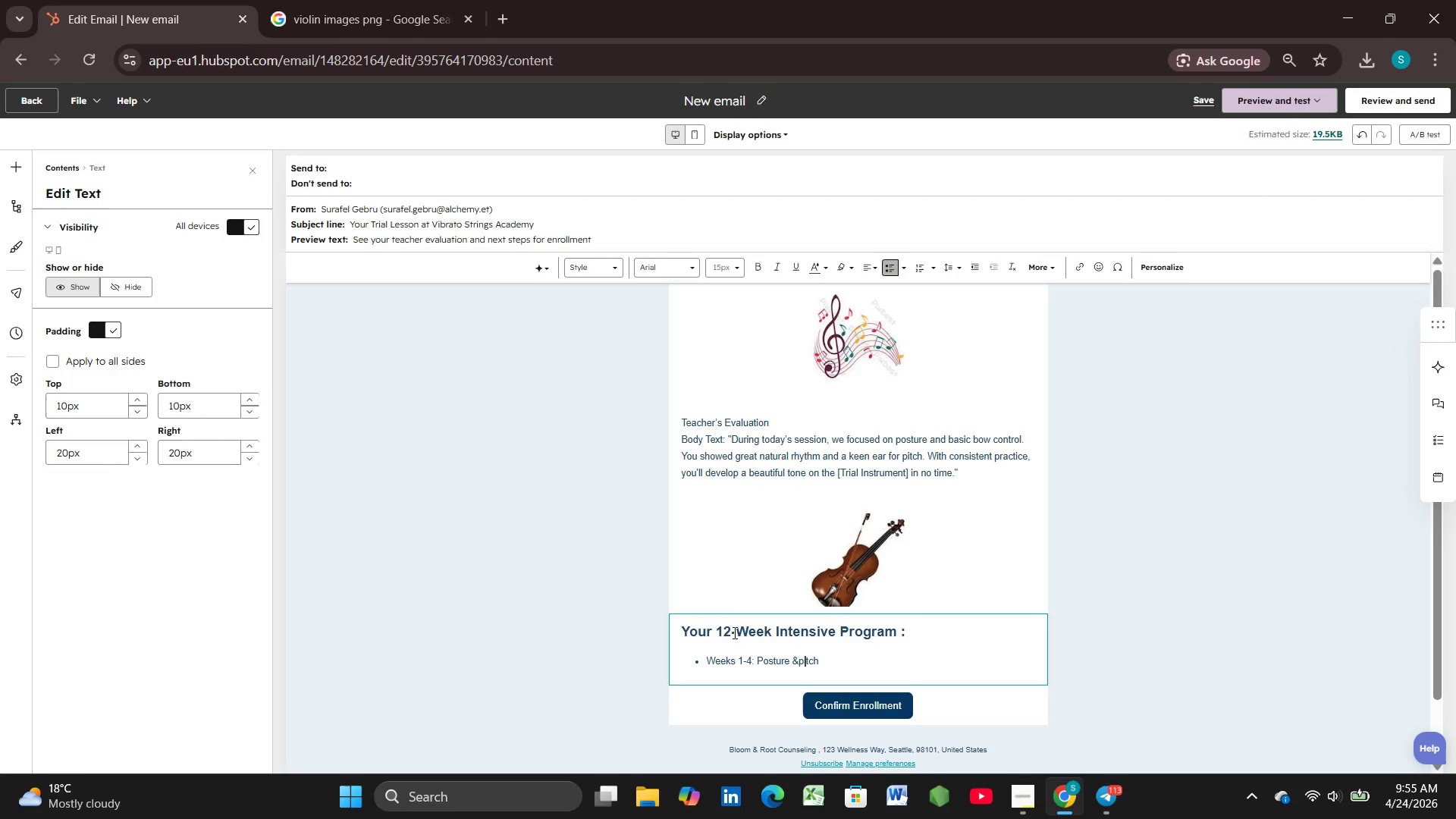 
key(ArrowLeft)
 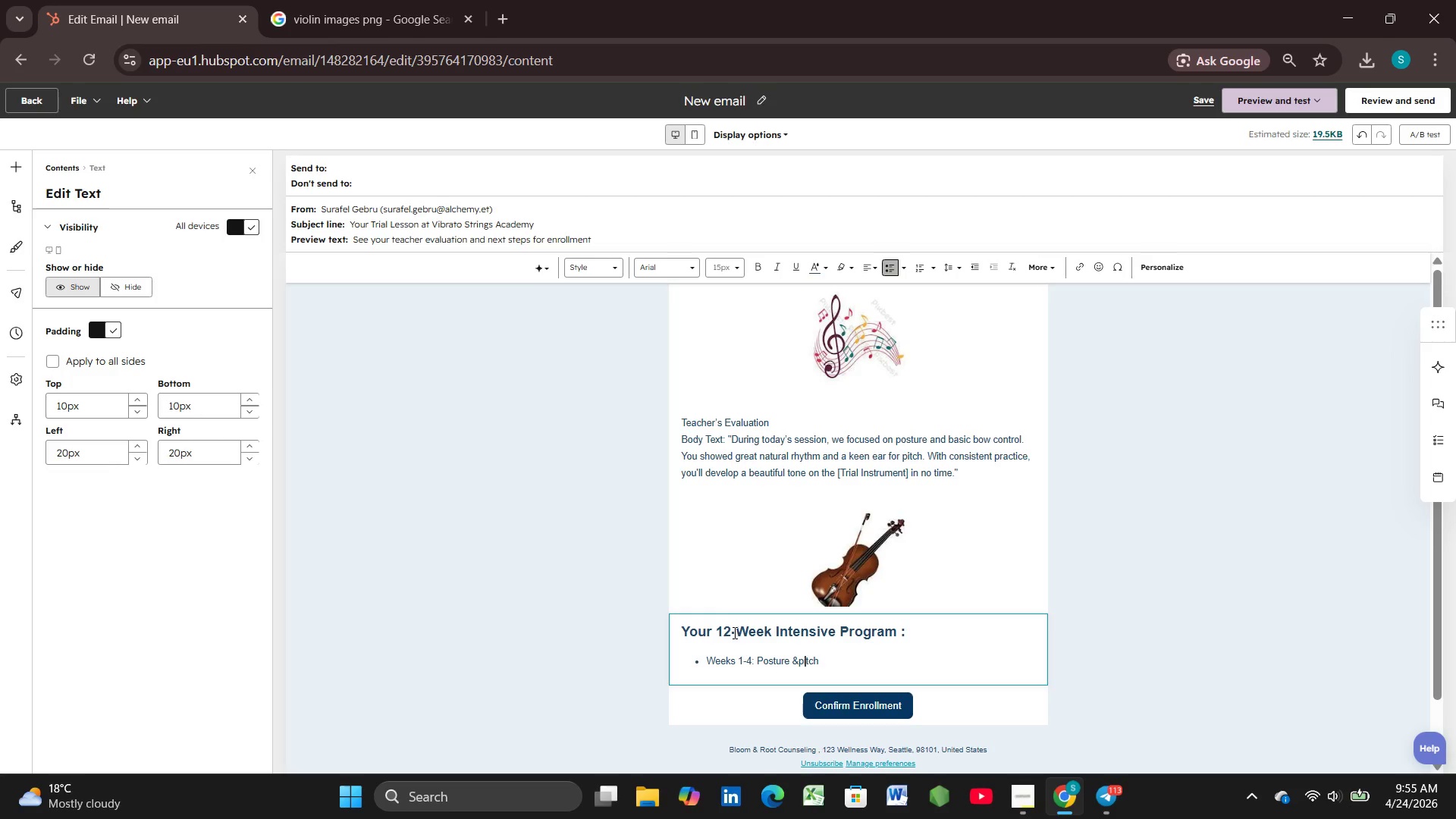 
key(ArrowLeft)
 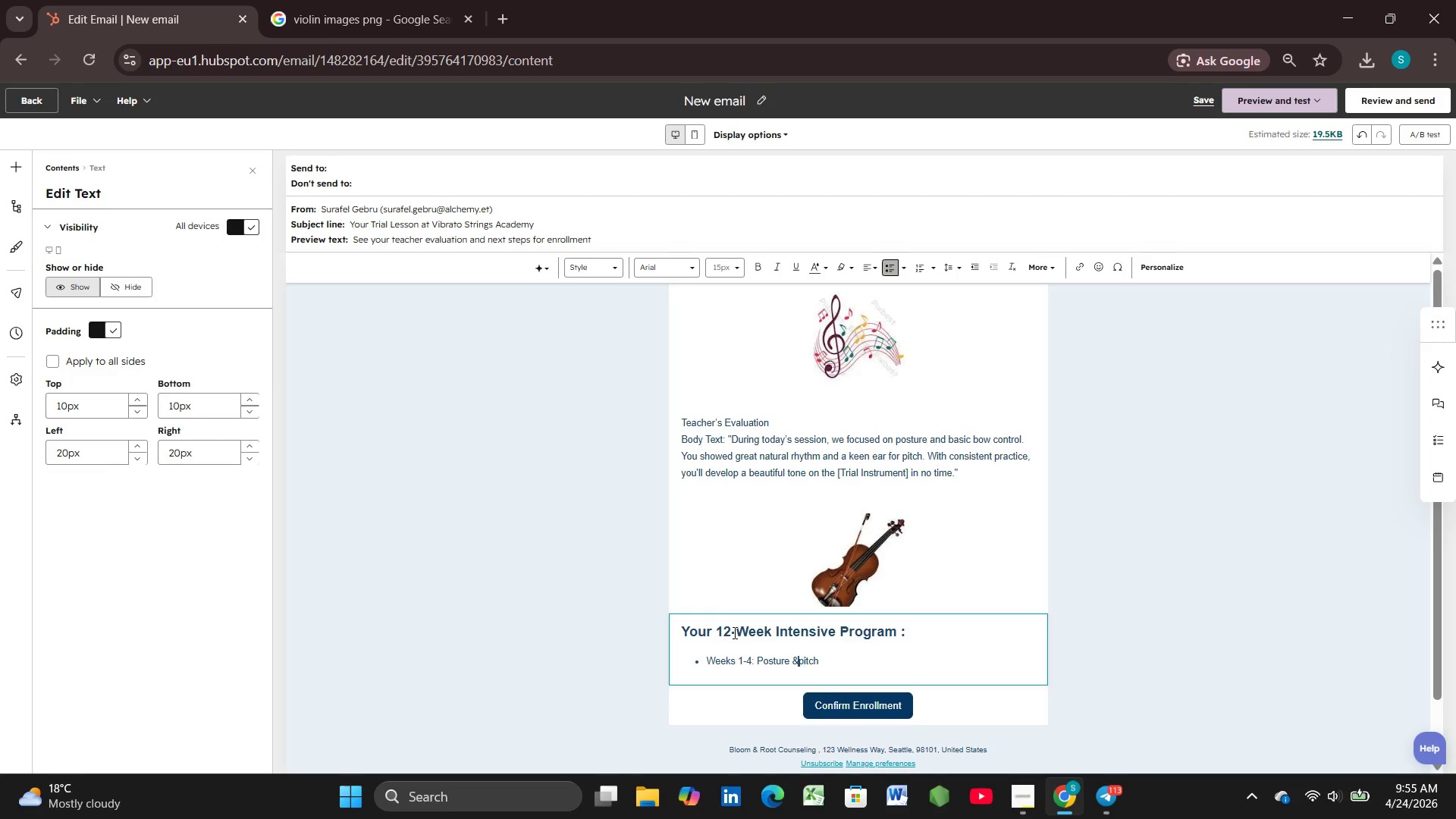 
key(ArrowLeft)
 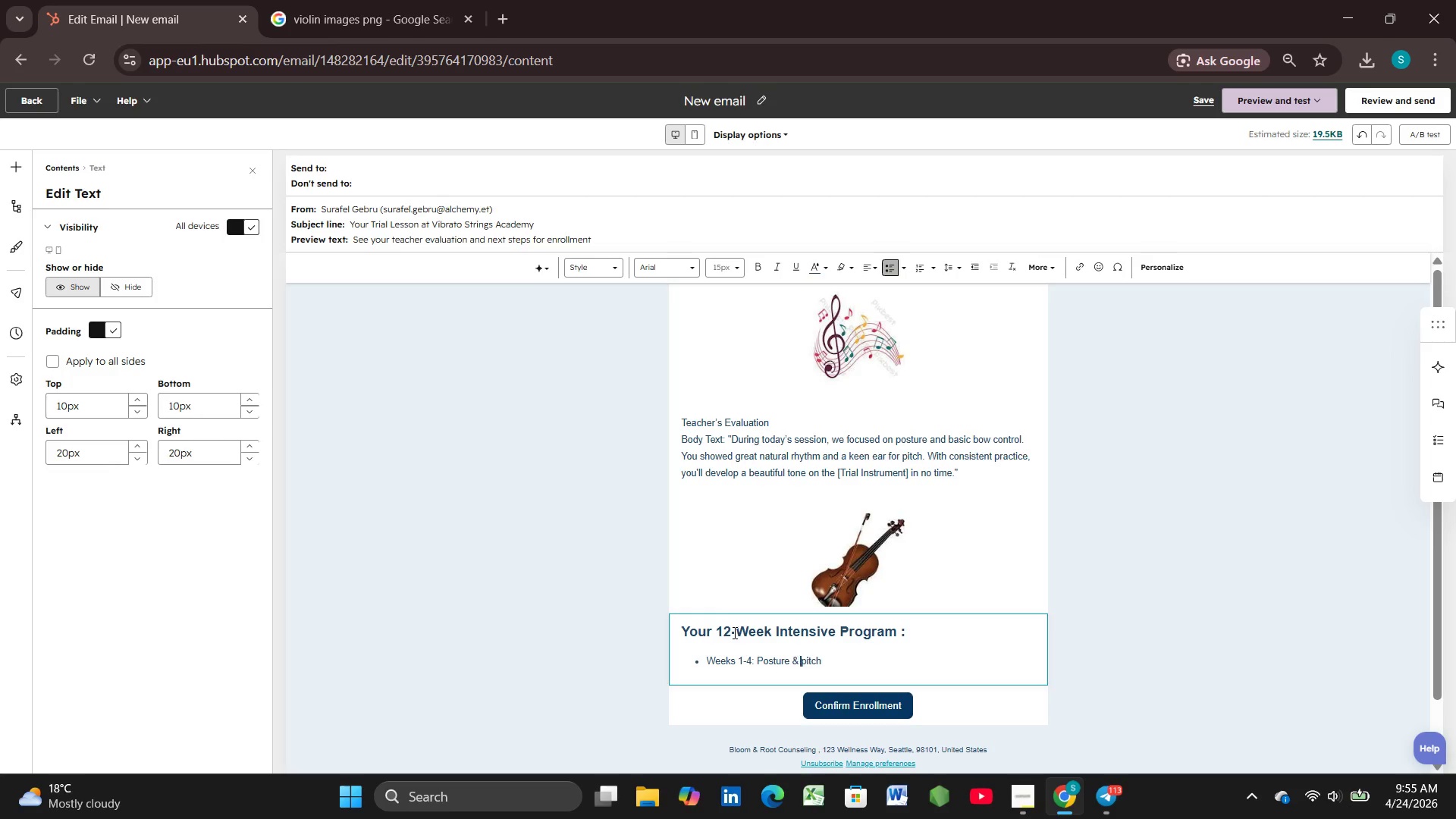 
key(Space)
 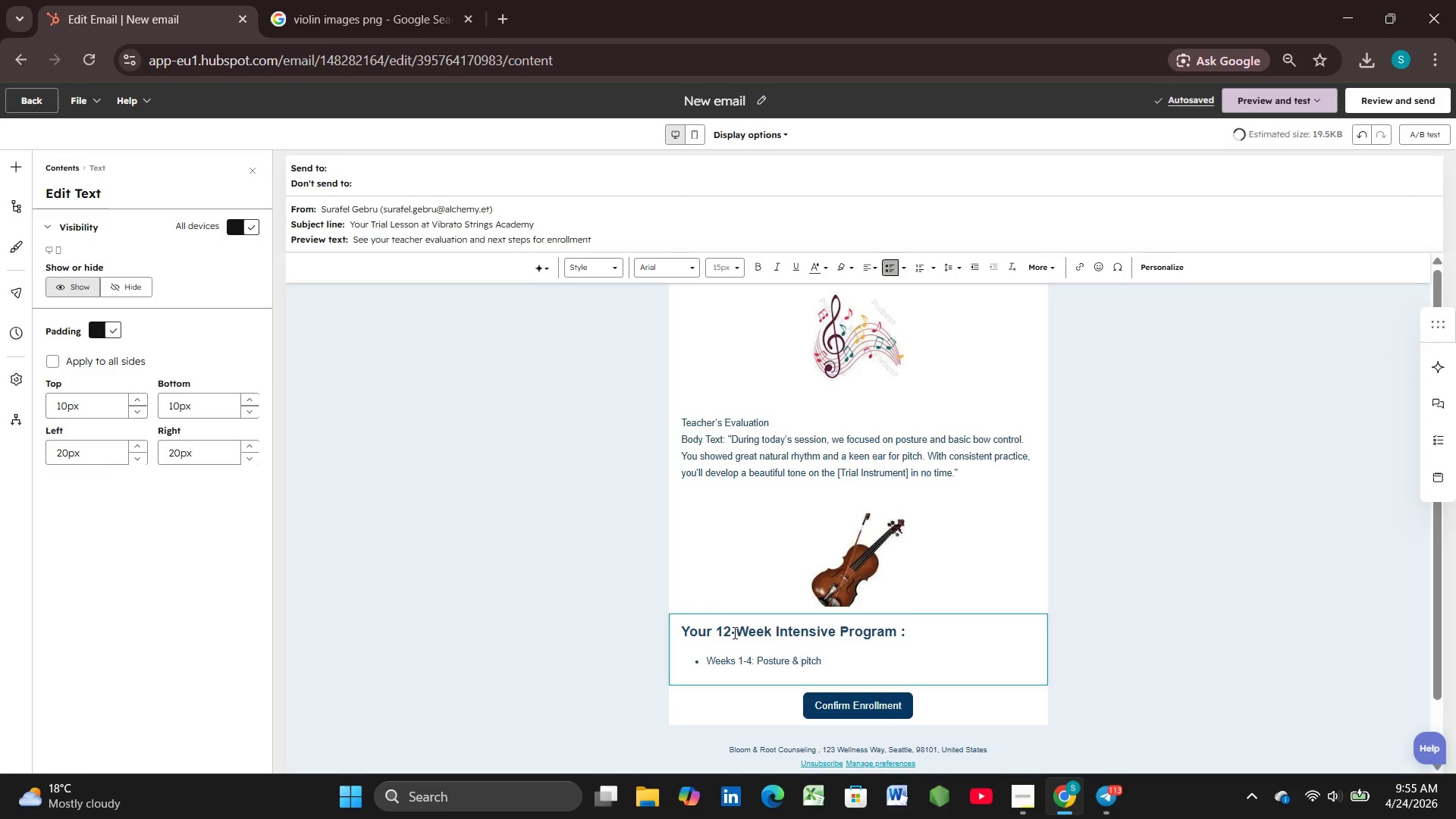 
key(ArrowRight)
 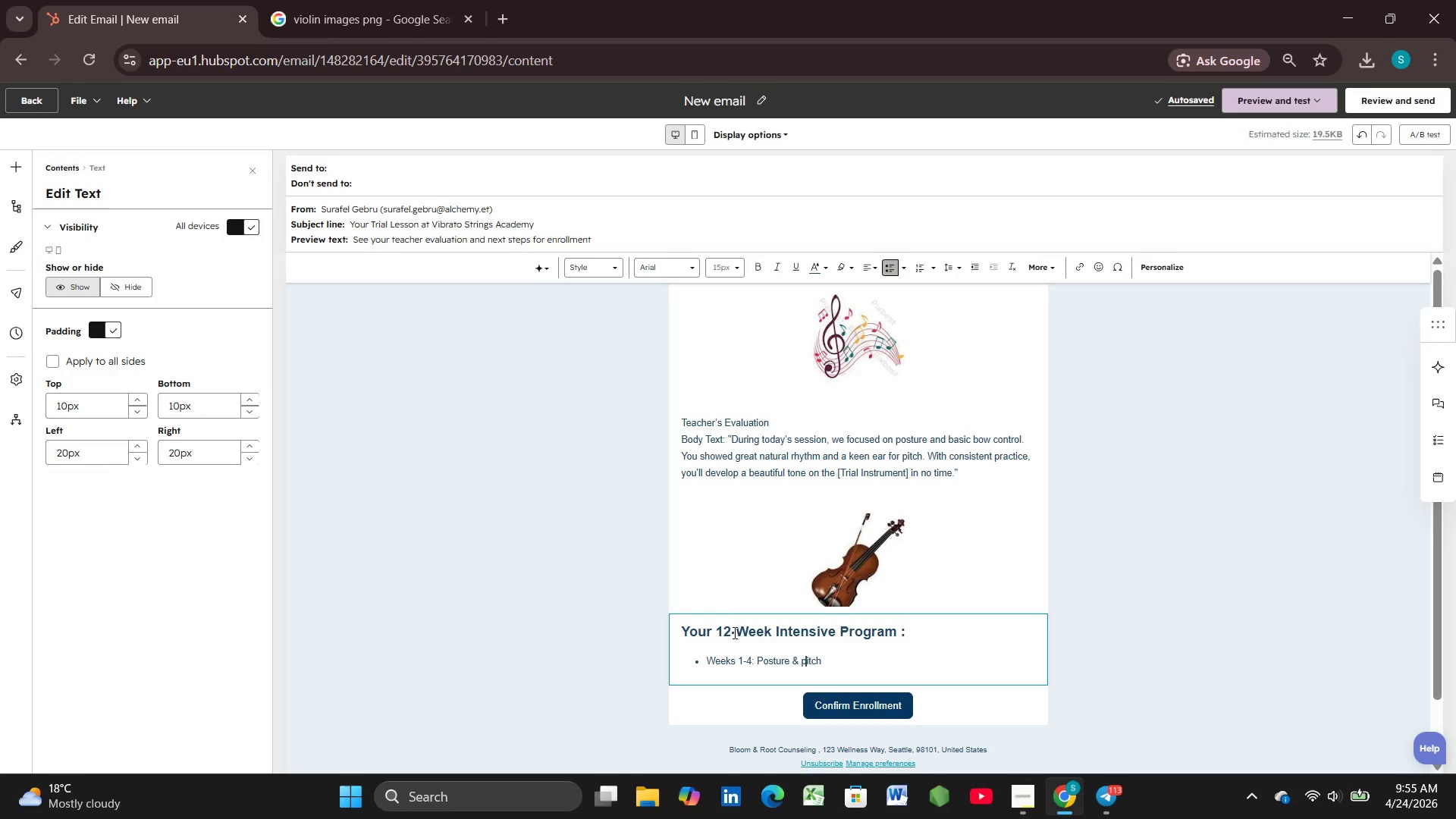 
key(ArrowRight)
 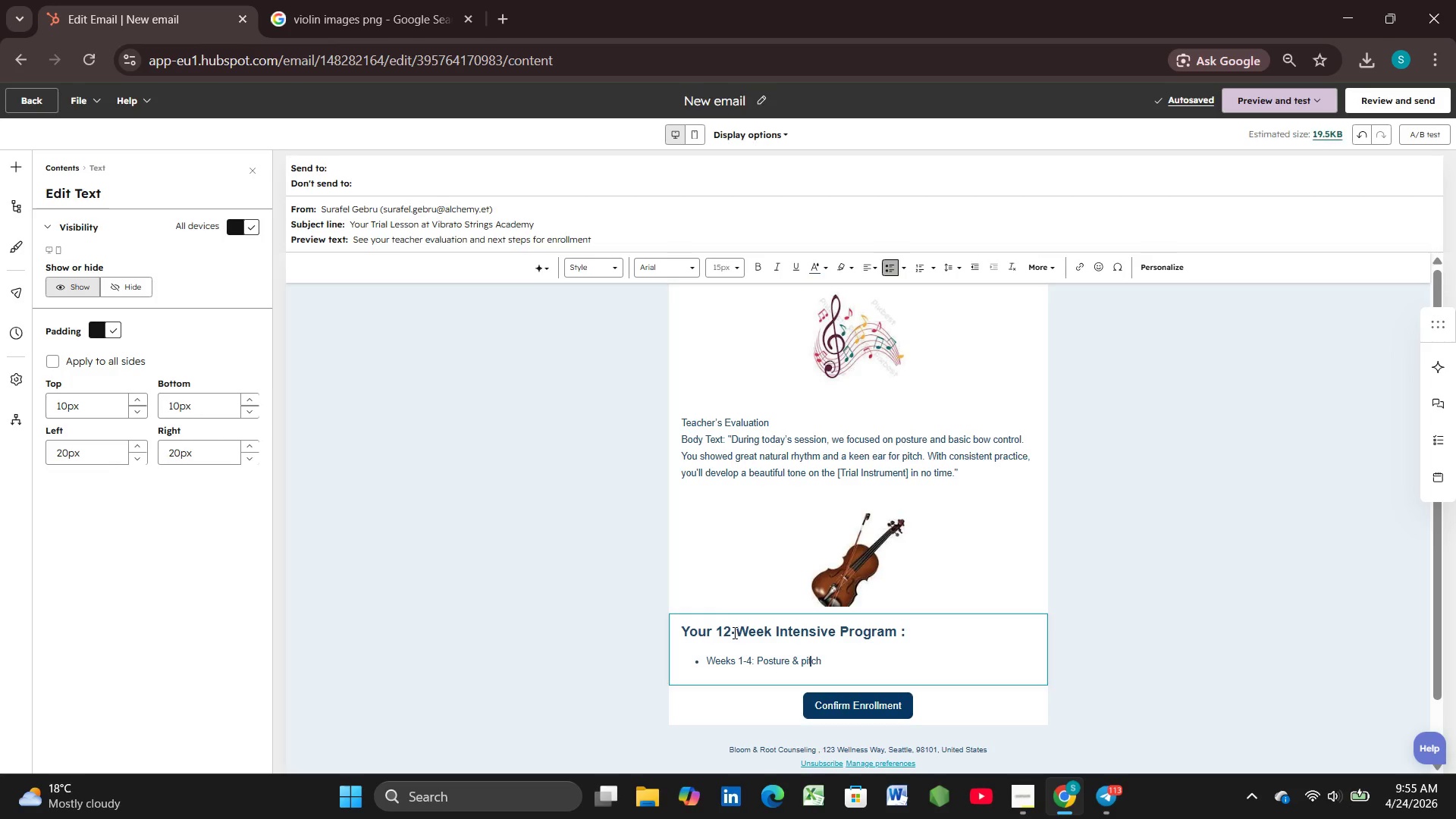 
key(ArrowRight)
 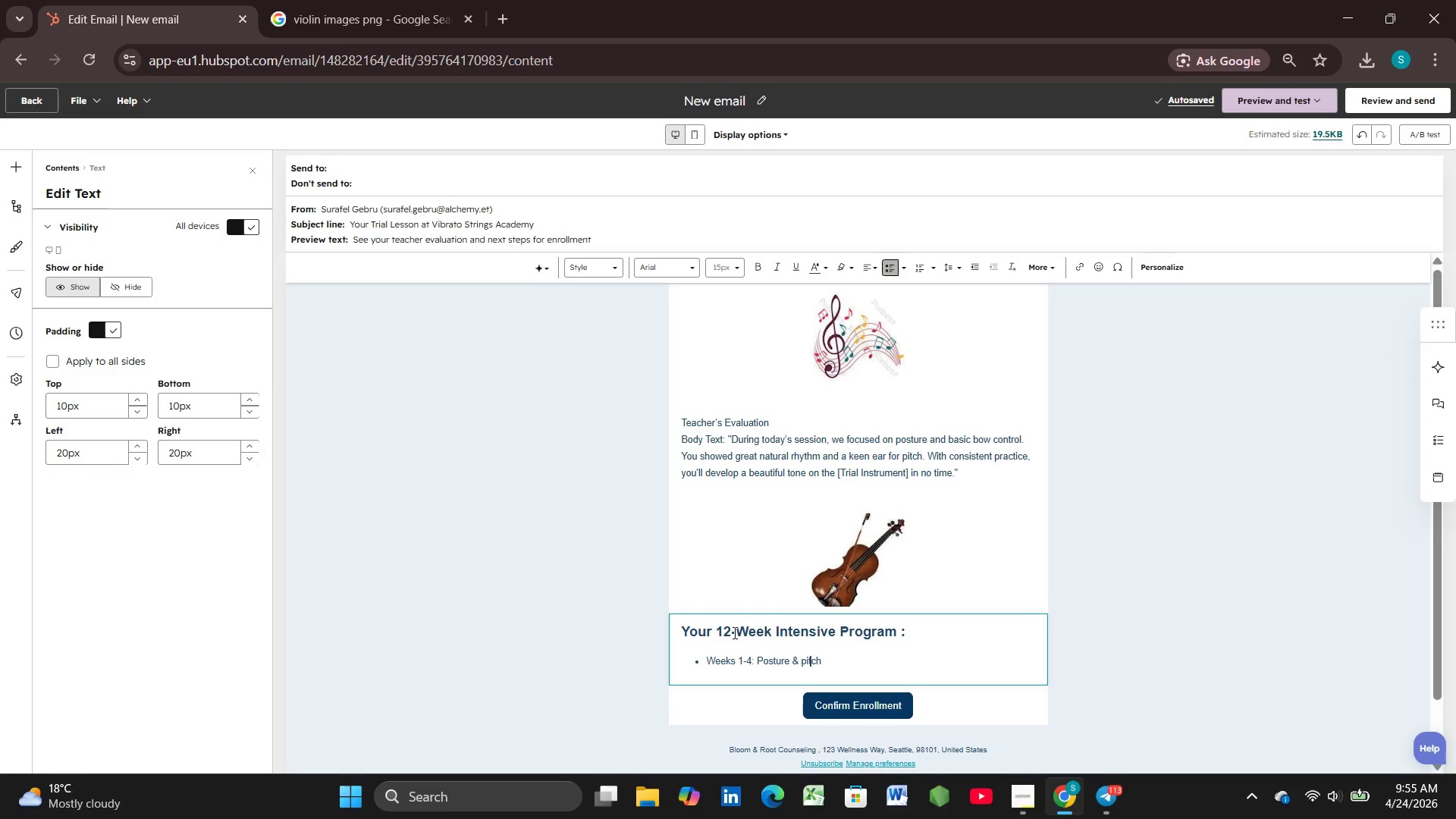 
key(ArrowRight)
 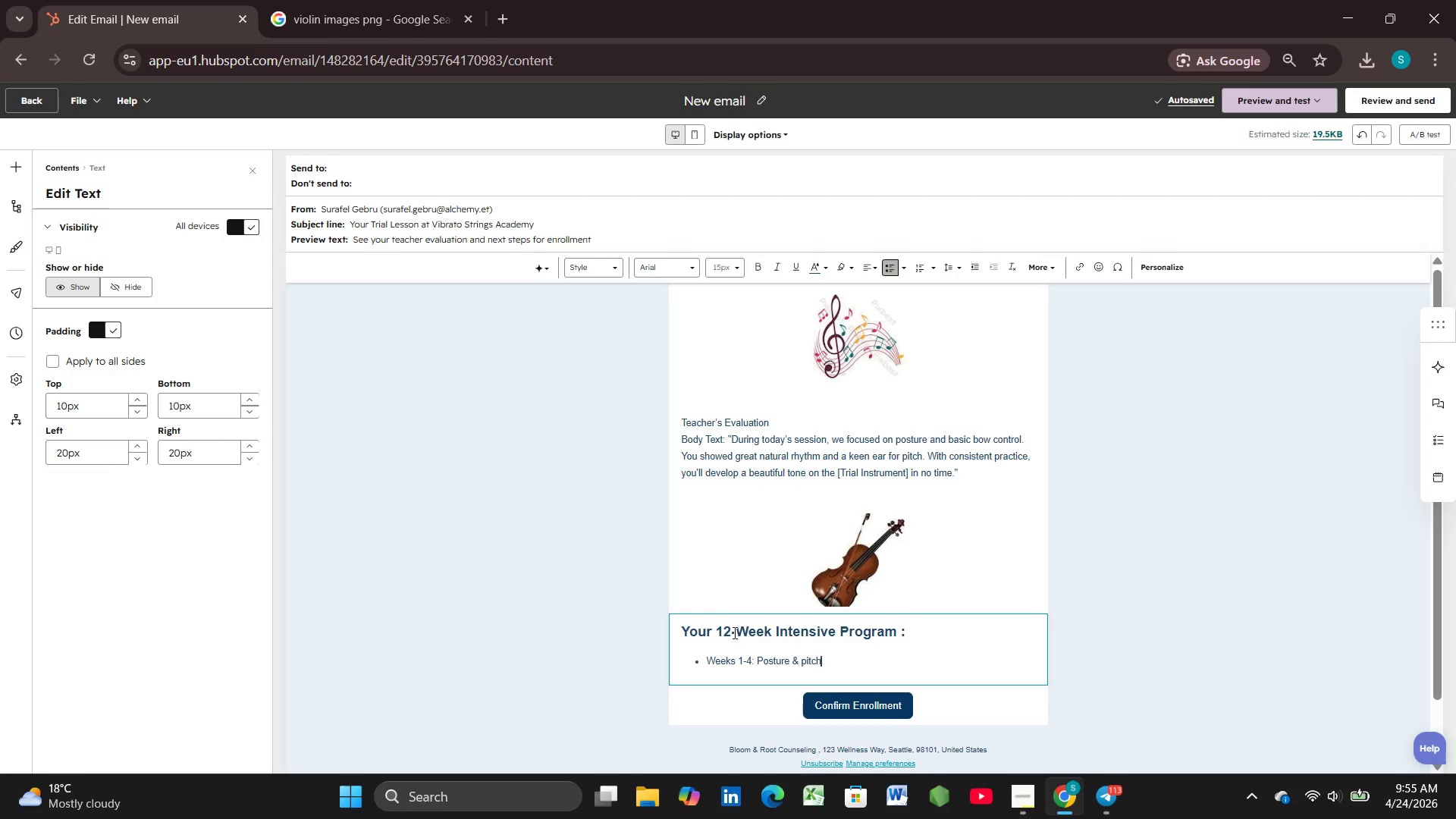 
key(ArrowRight)
 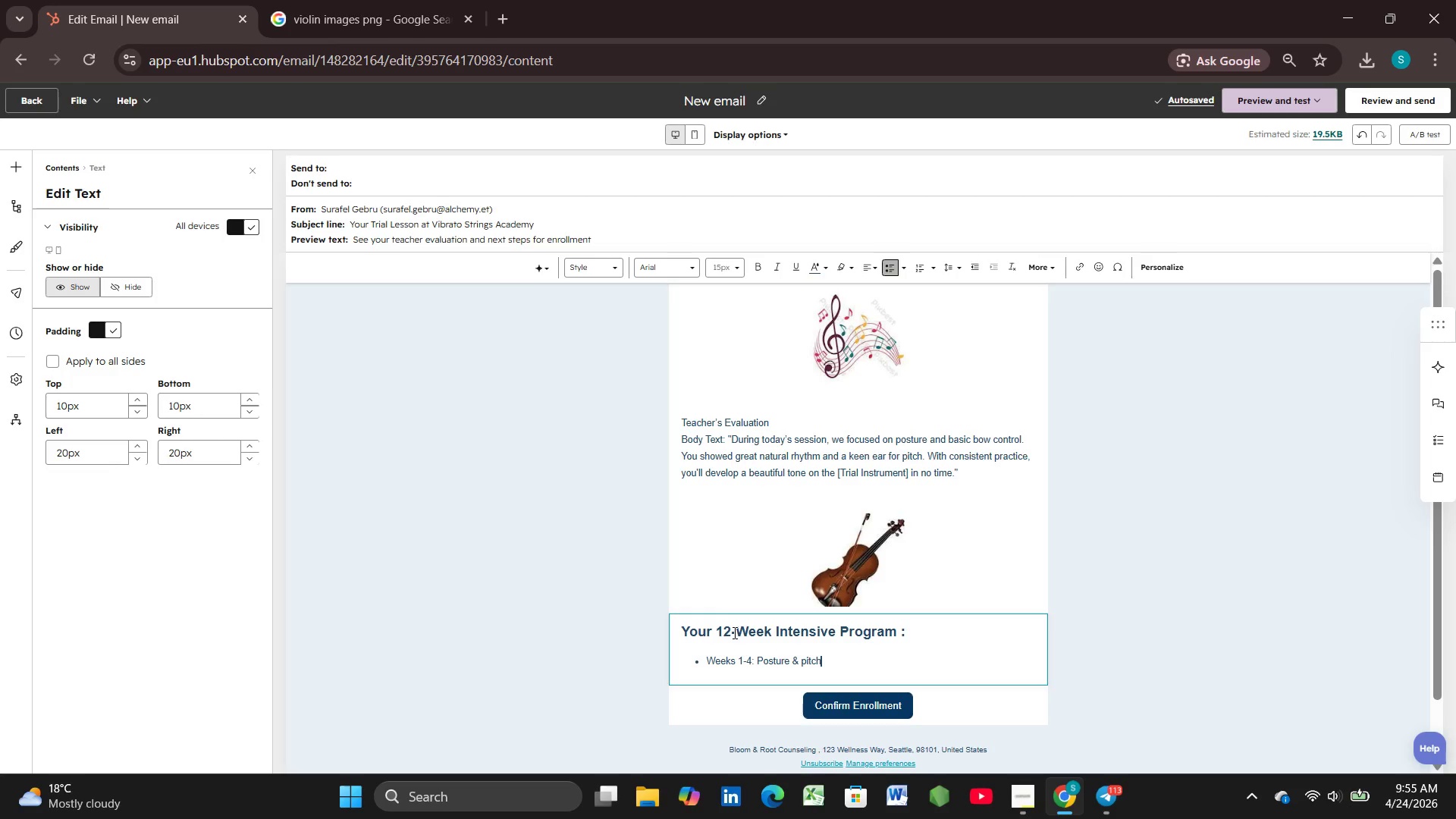 
key(ArrowRight)
 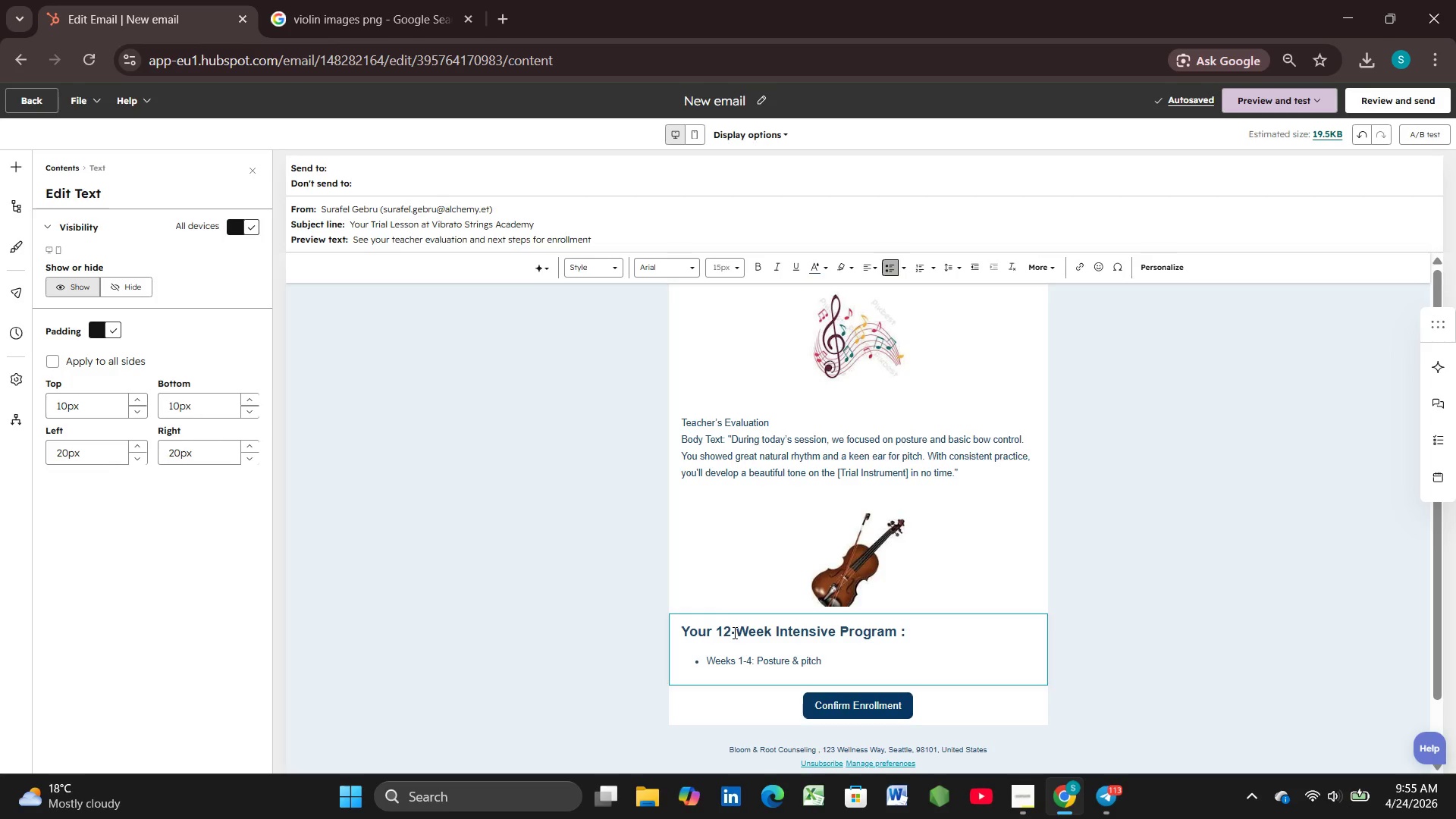 
key(Enter)
 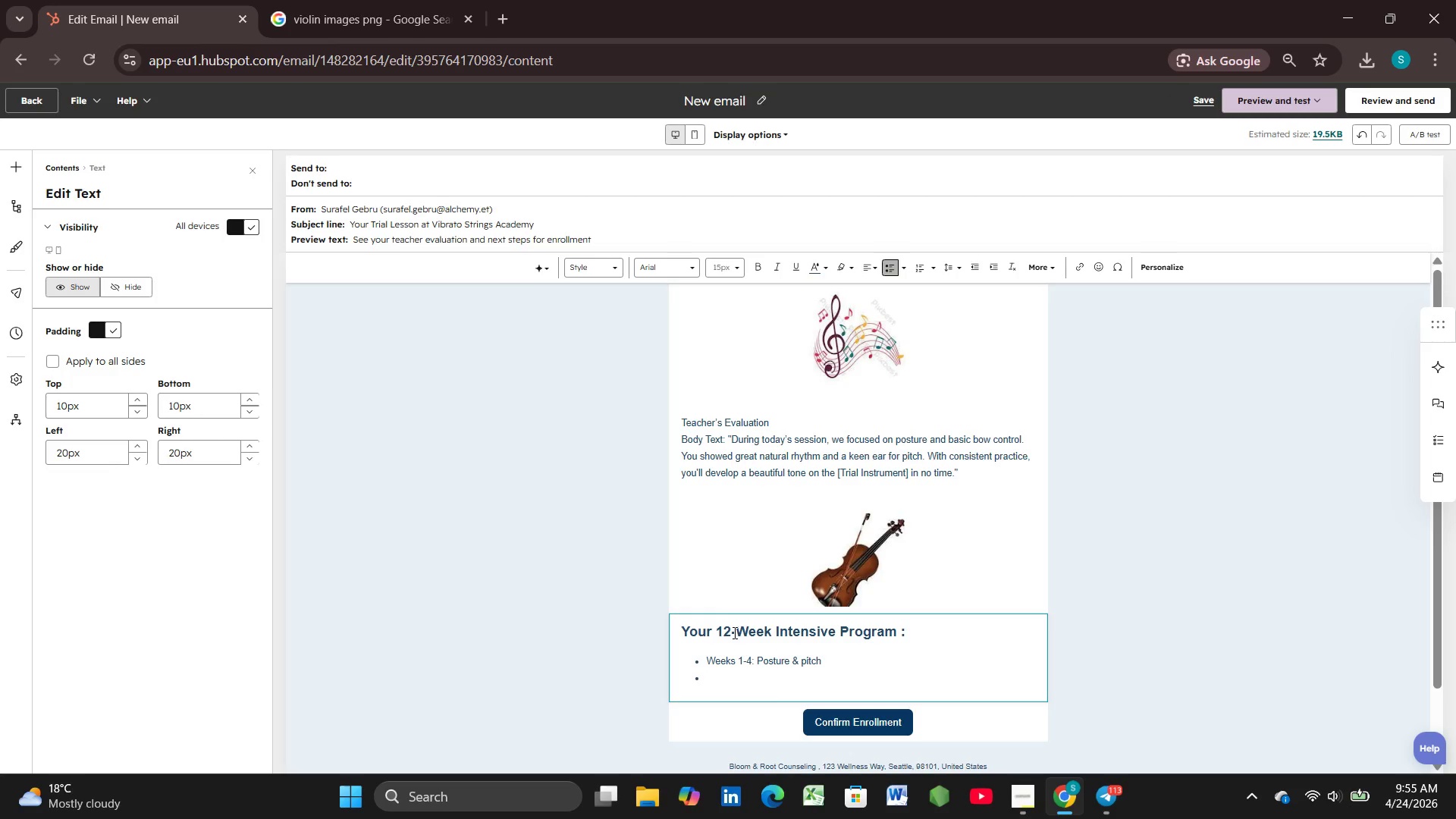 
type(wee)
key(Backspace)
key(Backspace)
key(Backspace)
type(Weeks 5-12)
 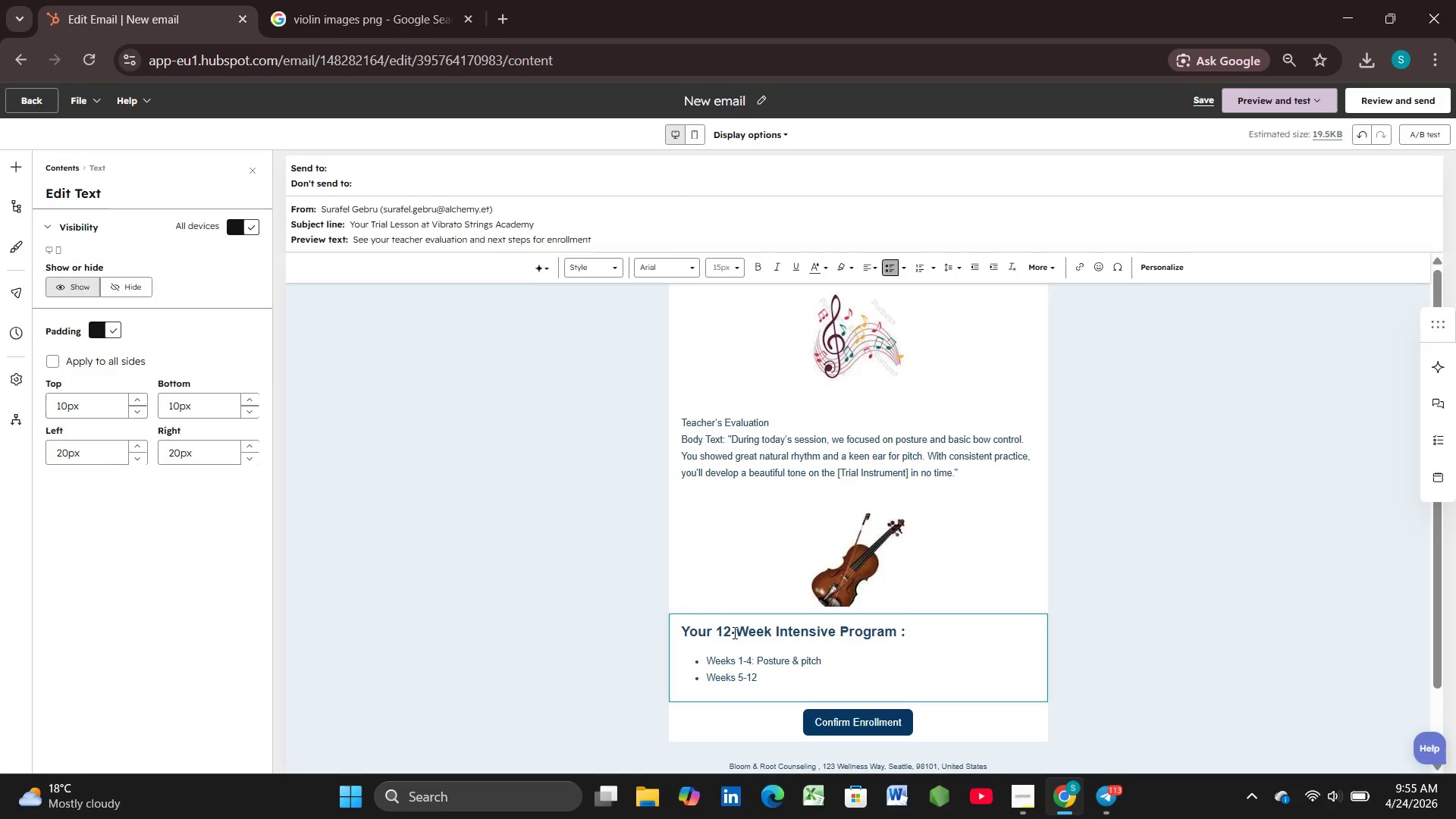 
type(: Performance Prep)
 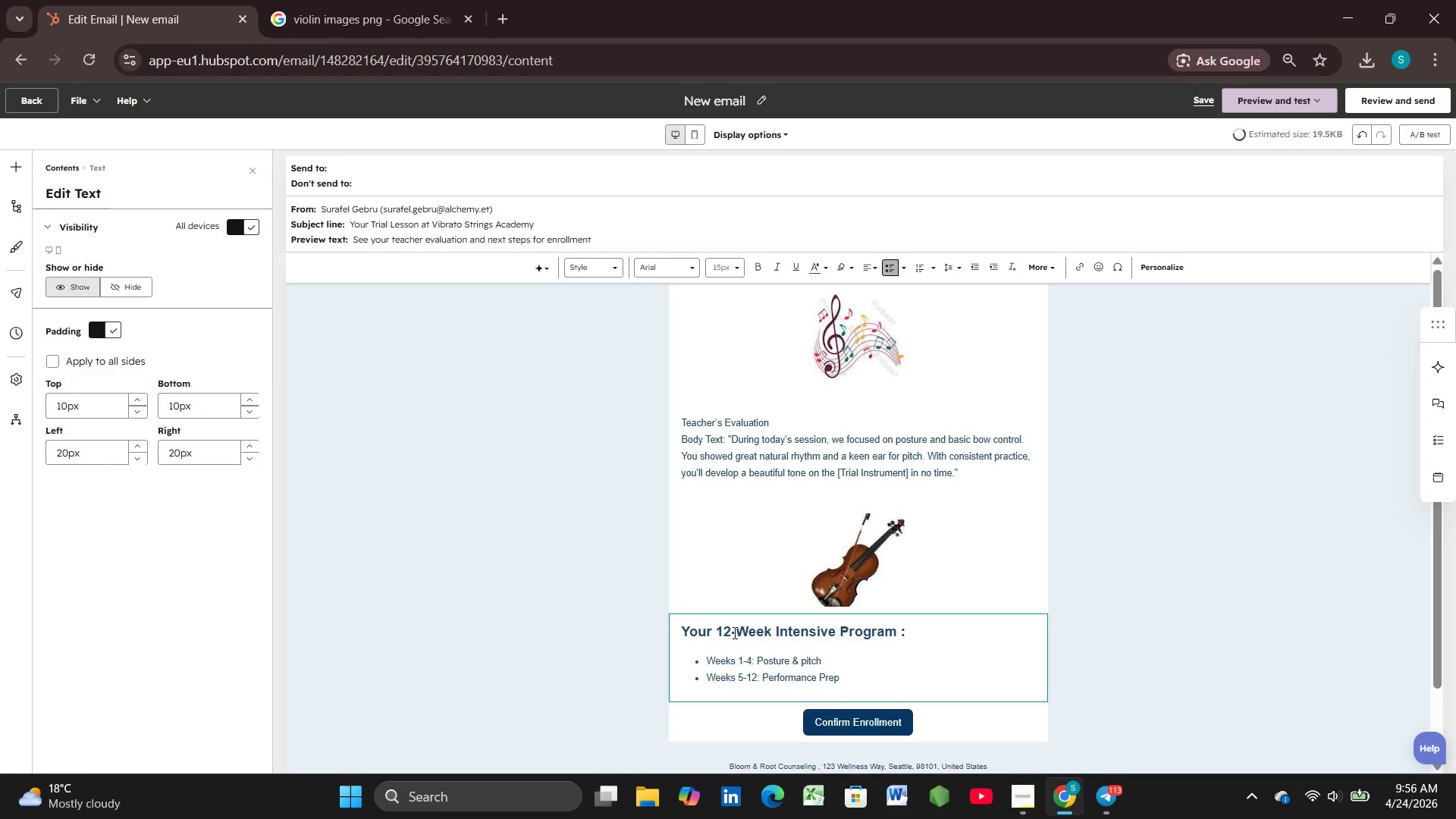 
scroll: coordinate [779, 612], scroll_direction: down, amount: 2.0
 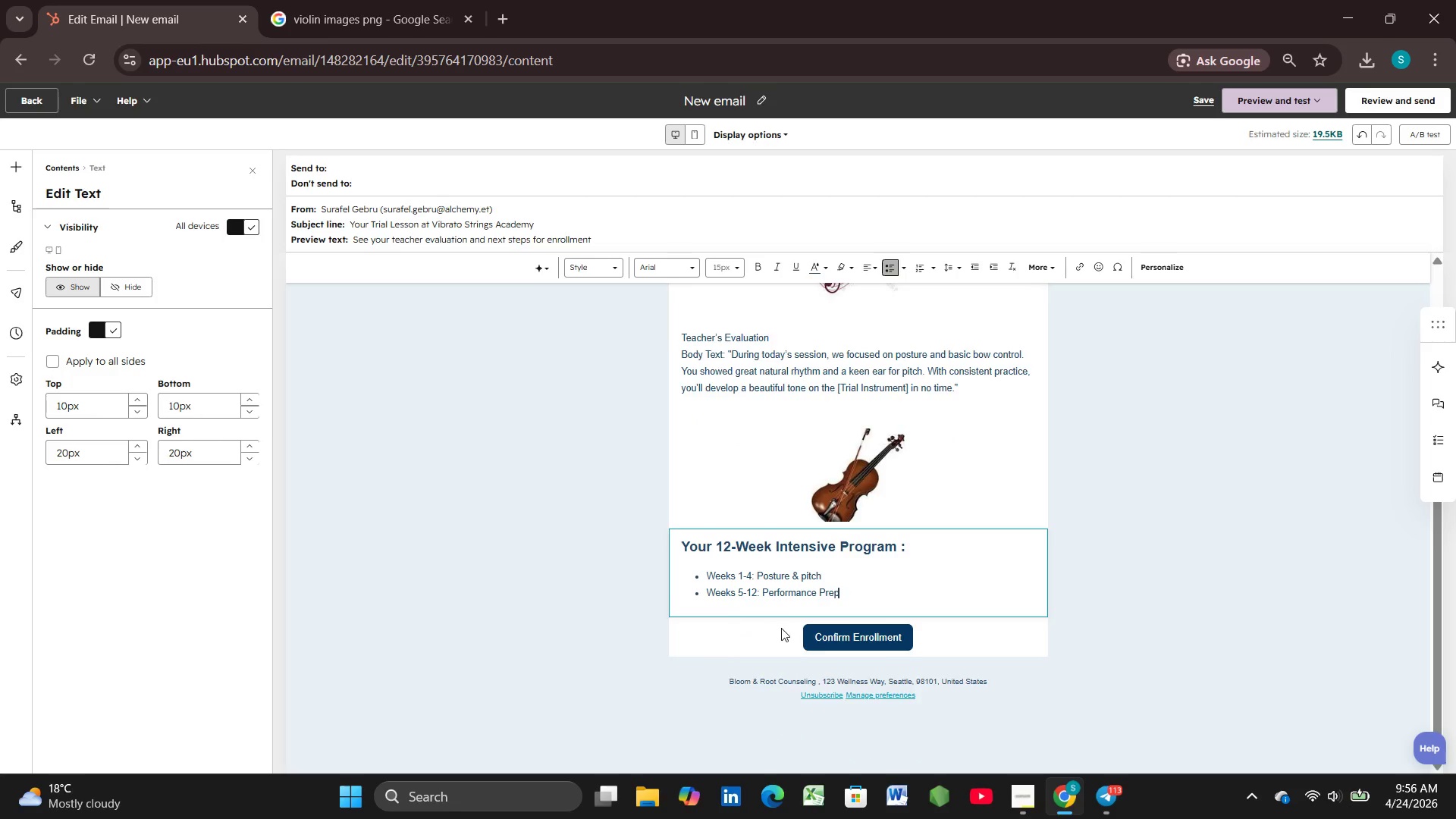 
scroll: coordinate [807, 648], scroll_direction: up, amount: 2.0
 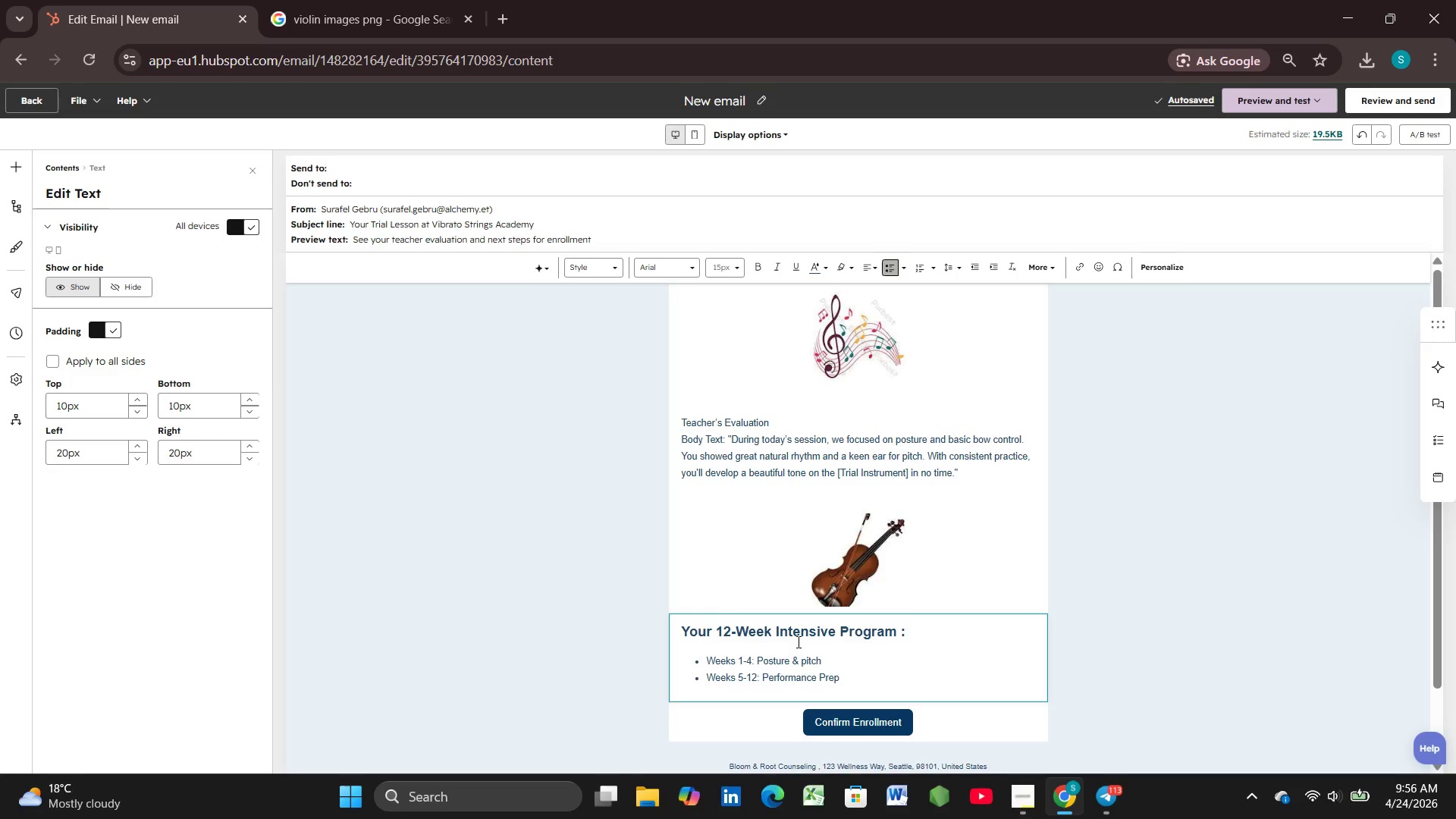 
hold_key(key=ControlRight, duration=1.66)
 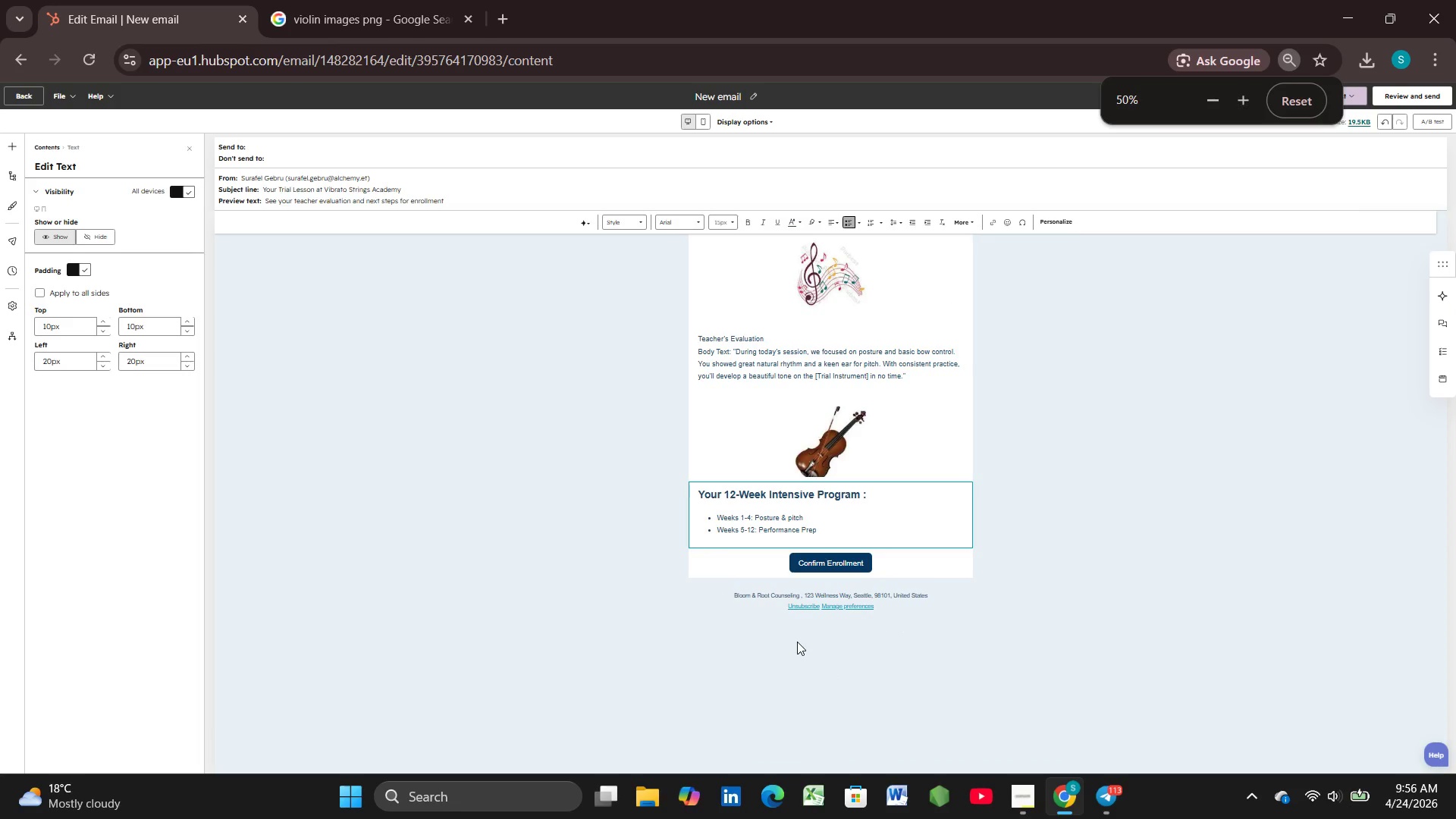 
hold_key(key=NumpadSubtract, duration=0.31)
 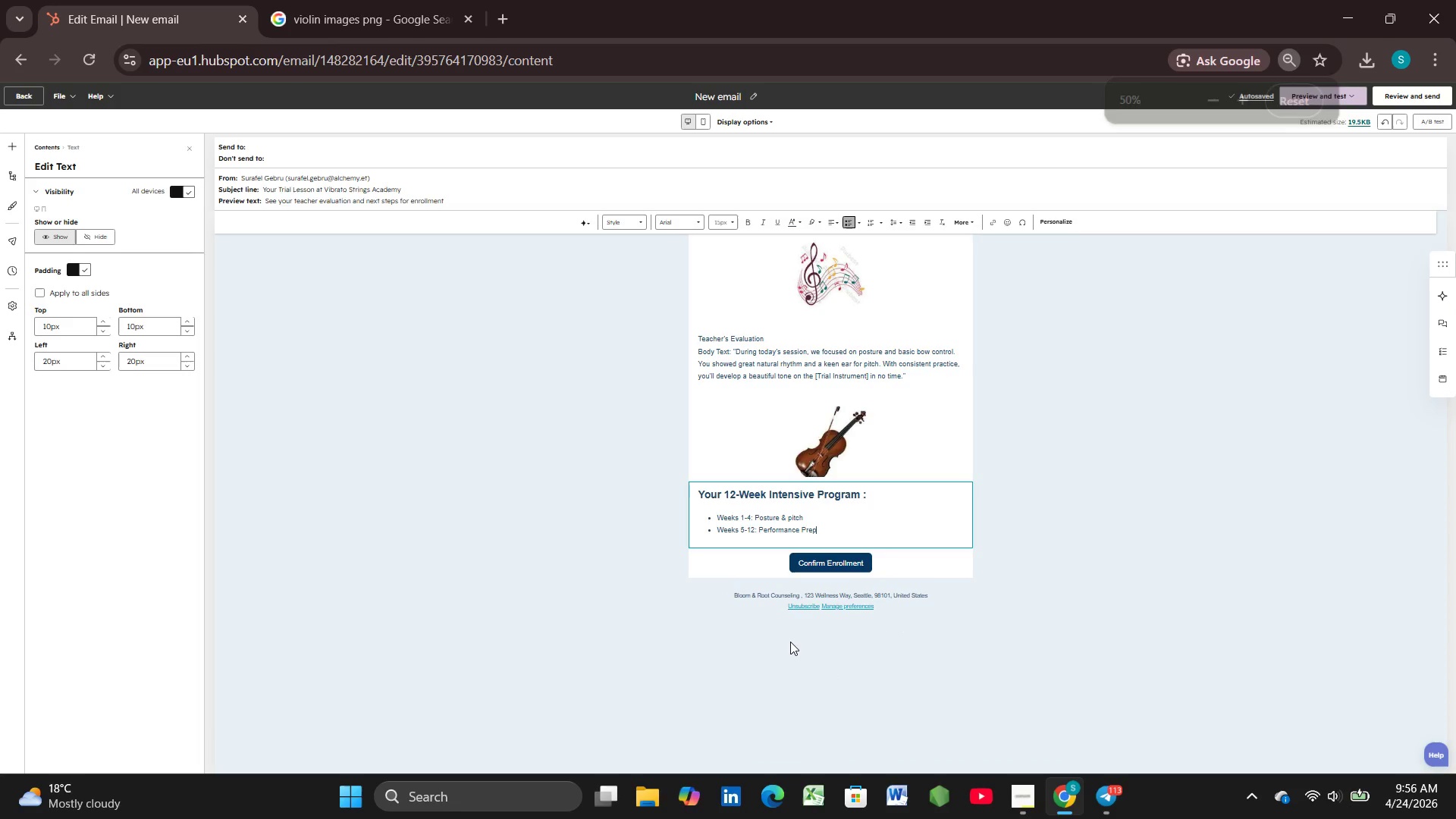 
scroll: coordinate [790, 642], scroll_direction: up, amount: 1.0
 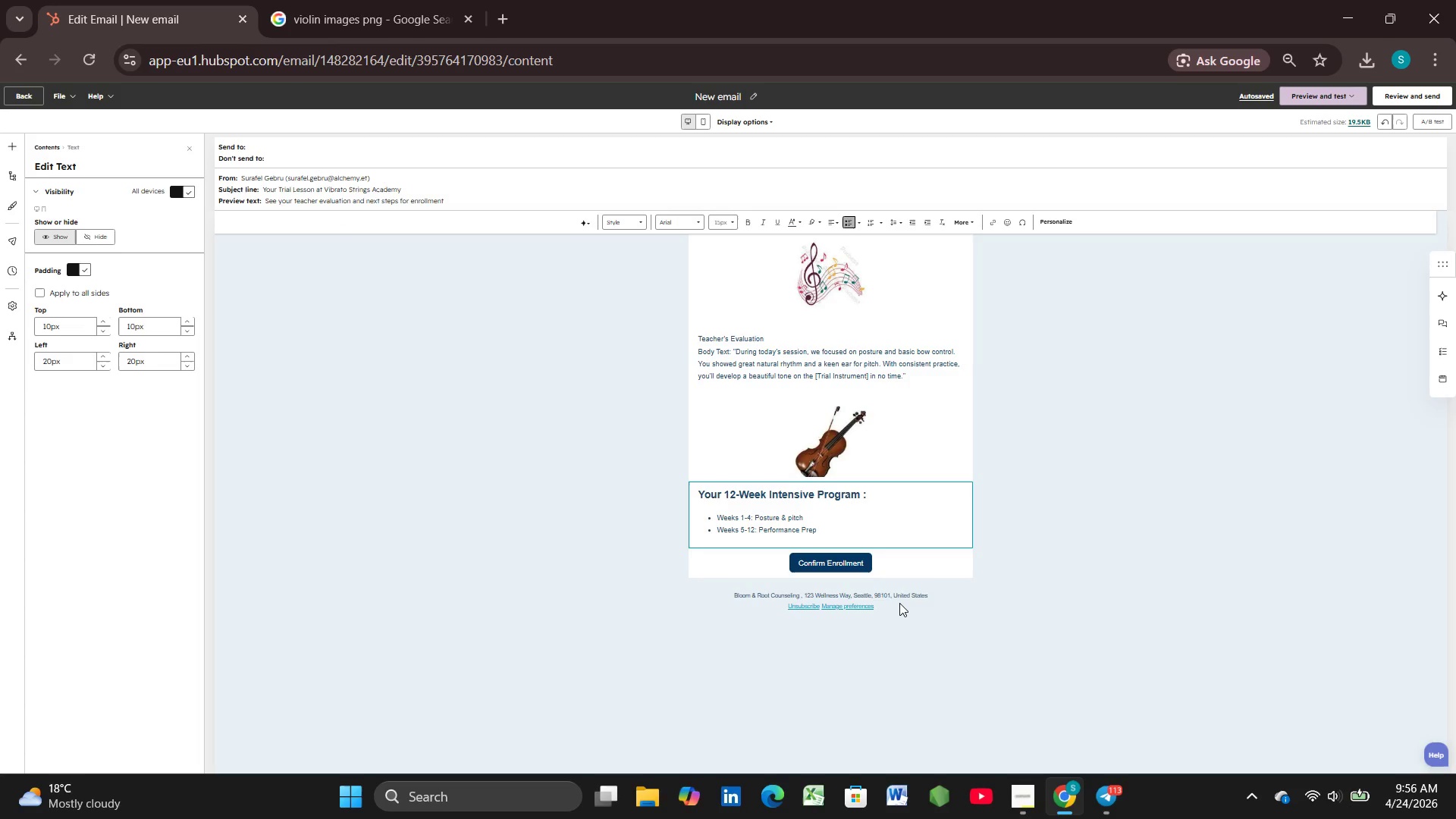 
wait(16.52)
 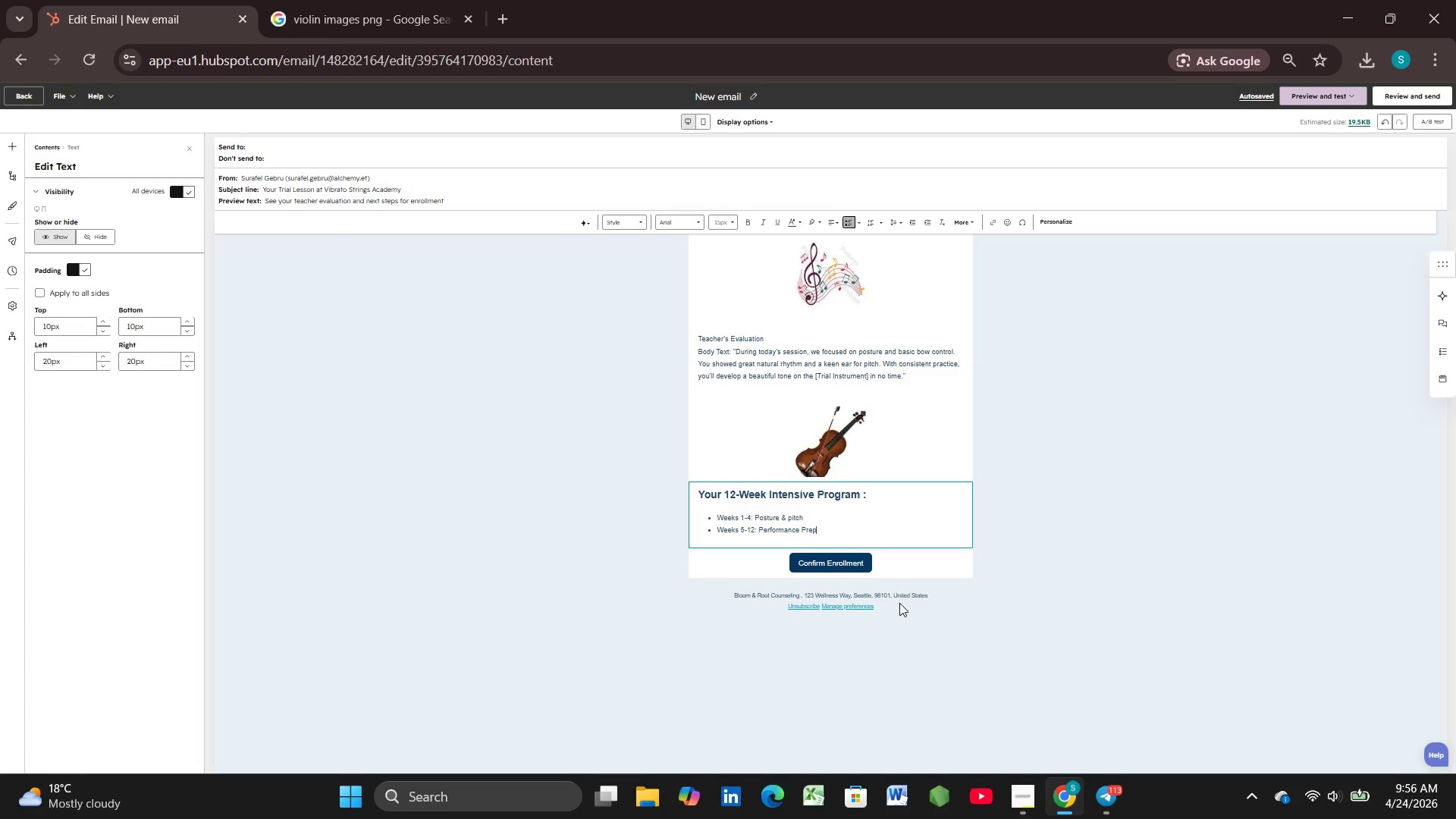 
key(Control+NumpadAdd)
 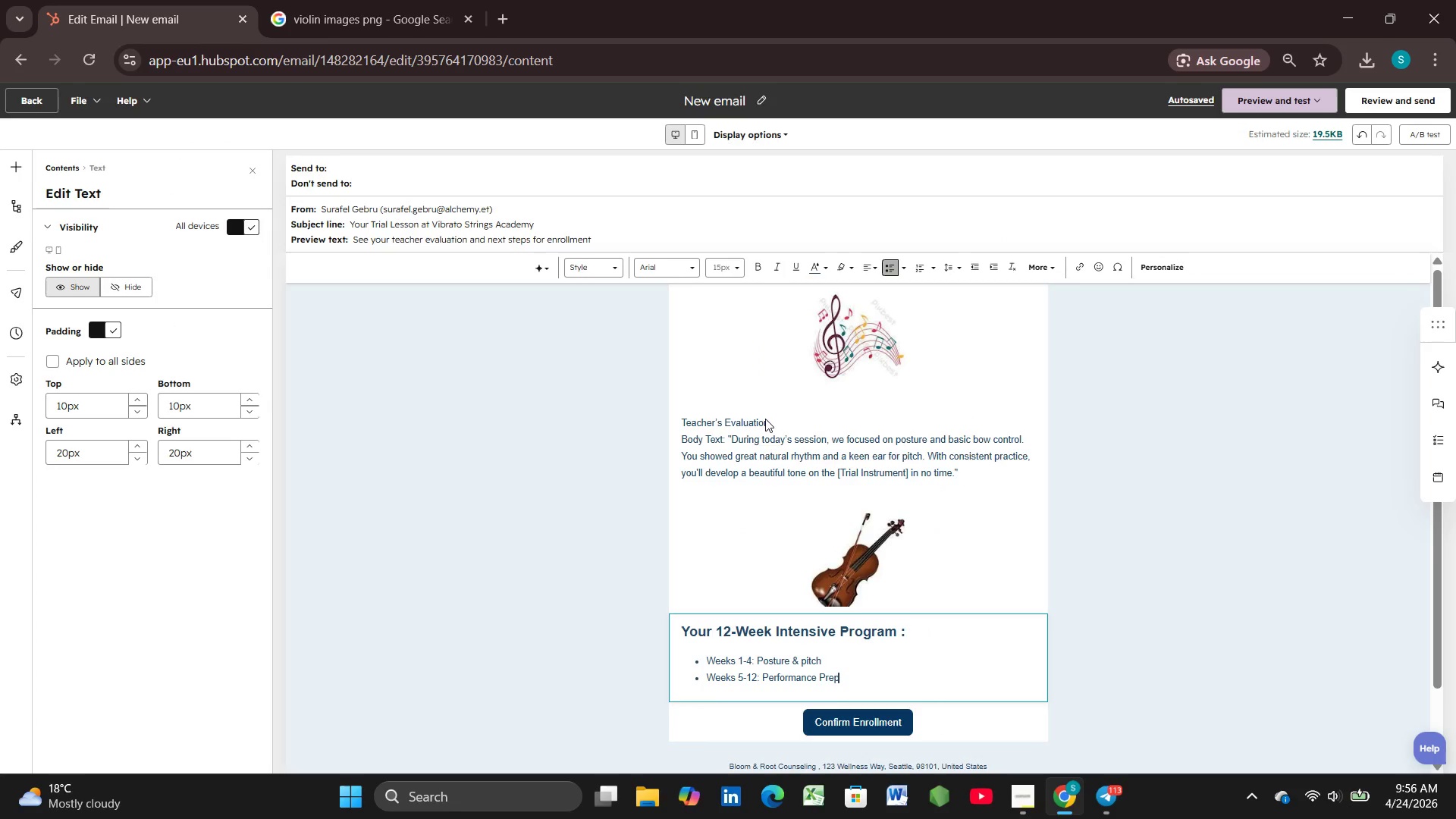 
wait(8.81)
 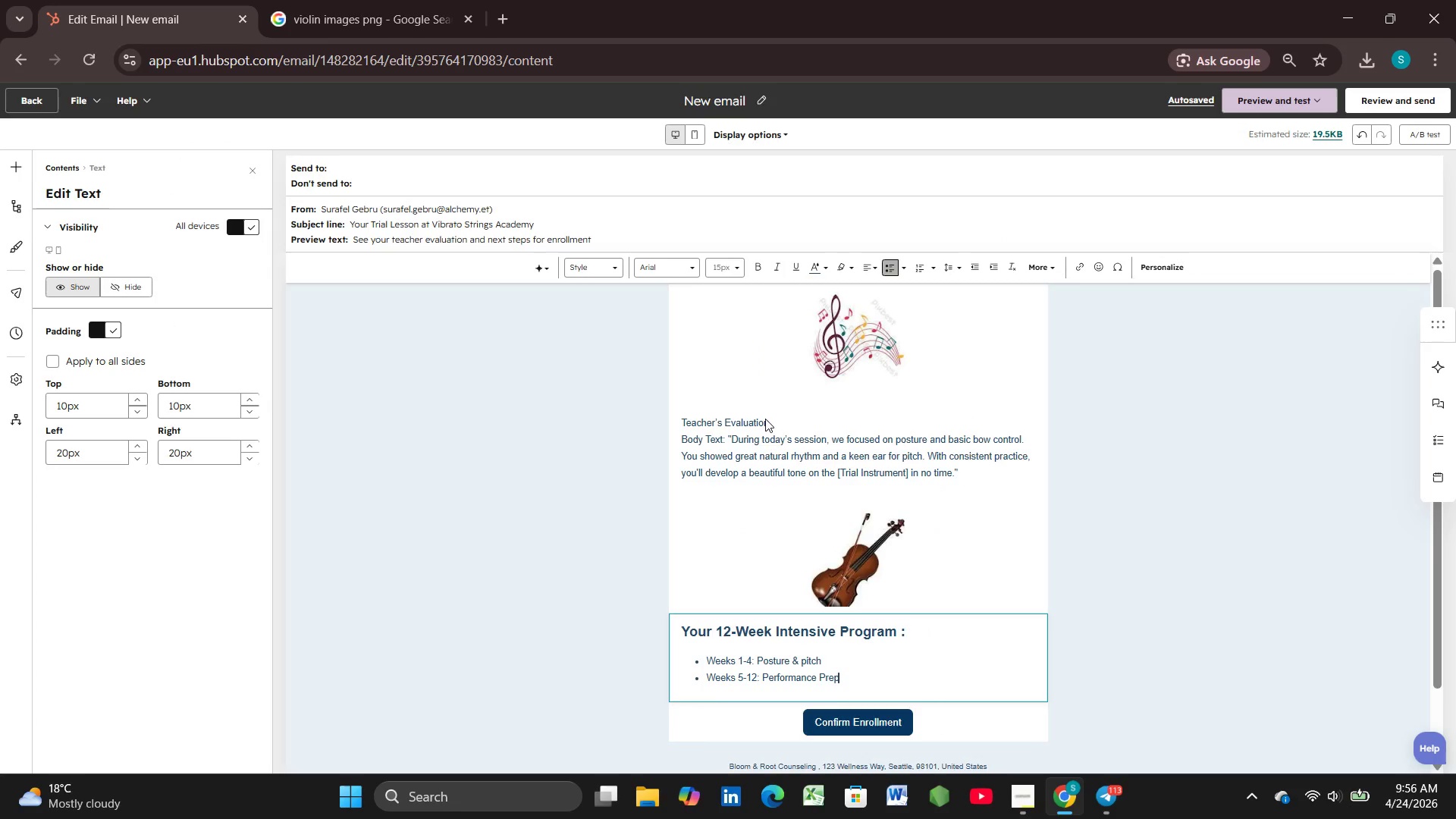 
left_click([772, 413])
 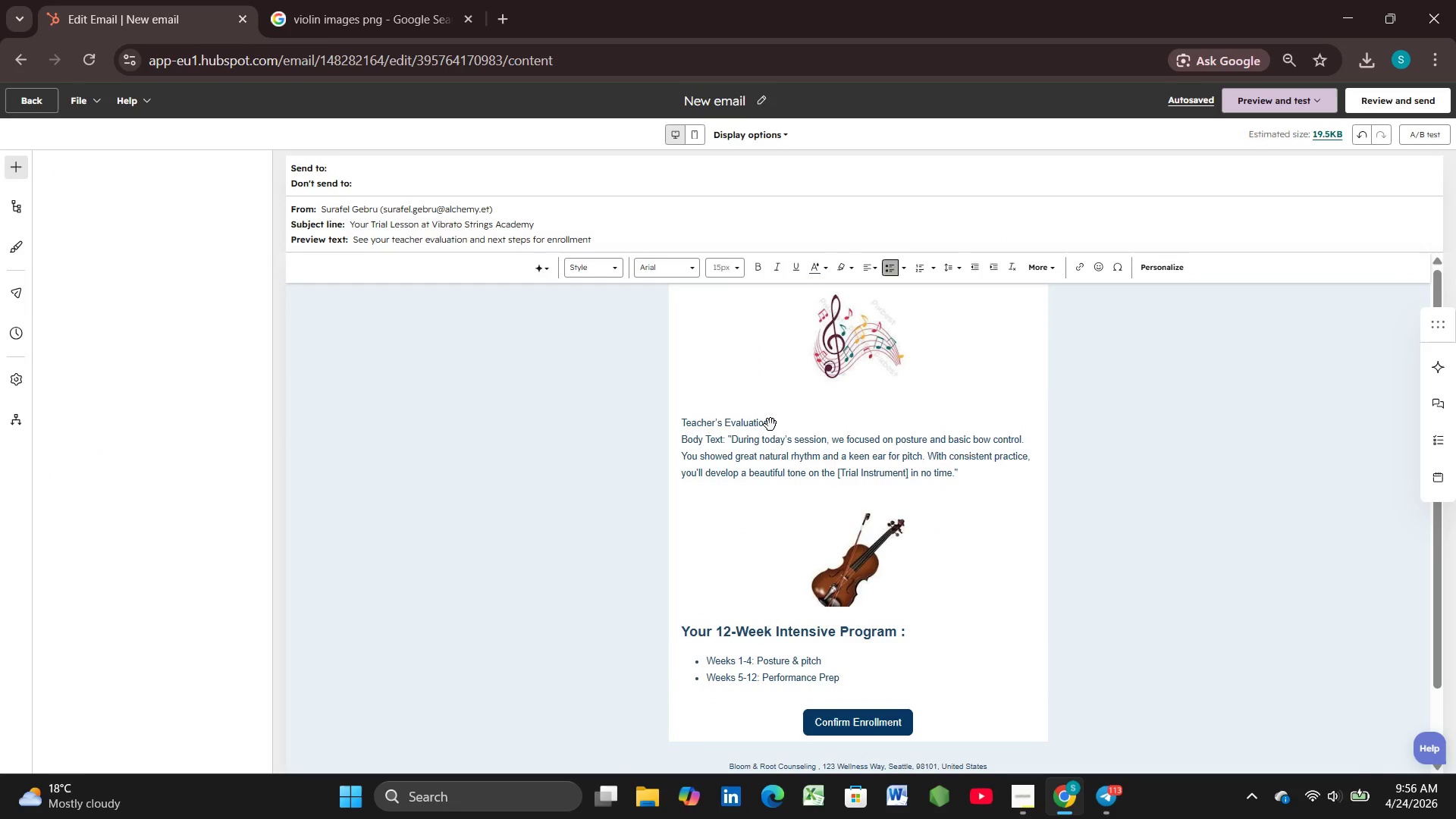 
left_click([770, 425])
 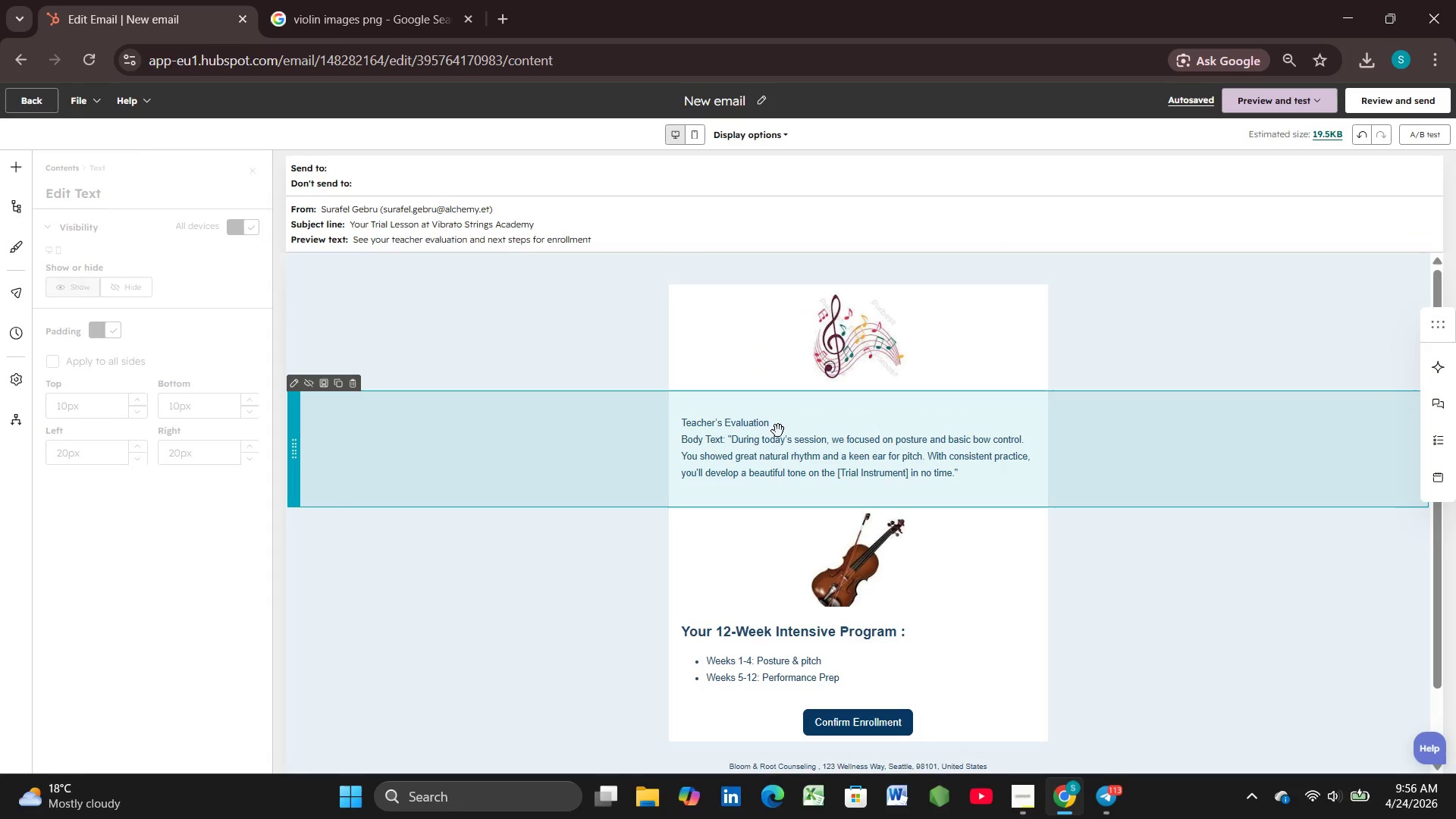 
left_click([778, 431])
 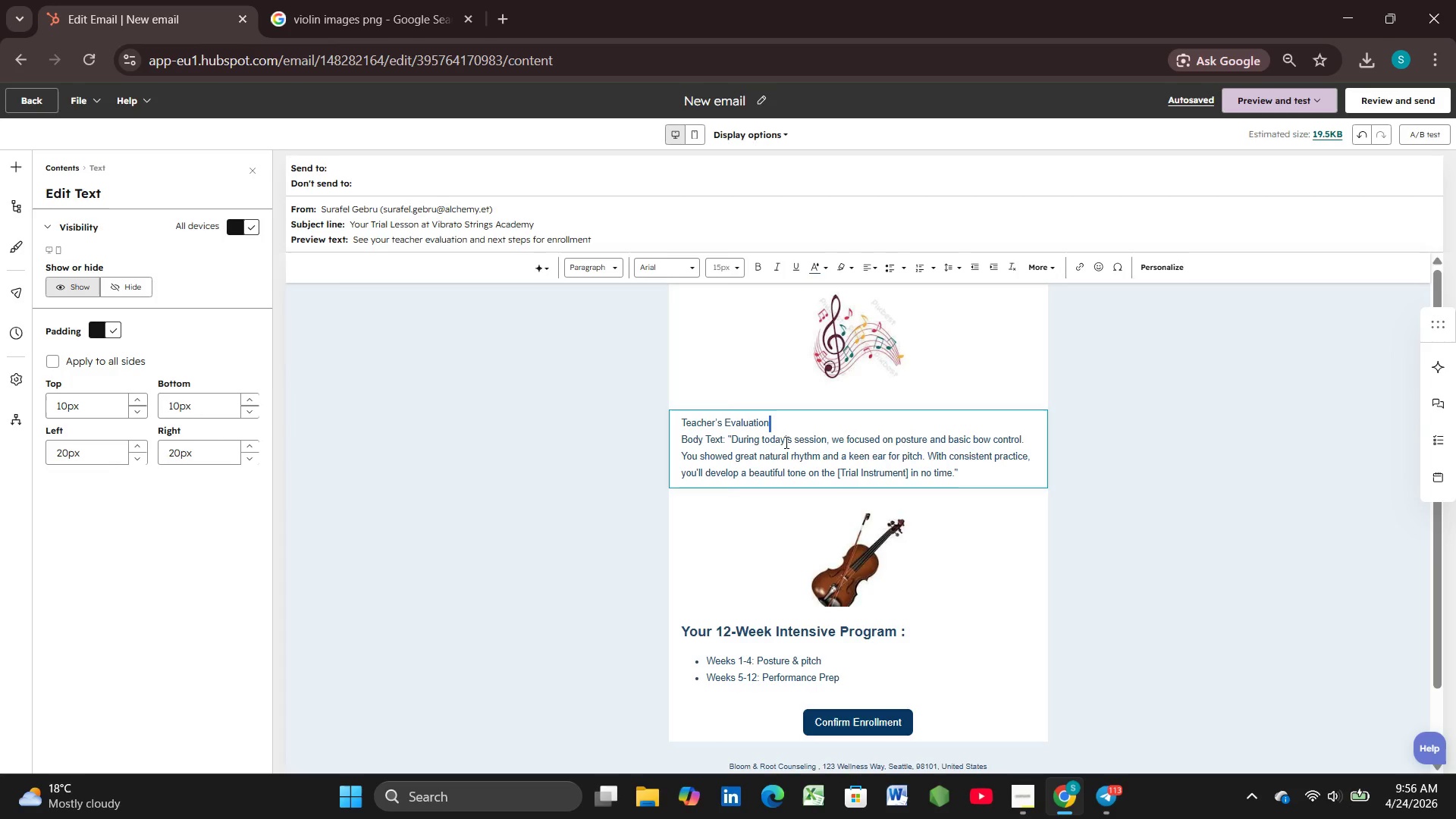 
wait(5.97)
 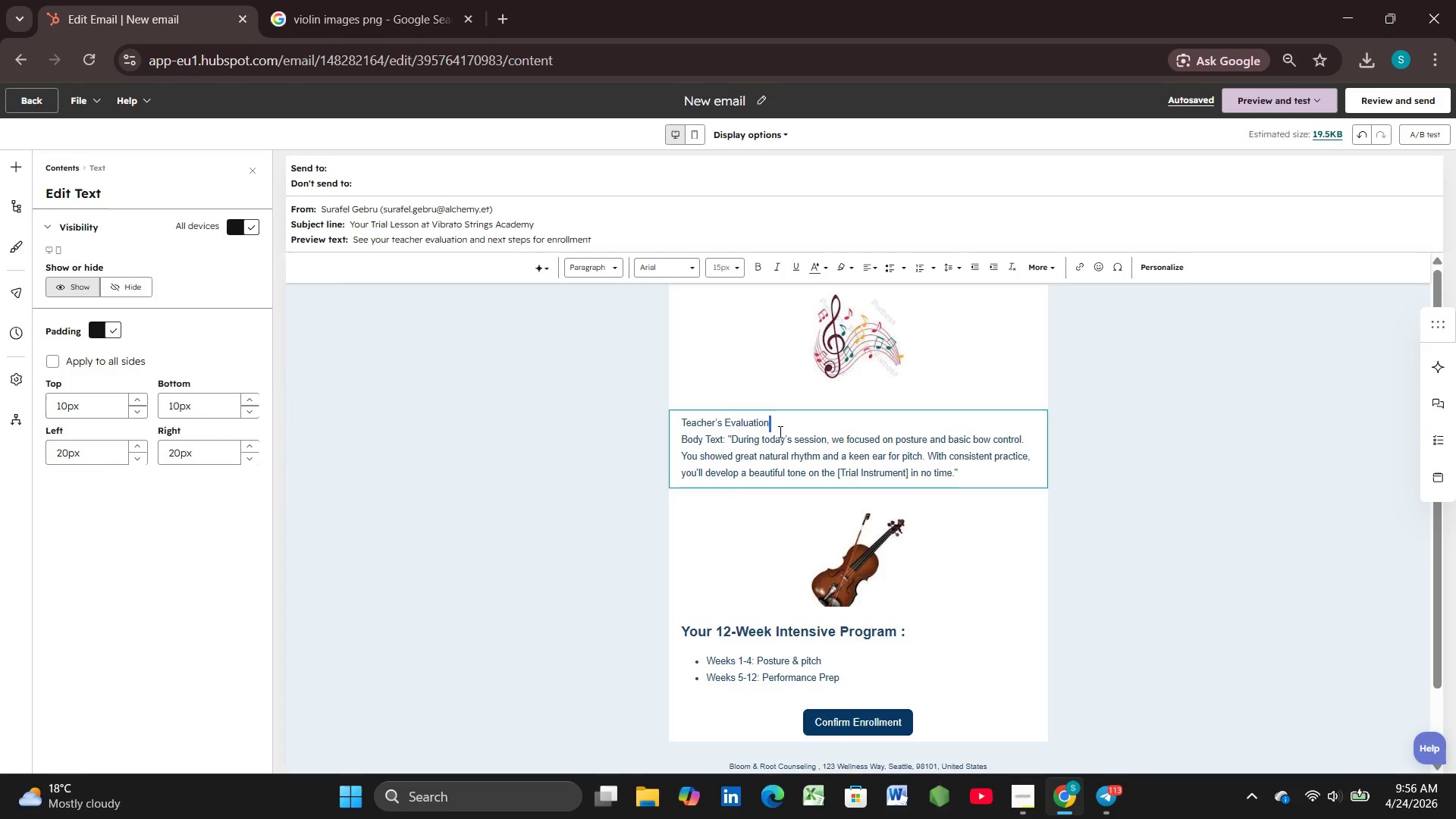 
left_click_drag(start_coordinate=[836, 472], to_coordinate=[910, 479])
 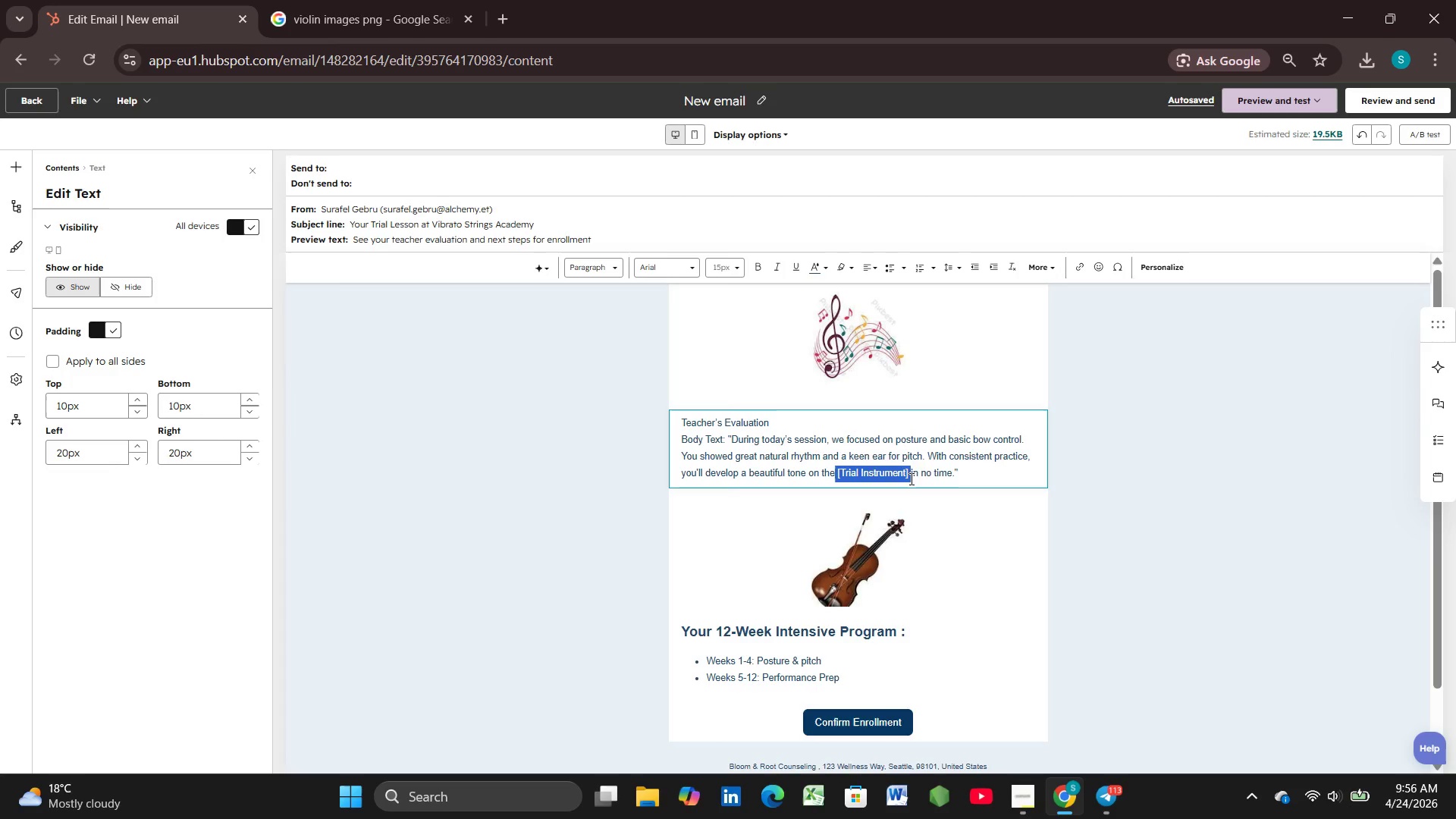 
key(Backspace)
 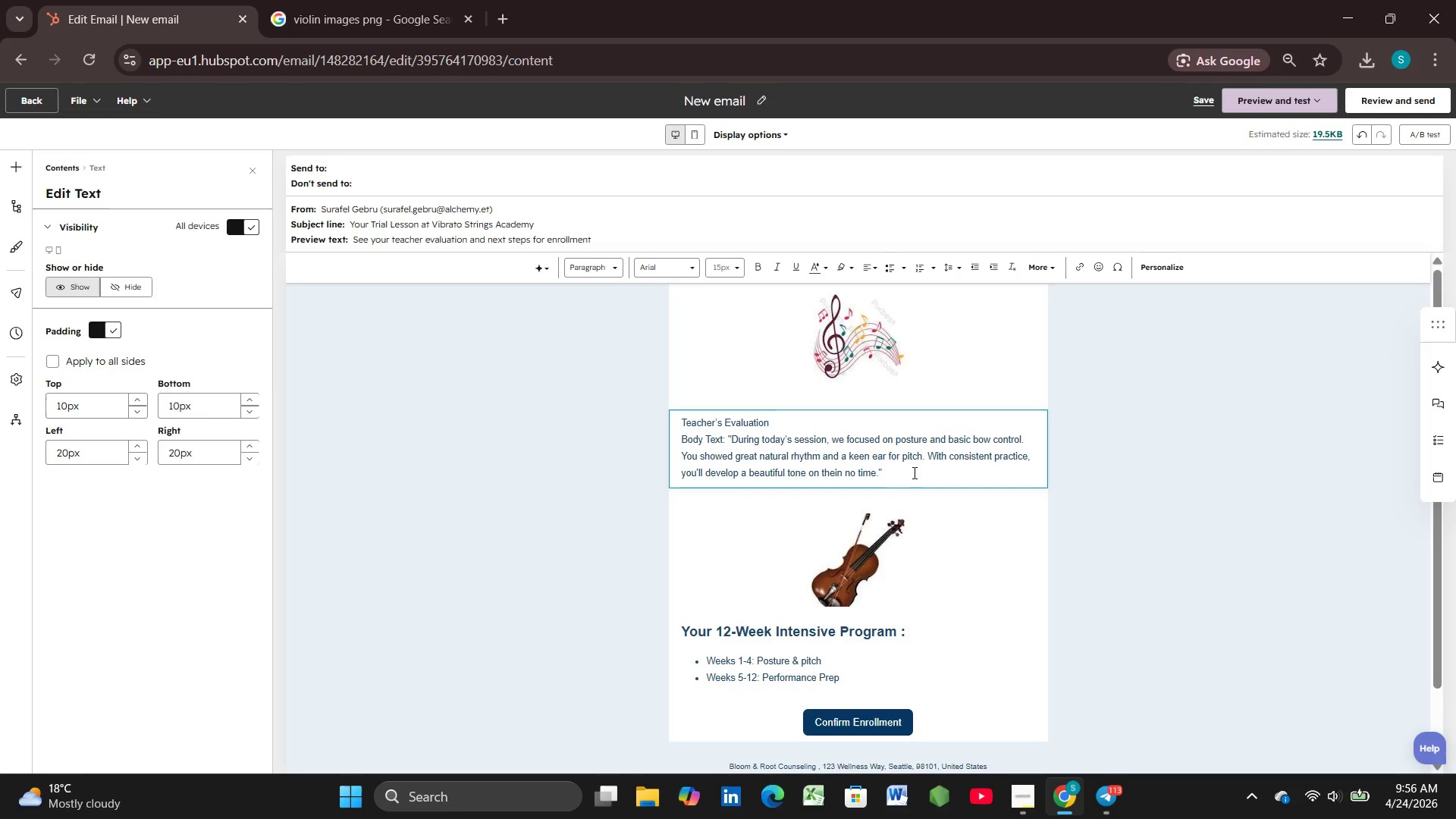 
mouse_move([1163, 268])
 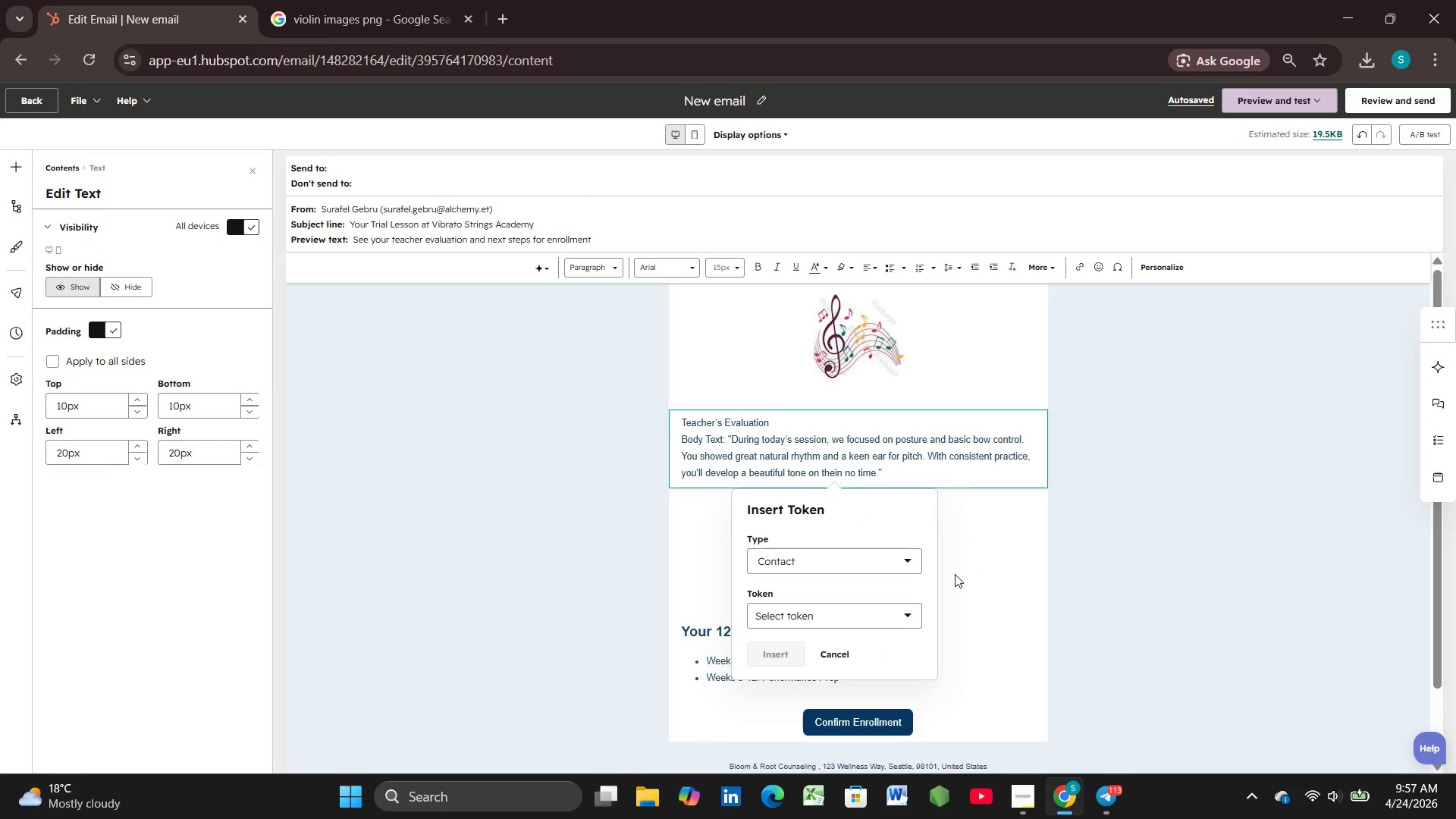 
wait(8.08)
 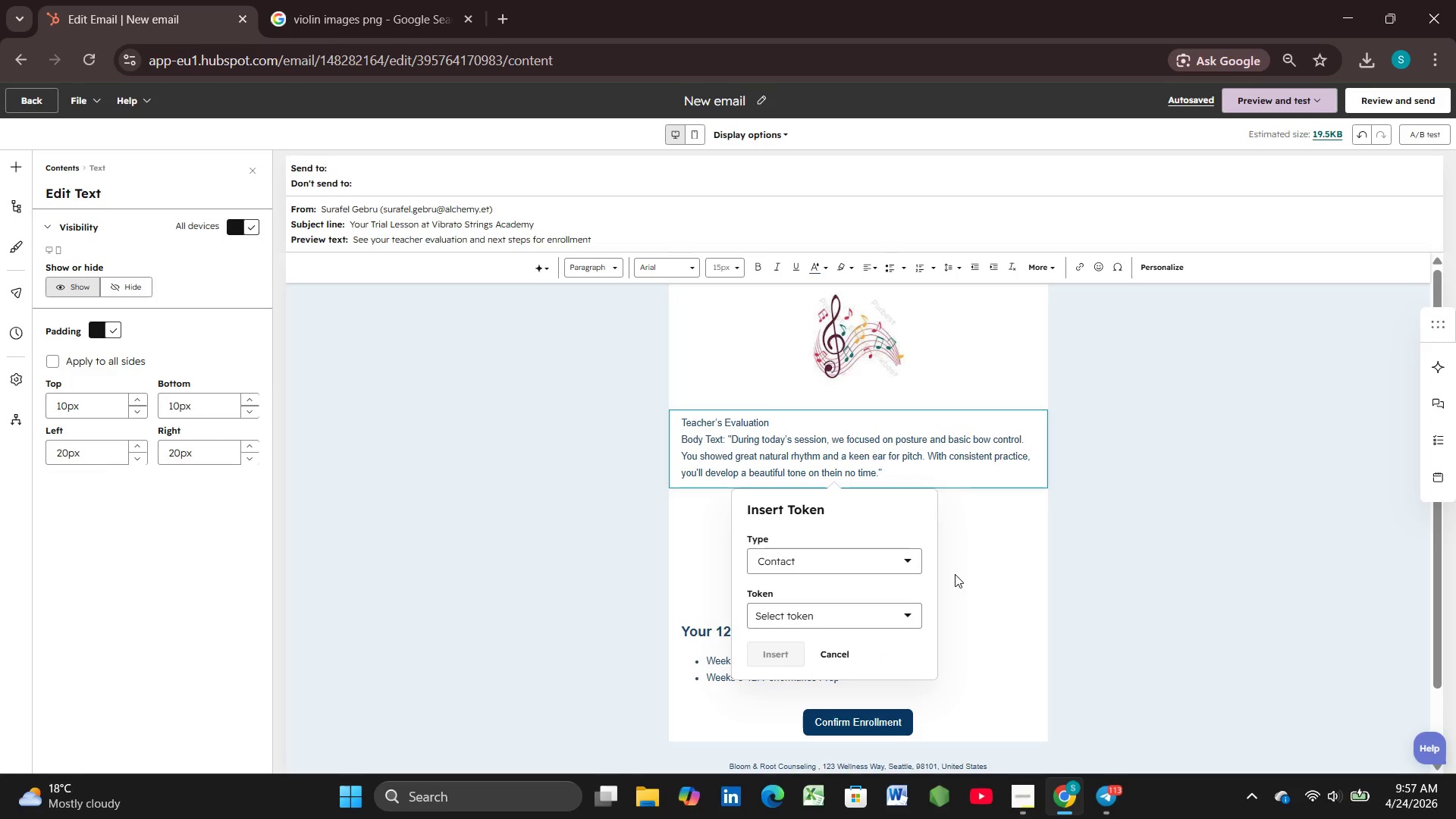 
left_click([875, 620])
 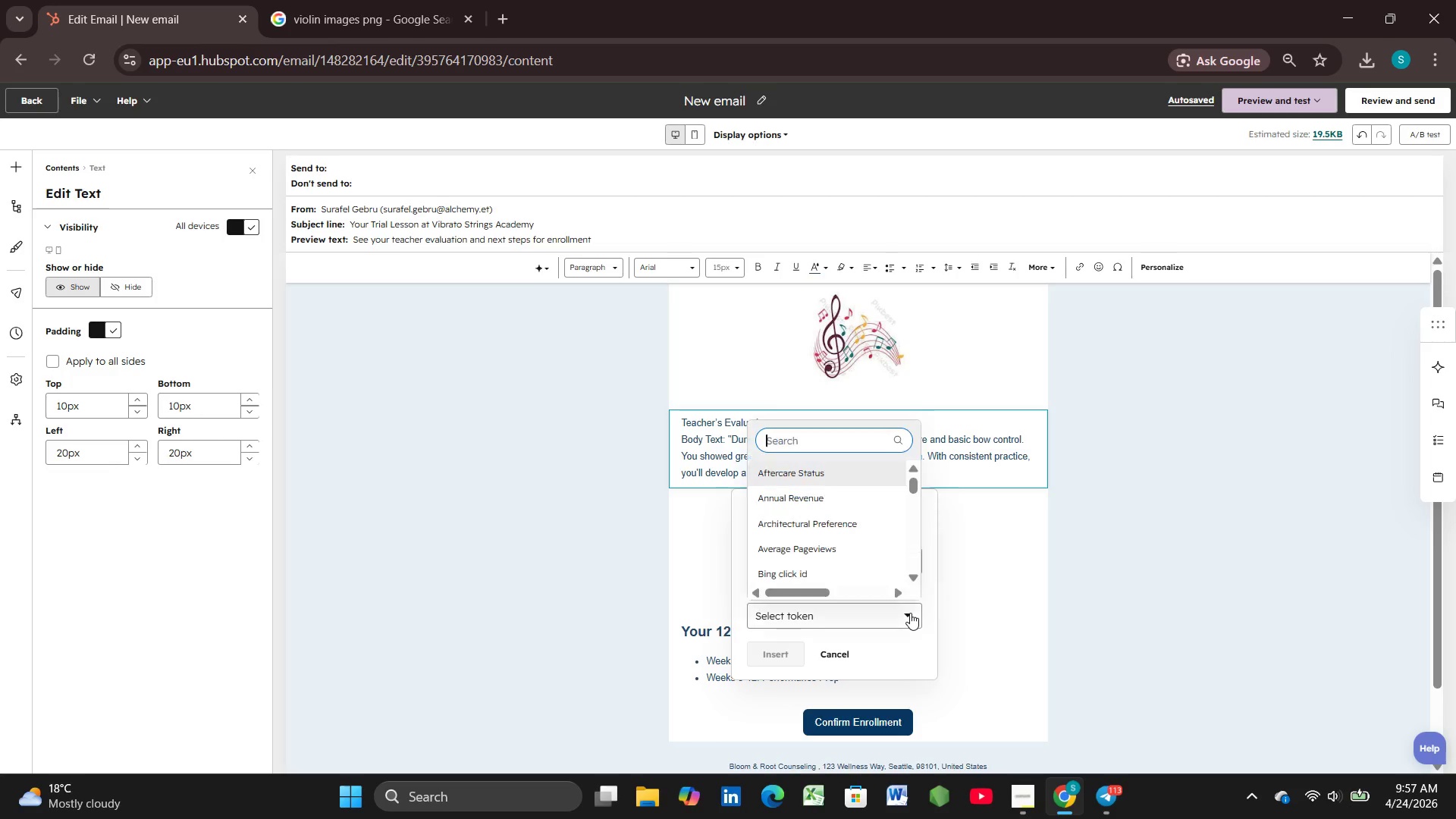 
left_click([910, 613])
 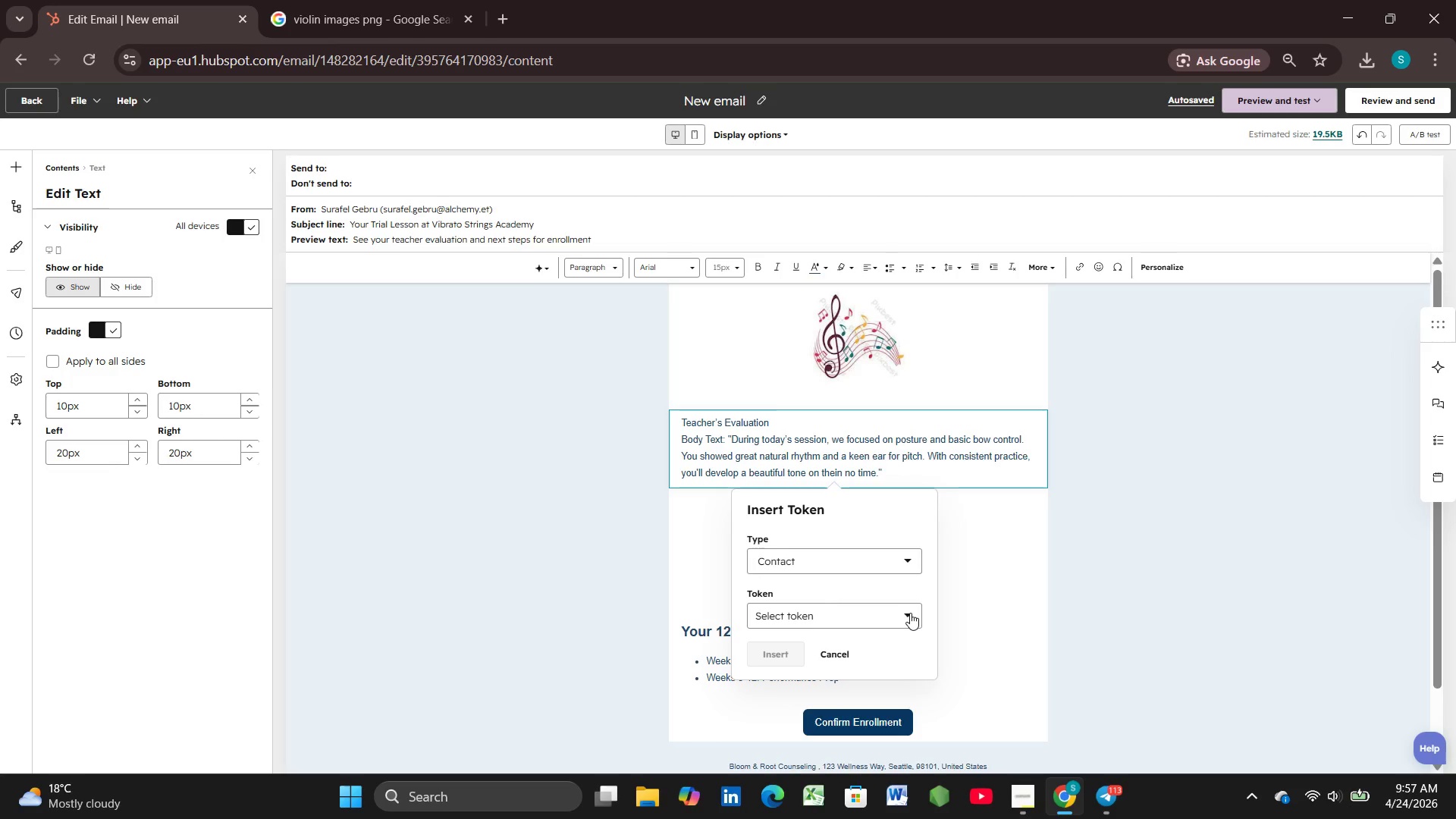 
left_click([910, 613])
 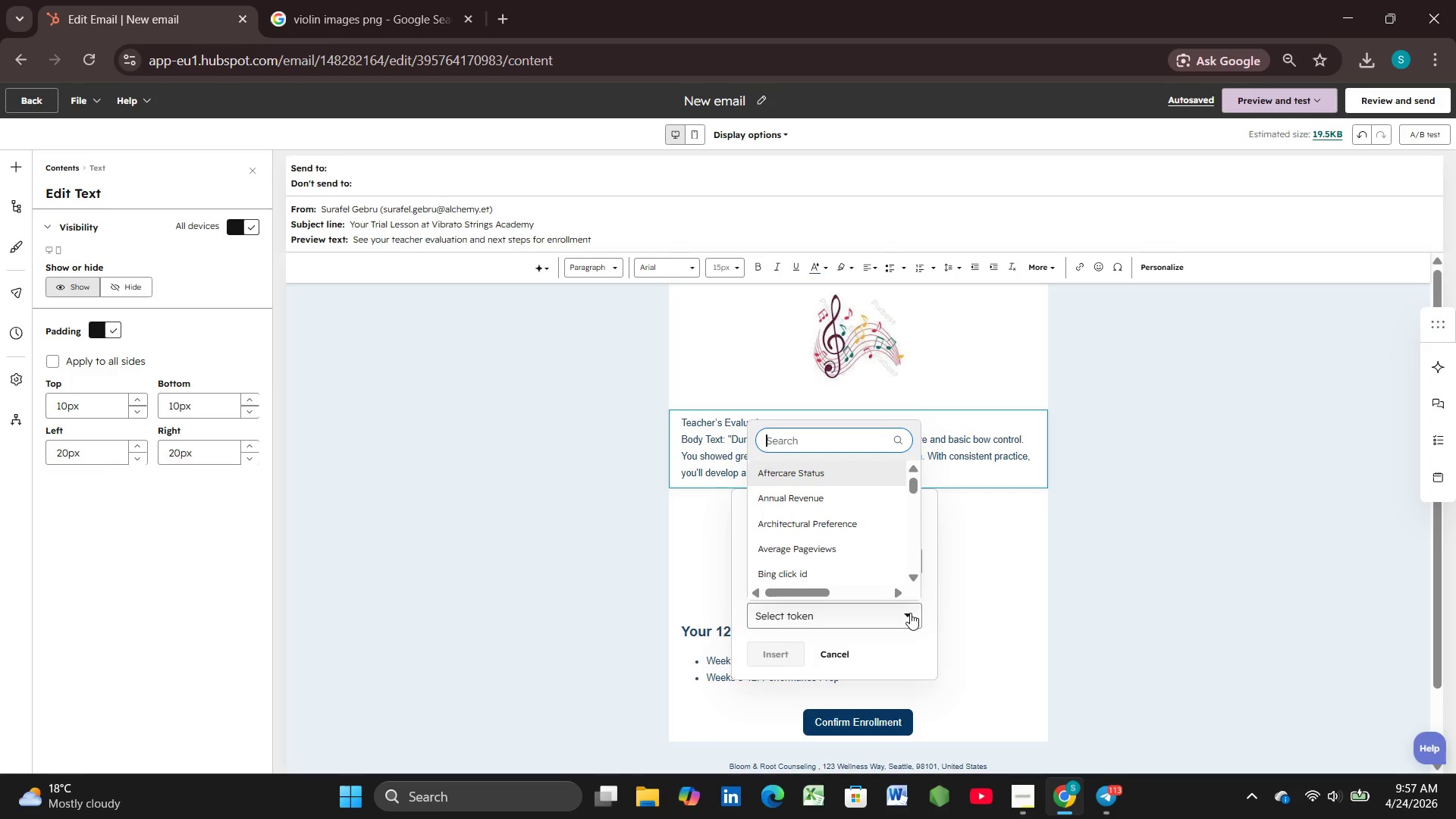 
type(Tri)
 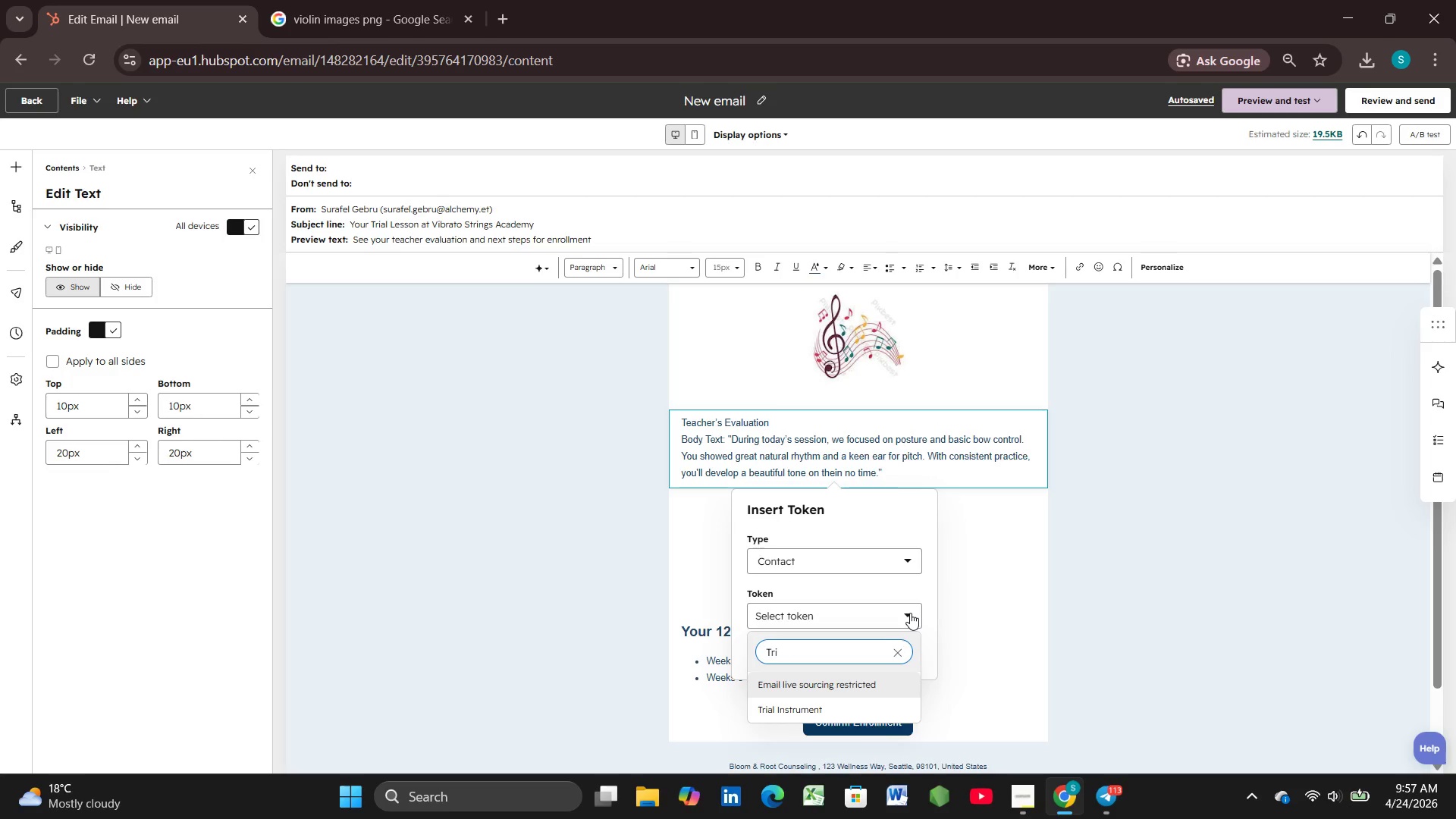 
mouse_move([811, 690])
 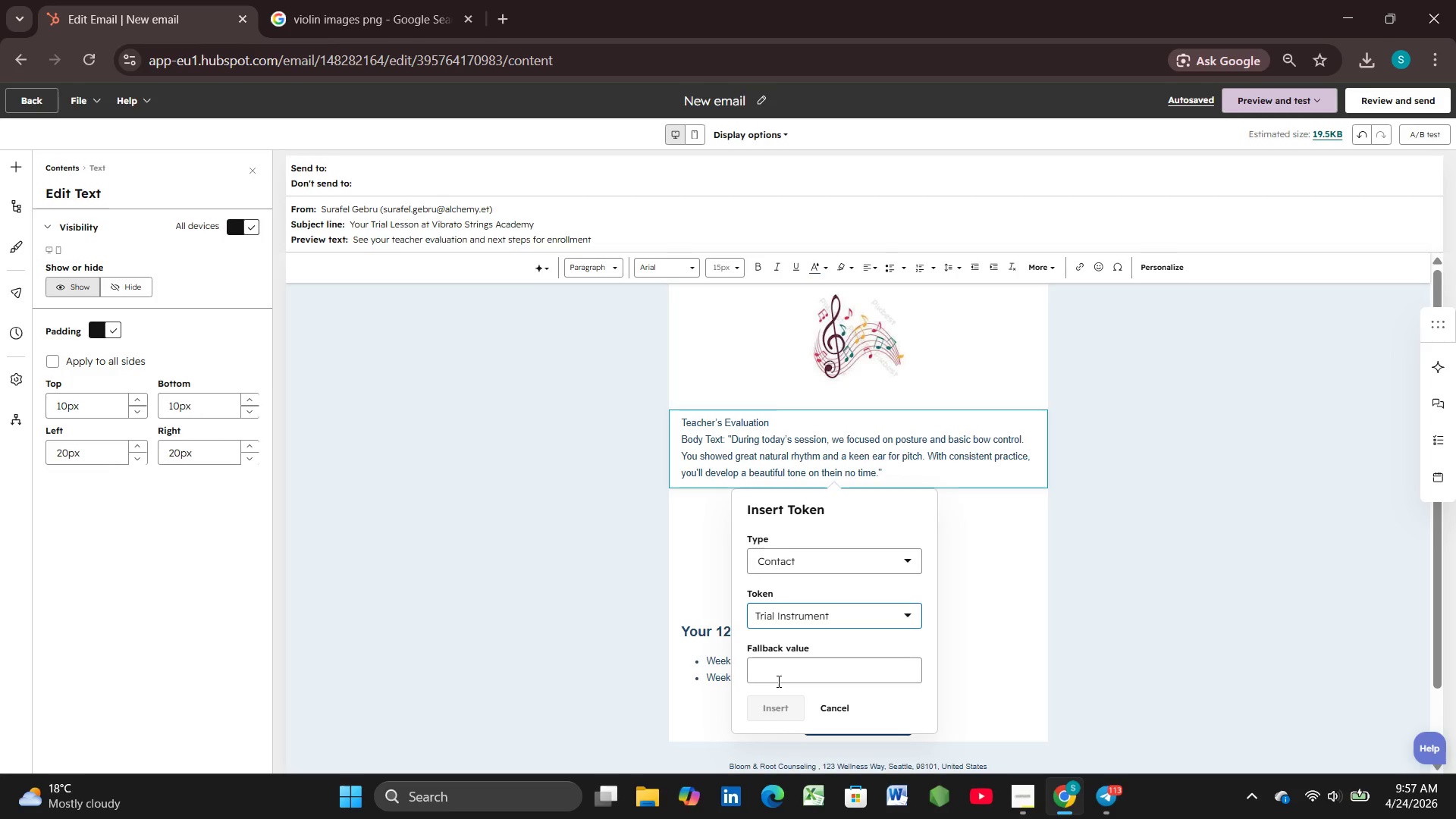 
wait(41.78)
 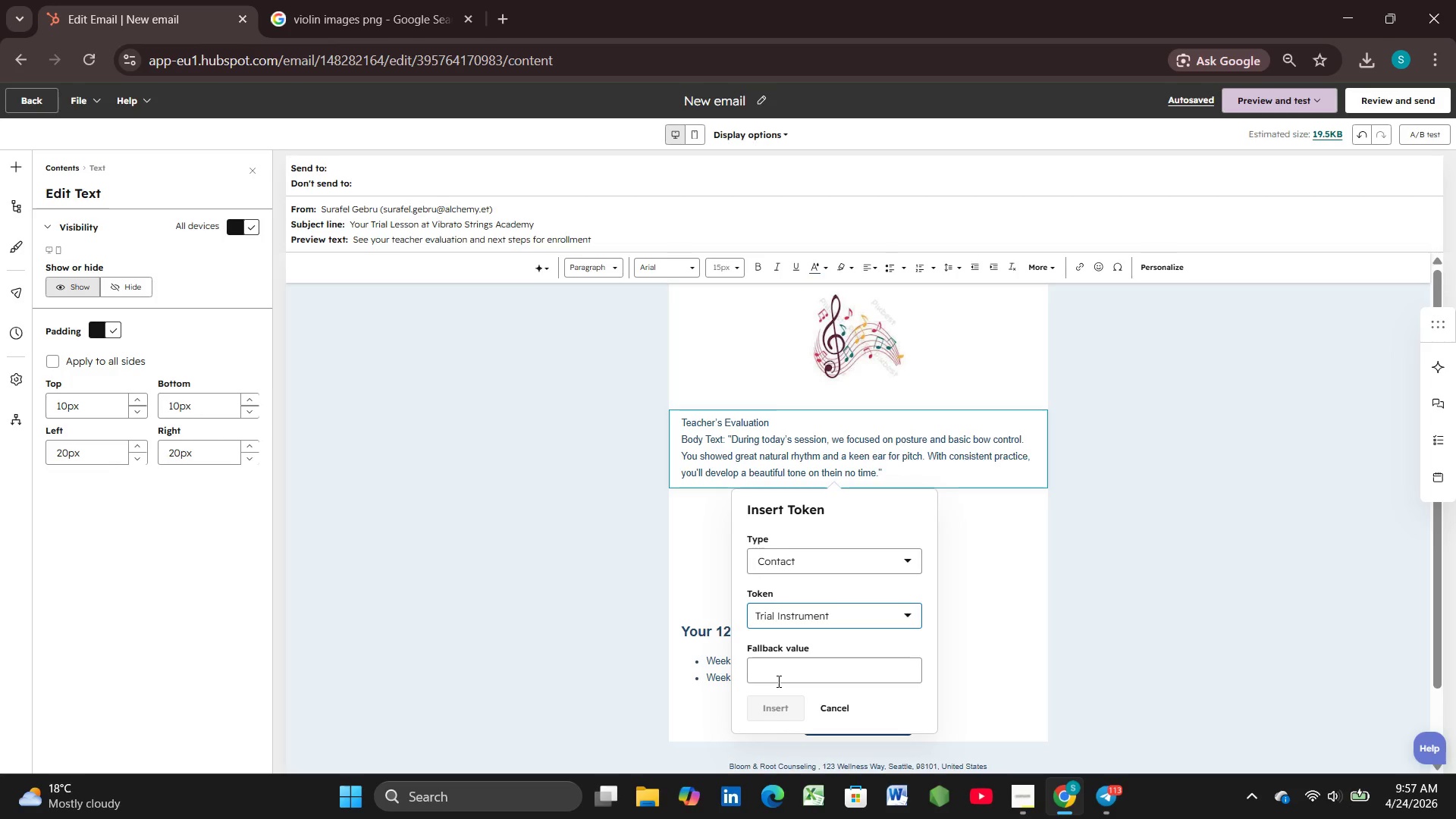 
left_click([782, 676])
 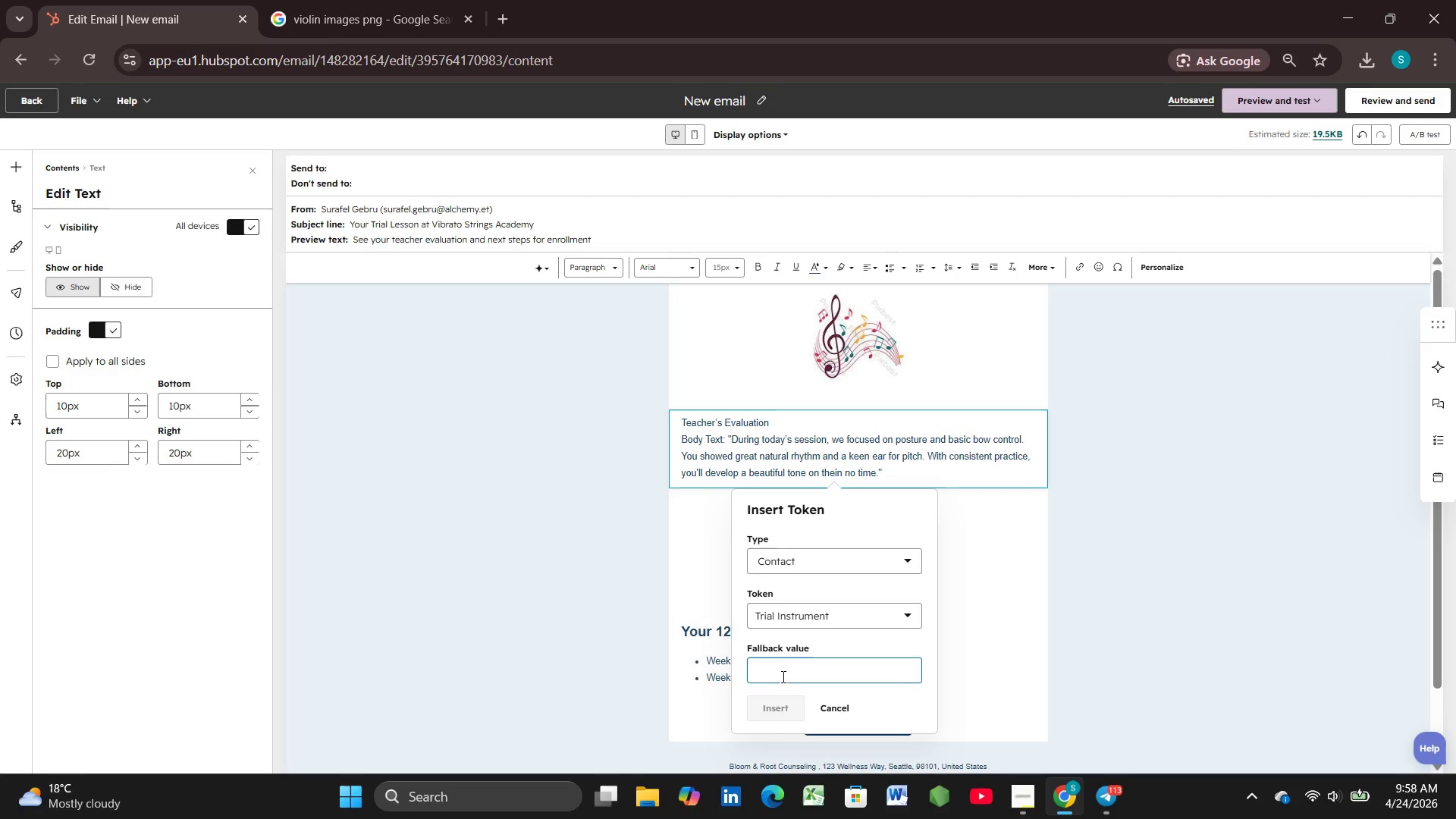 
type(inistrument)
 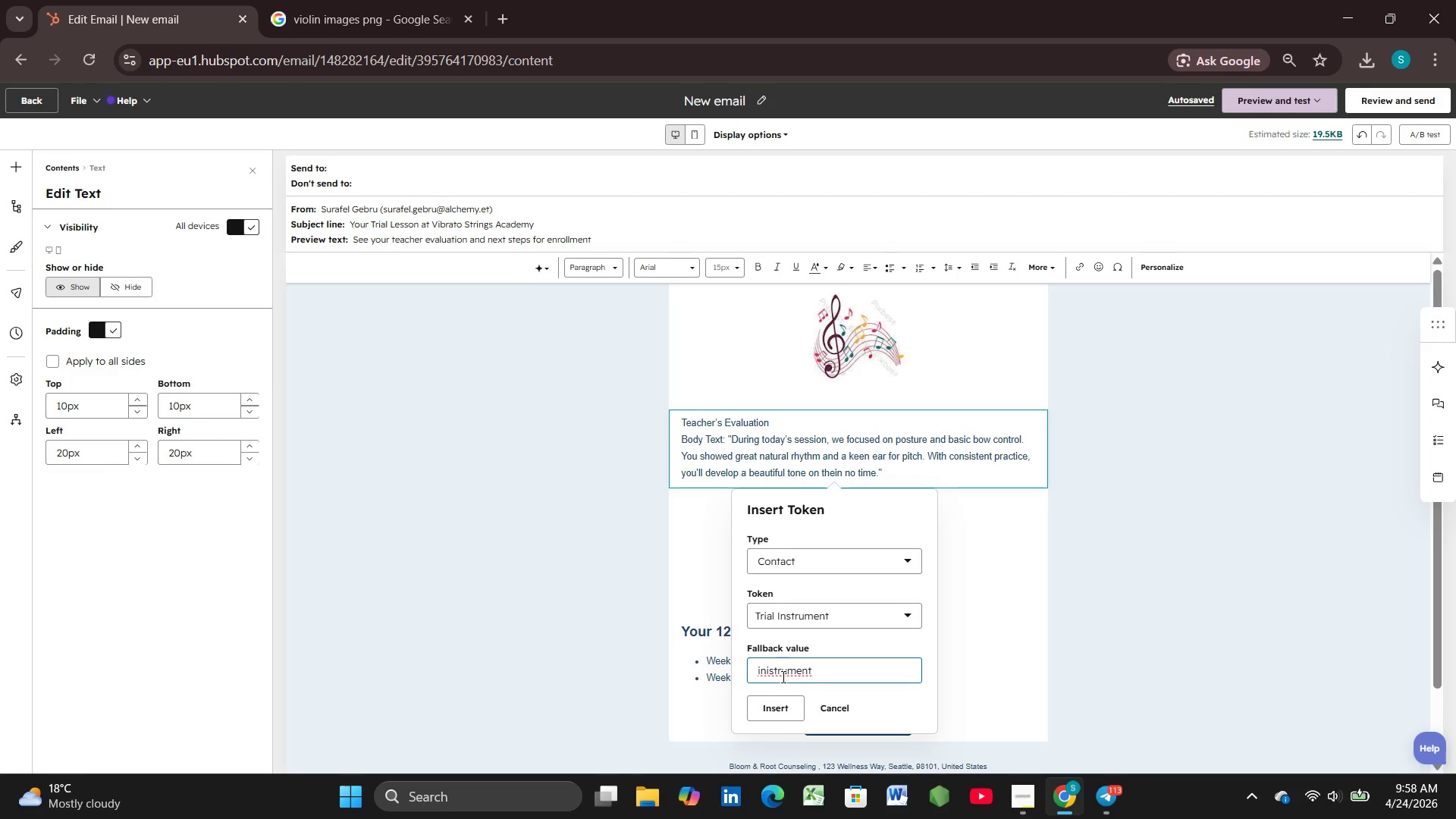 
left_click([771, 711])
 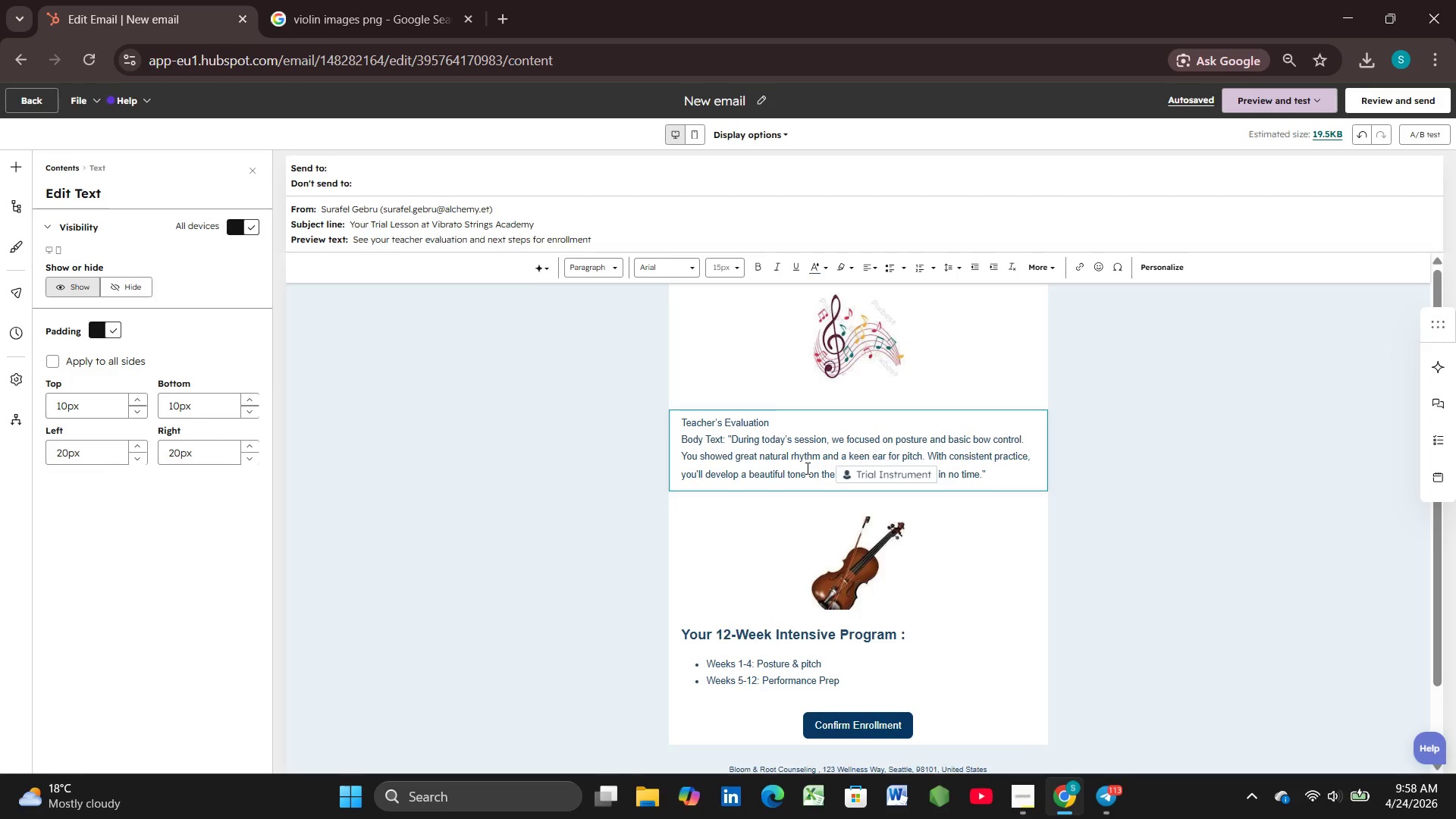 
wait(35.89)
 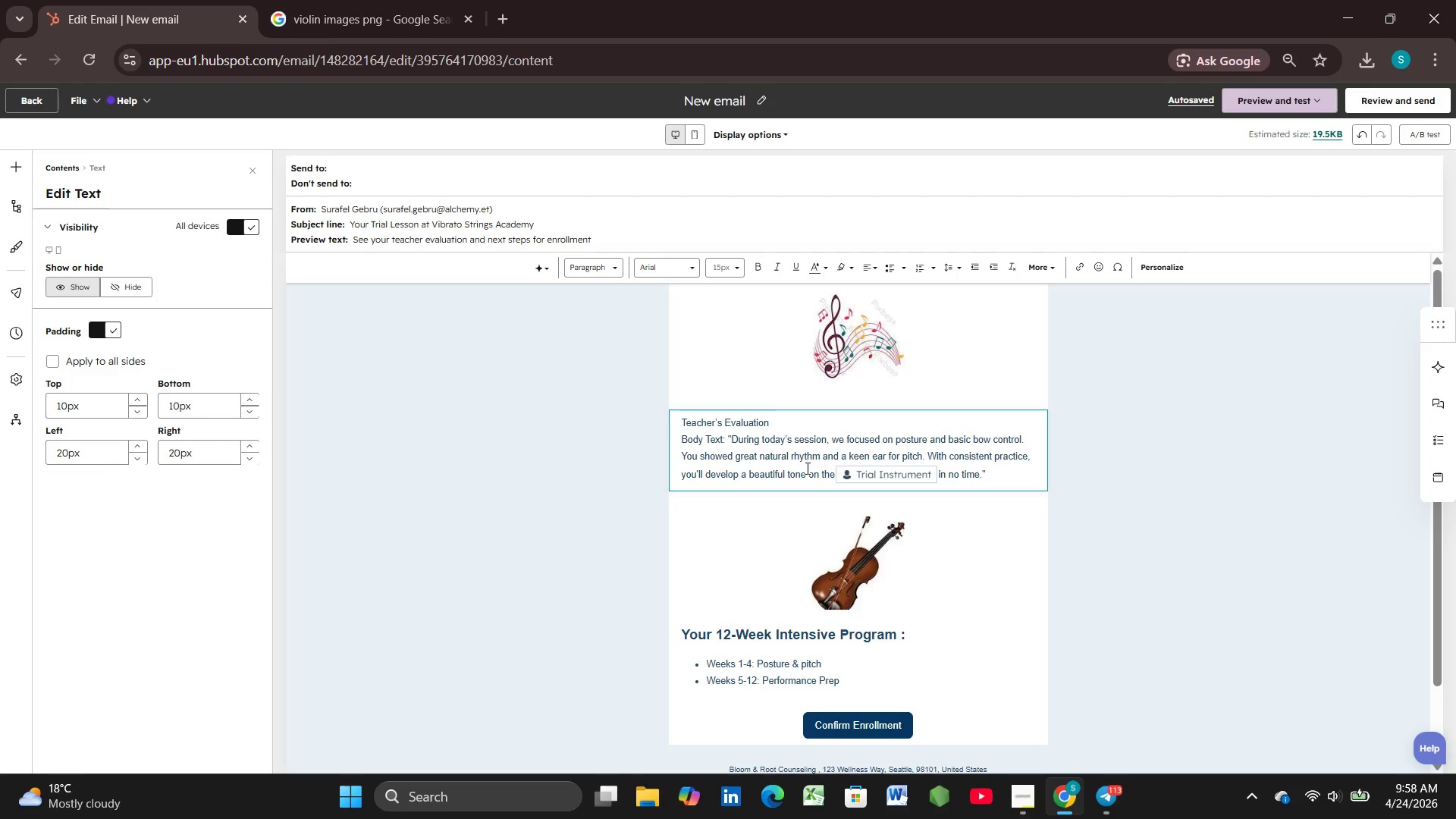 
left_click([758, 103])
 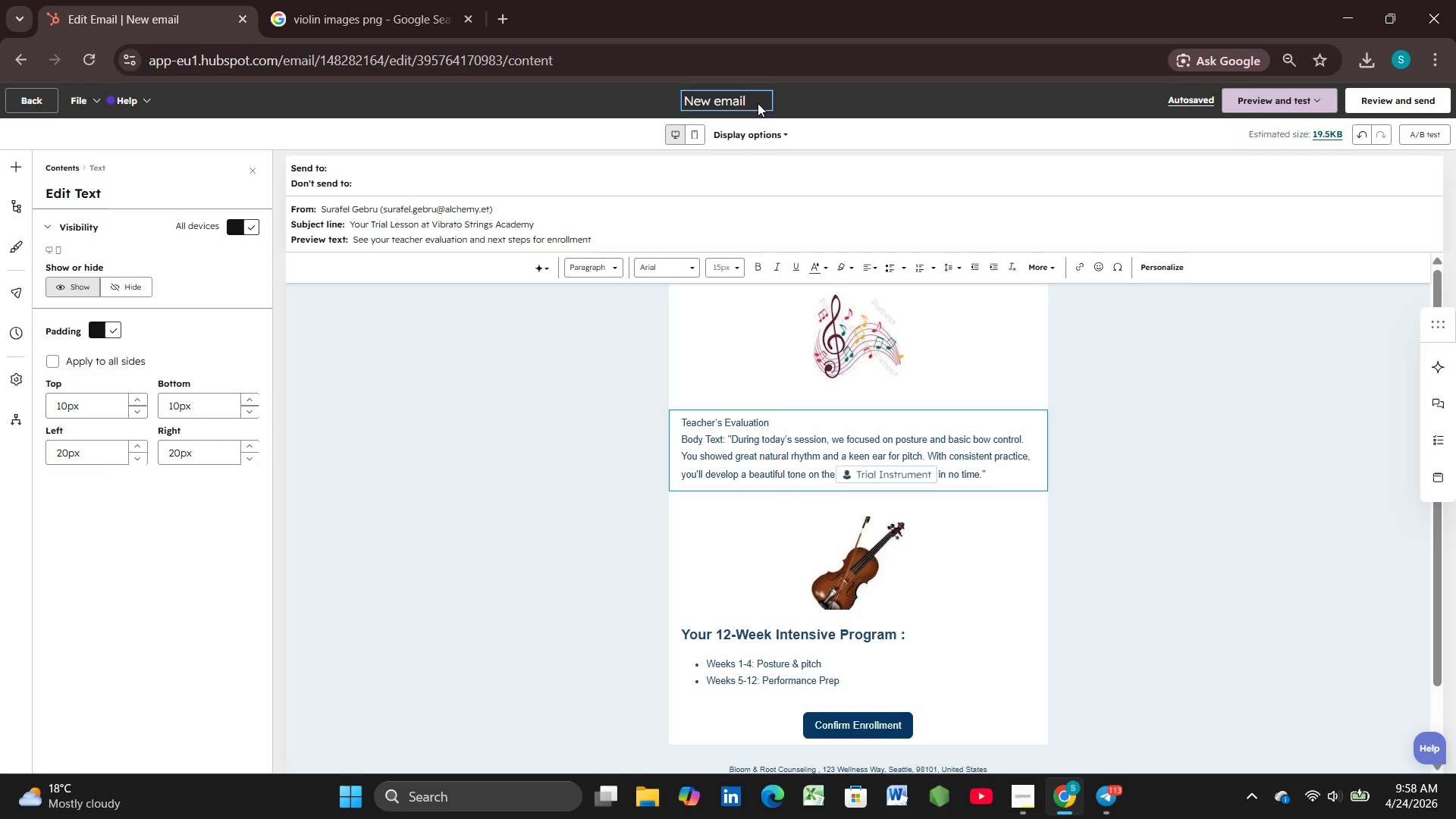 
hold_key(key=Backspace, duration=0.78)
 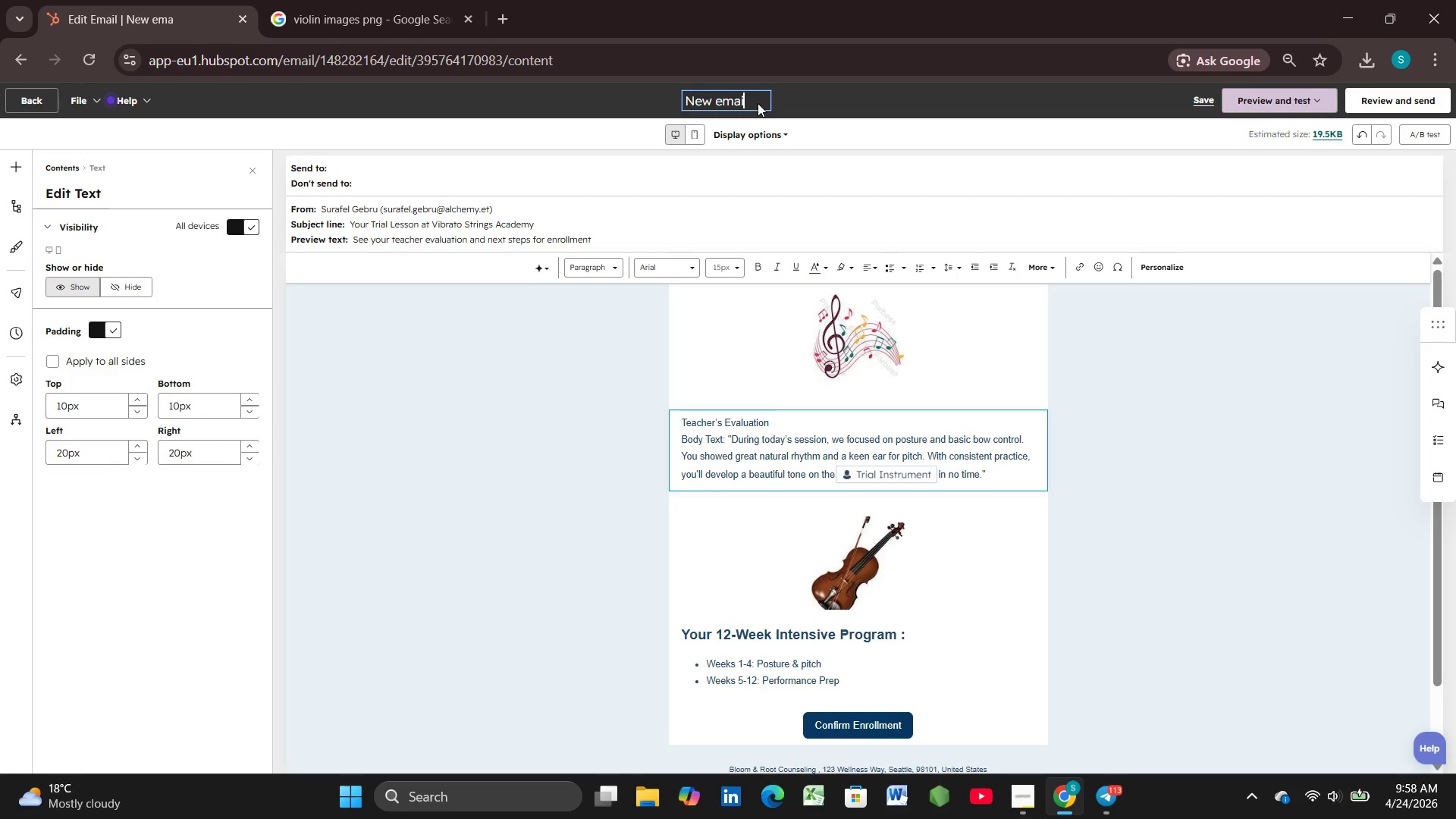 
key(Backspace)
 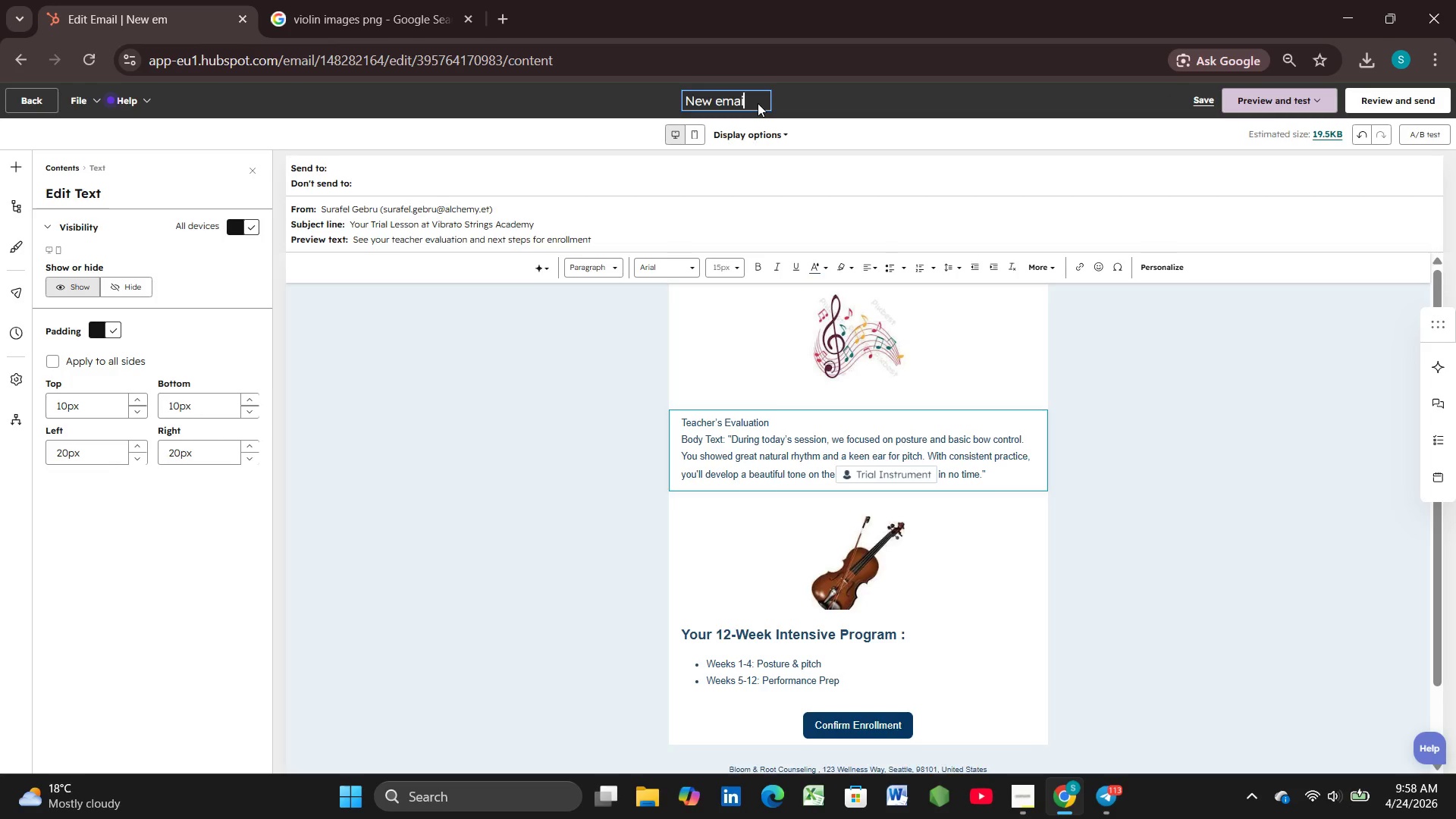 
key(Backspace)
 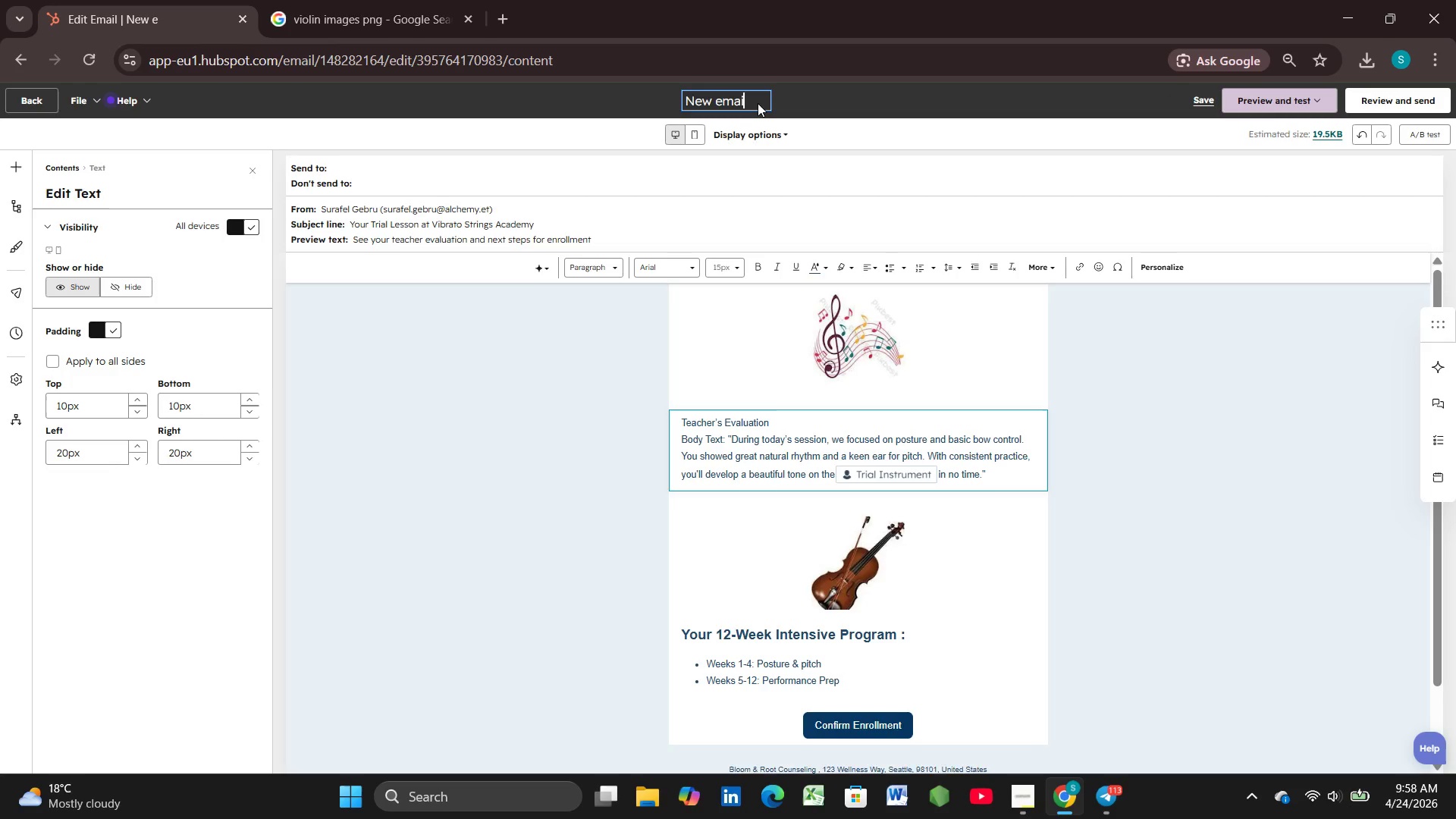 
key(Backspace)
 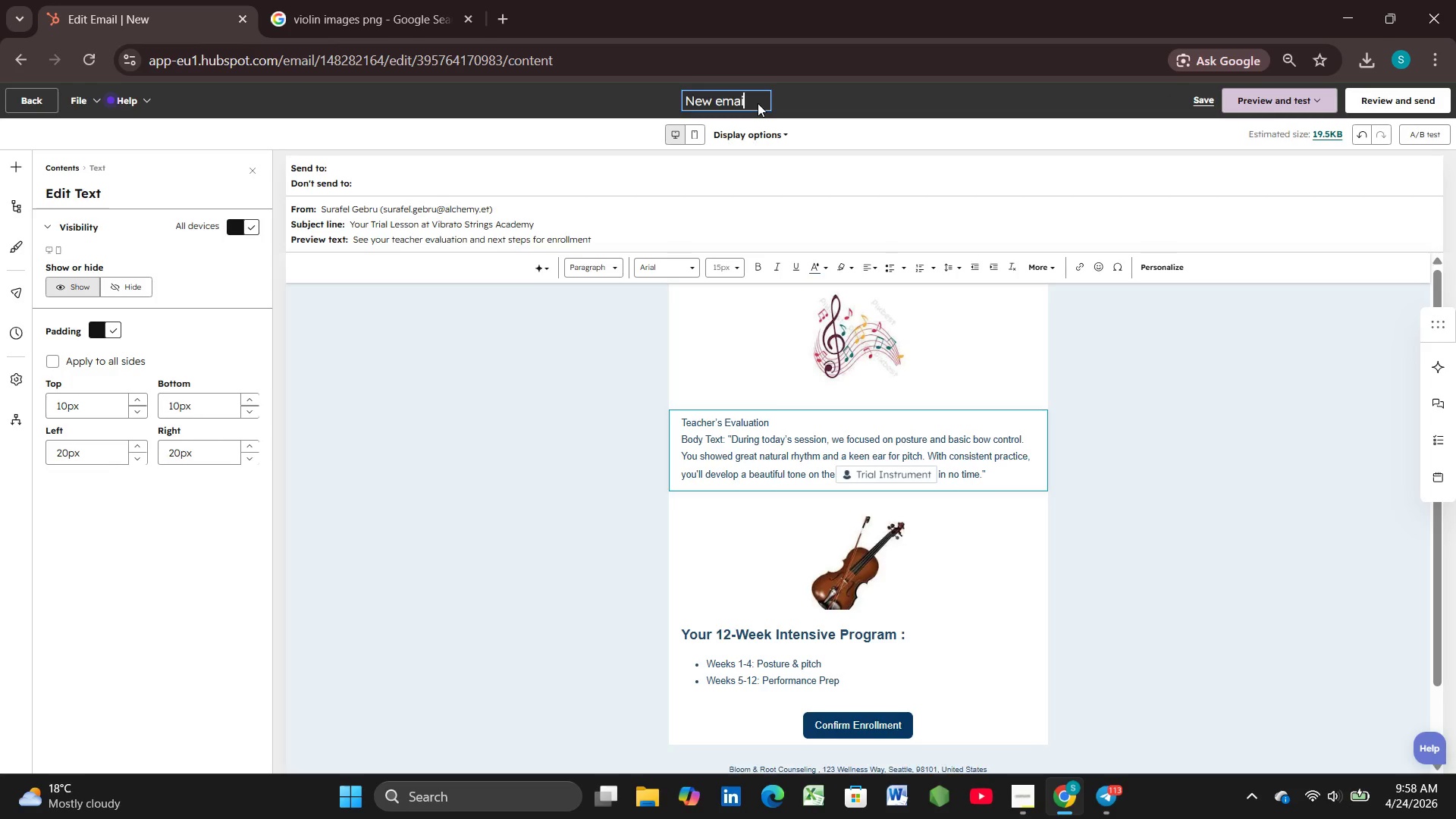 
key(Backspace)
 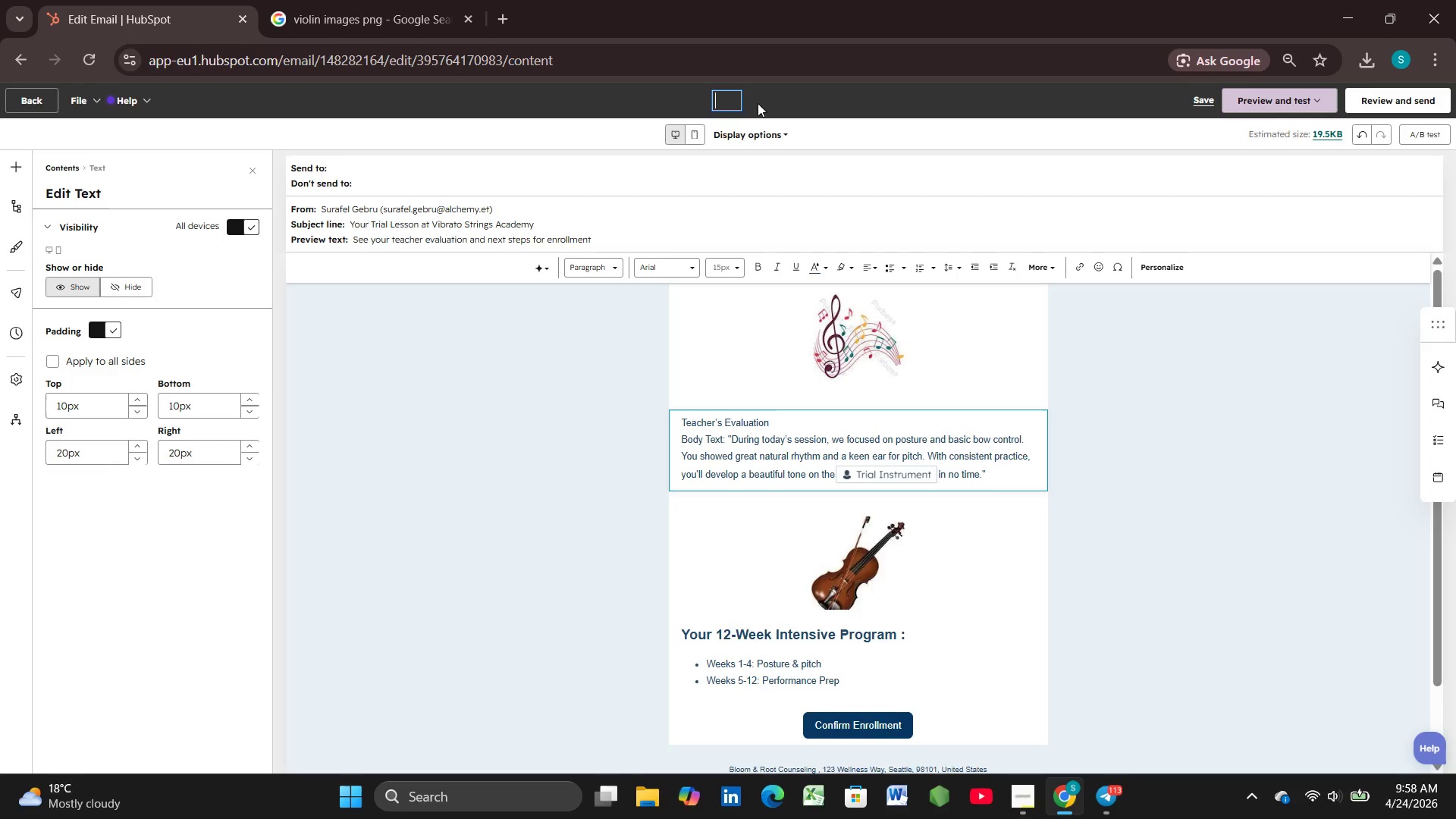 
key(Backspace)
 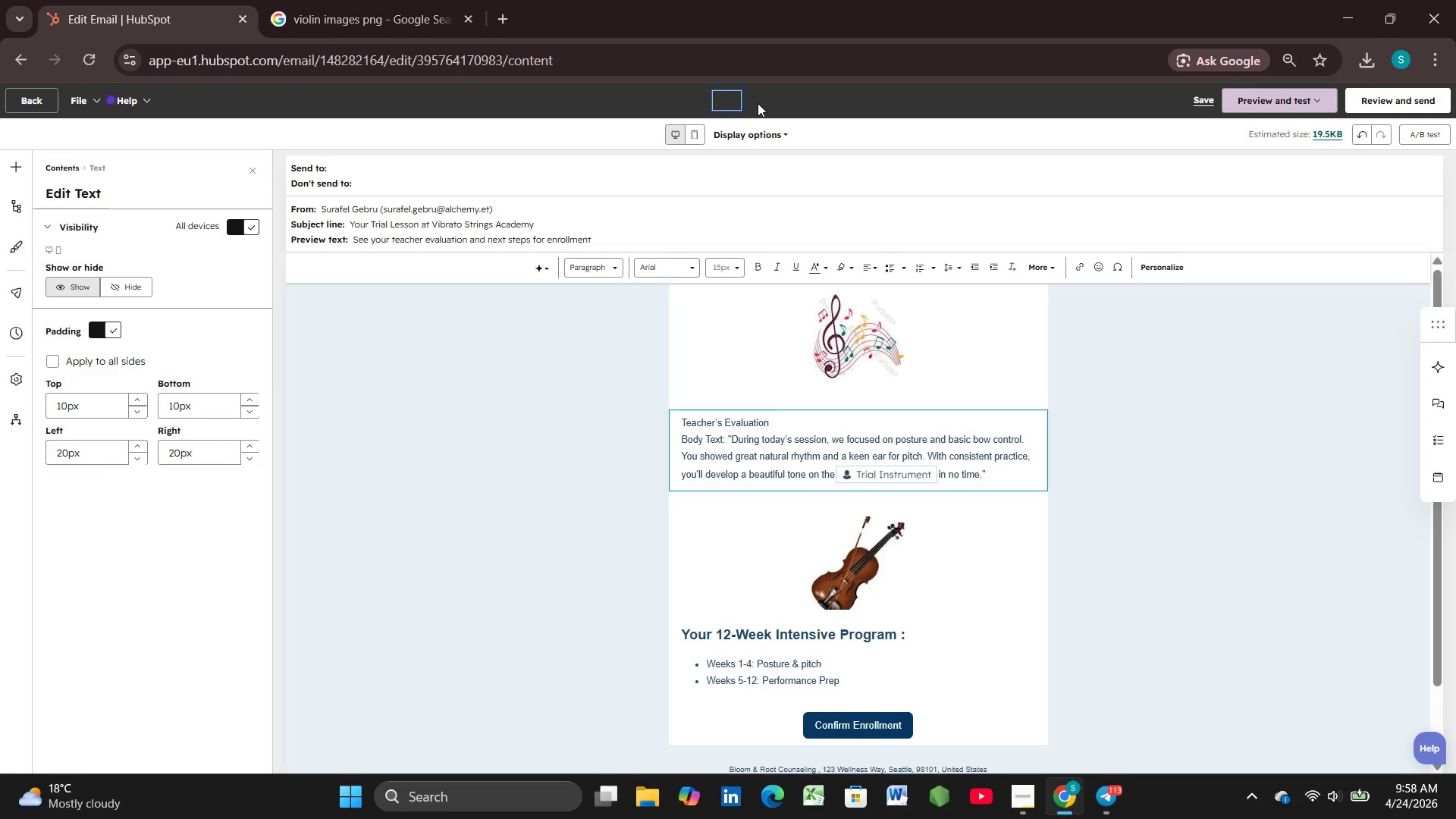 
key(Backspace)
 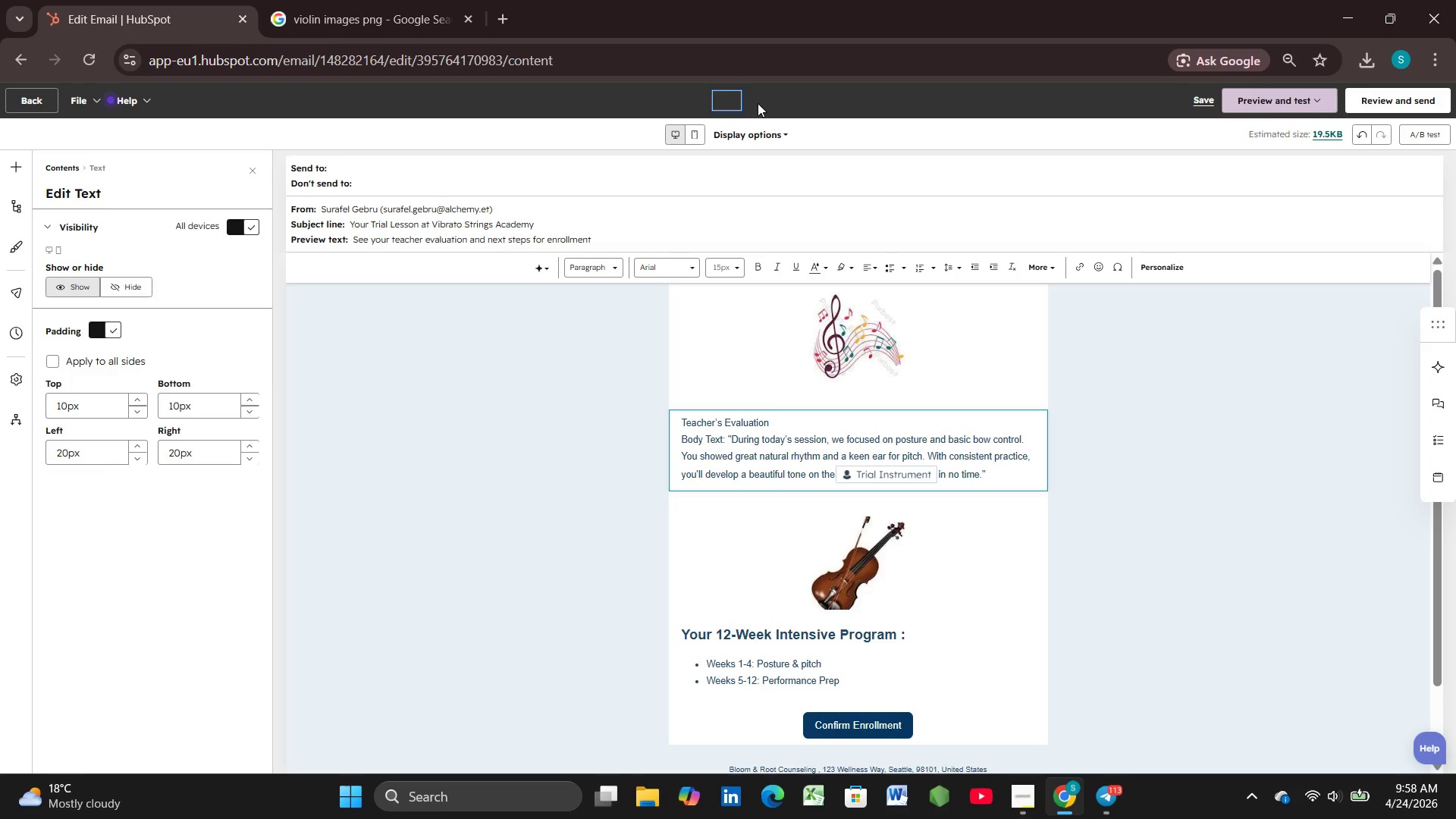 
key(Shift+B)
 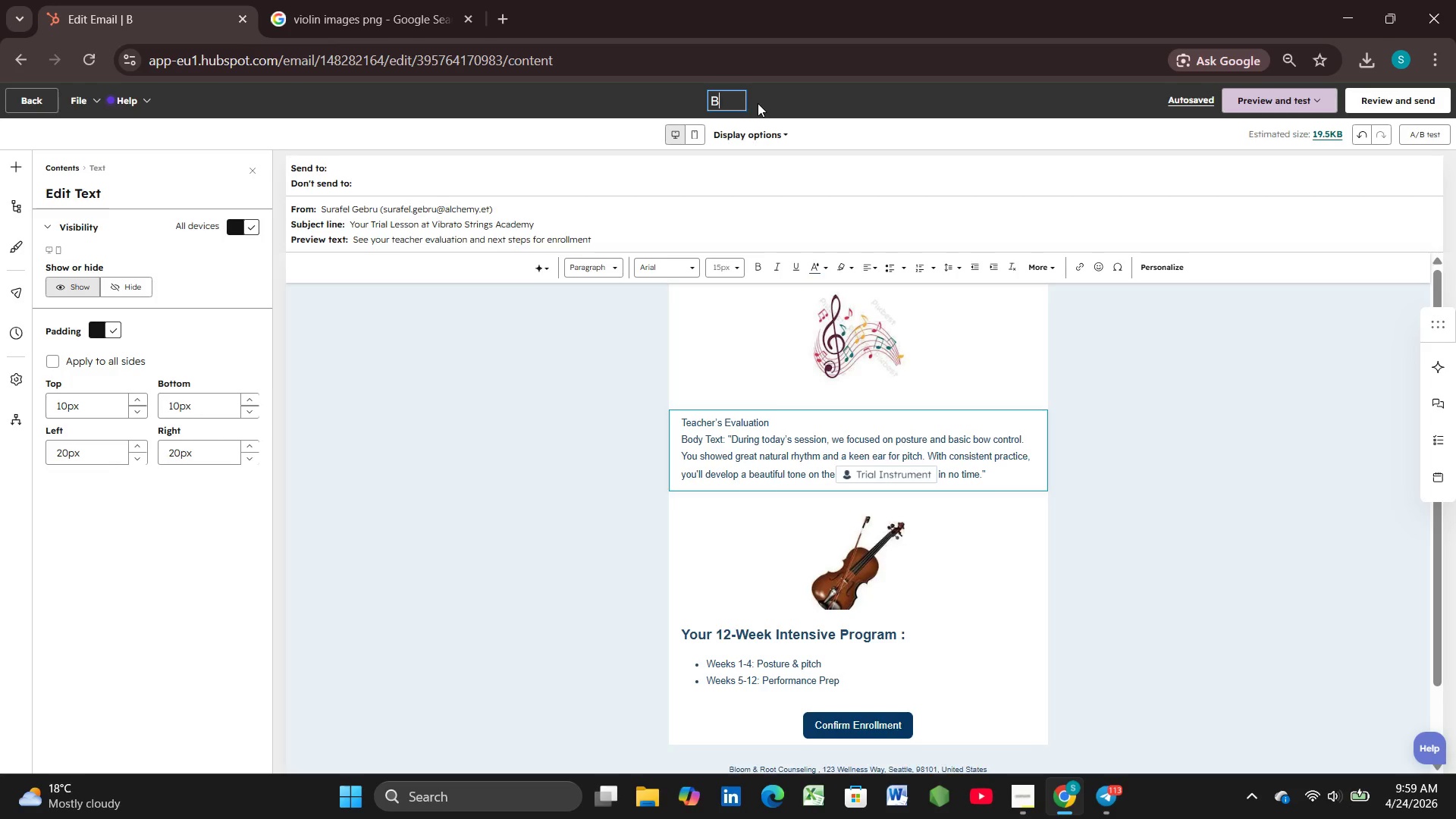 
wait(10.67)
 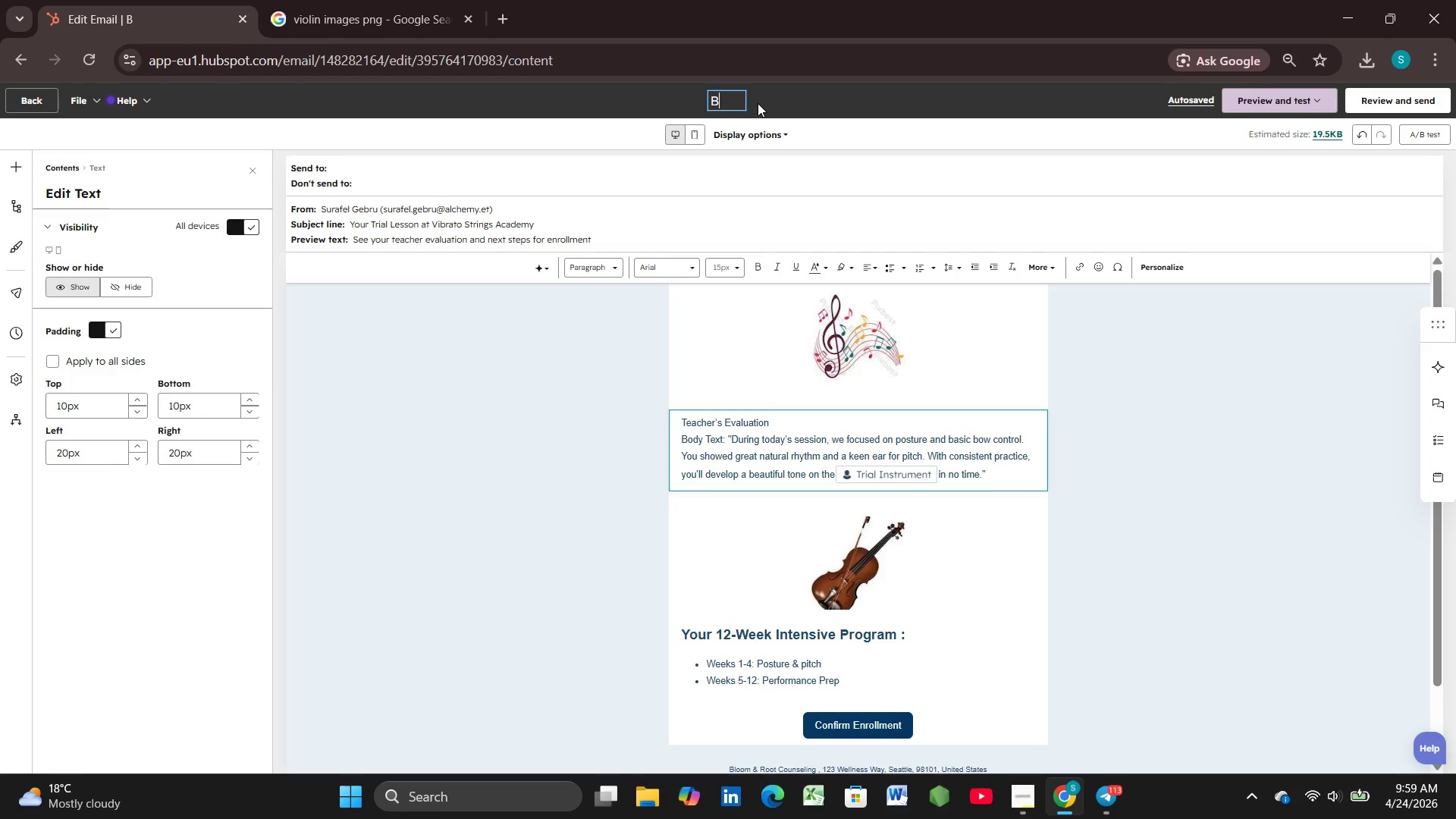 
type(oitique Music Academy- Post - Triam)
key(Backspace)
type(l Enrollment)
 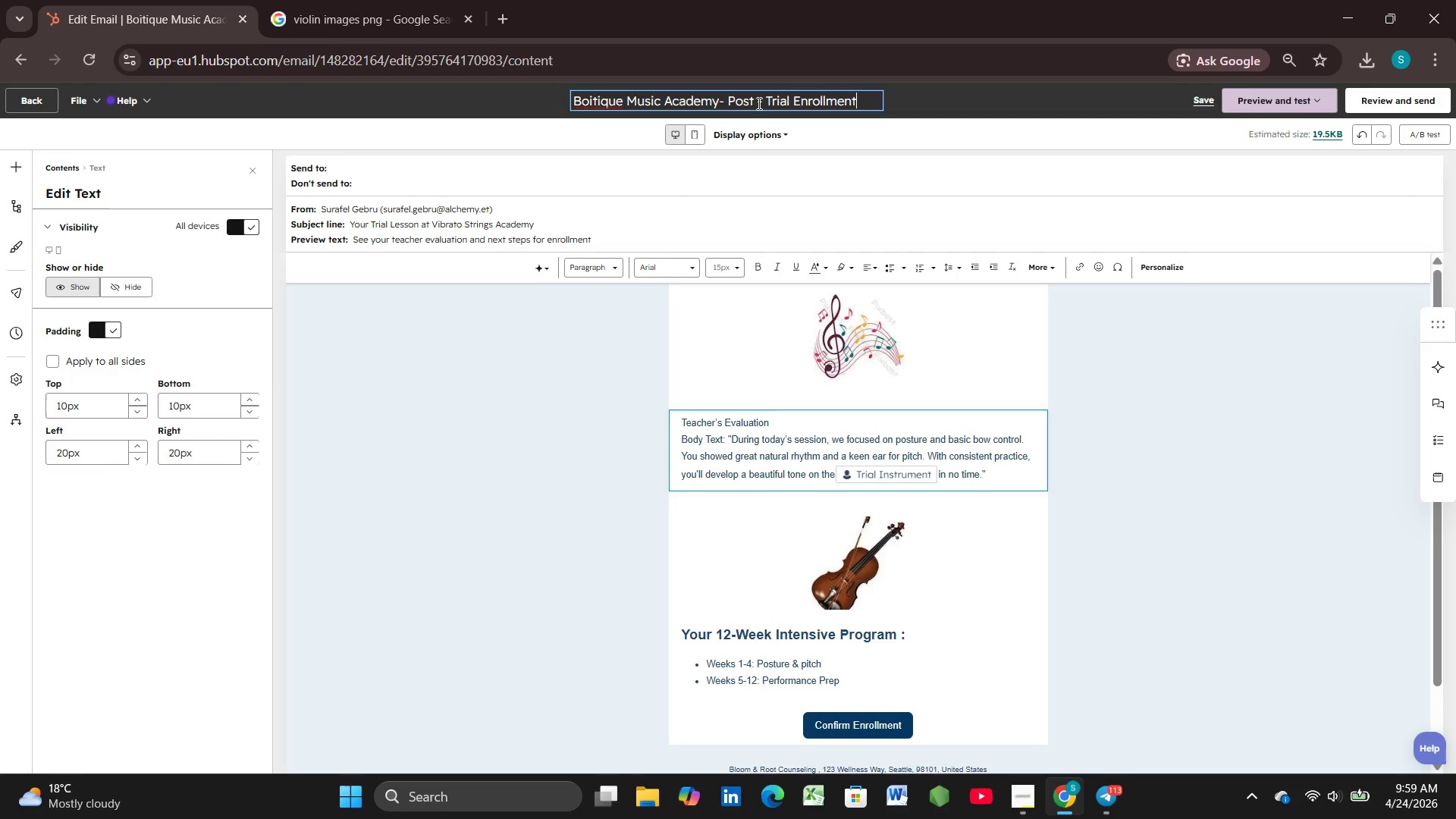 
left_click([608, 102])
 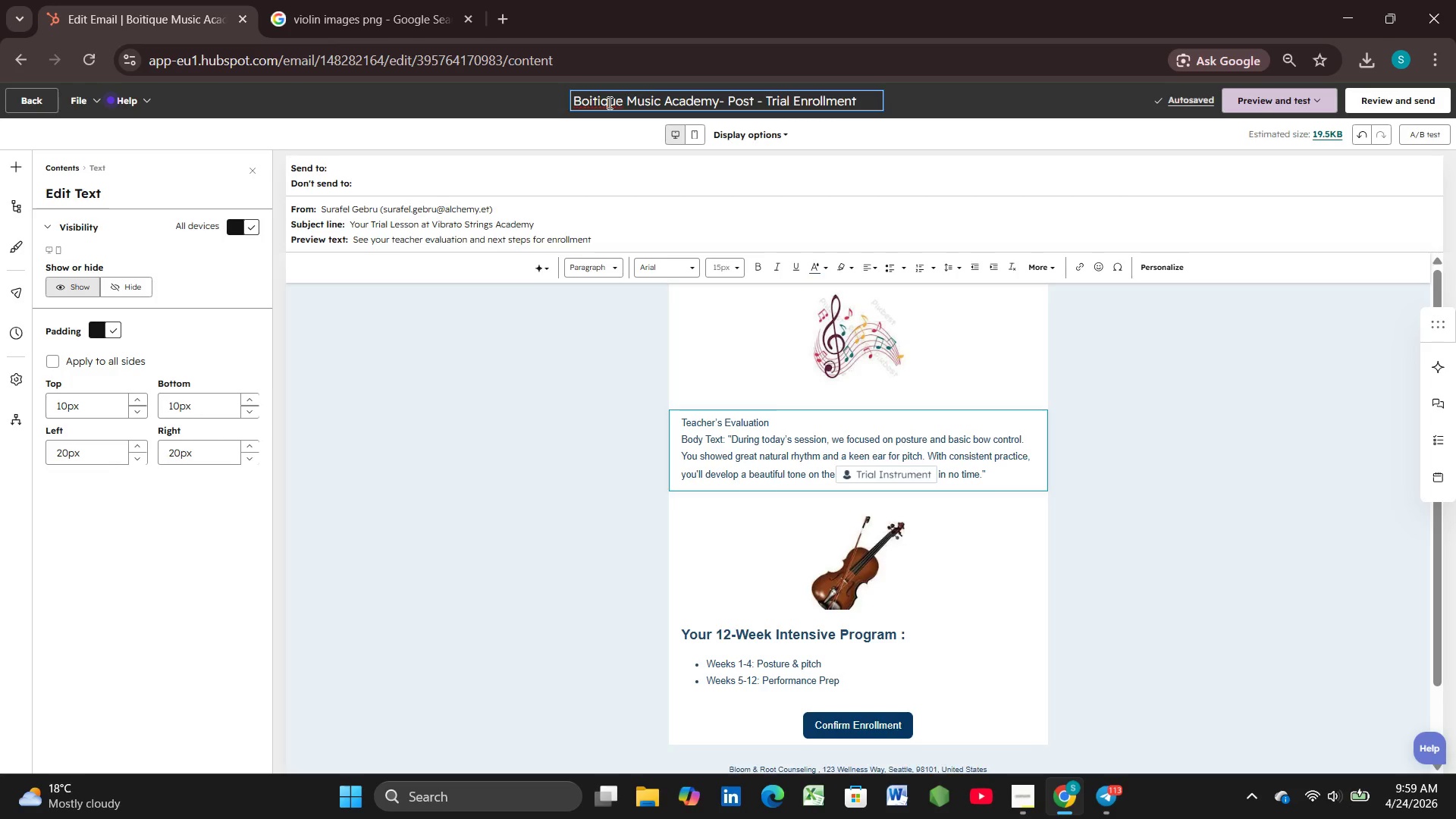 
right_click([608, 102])
 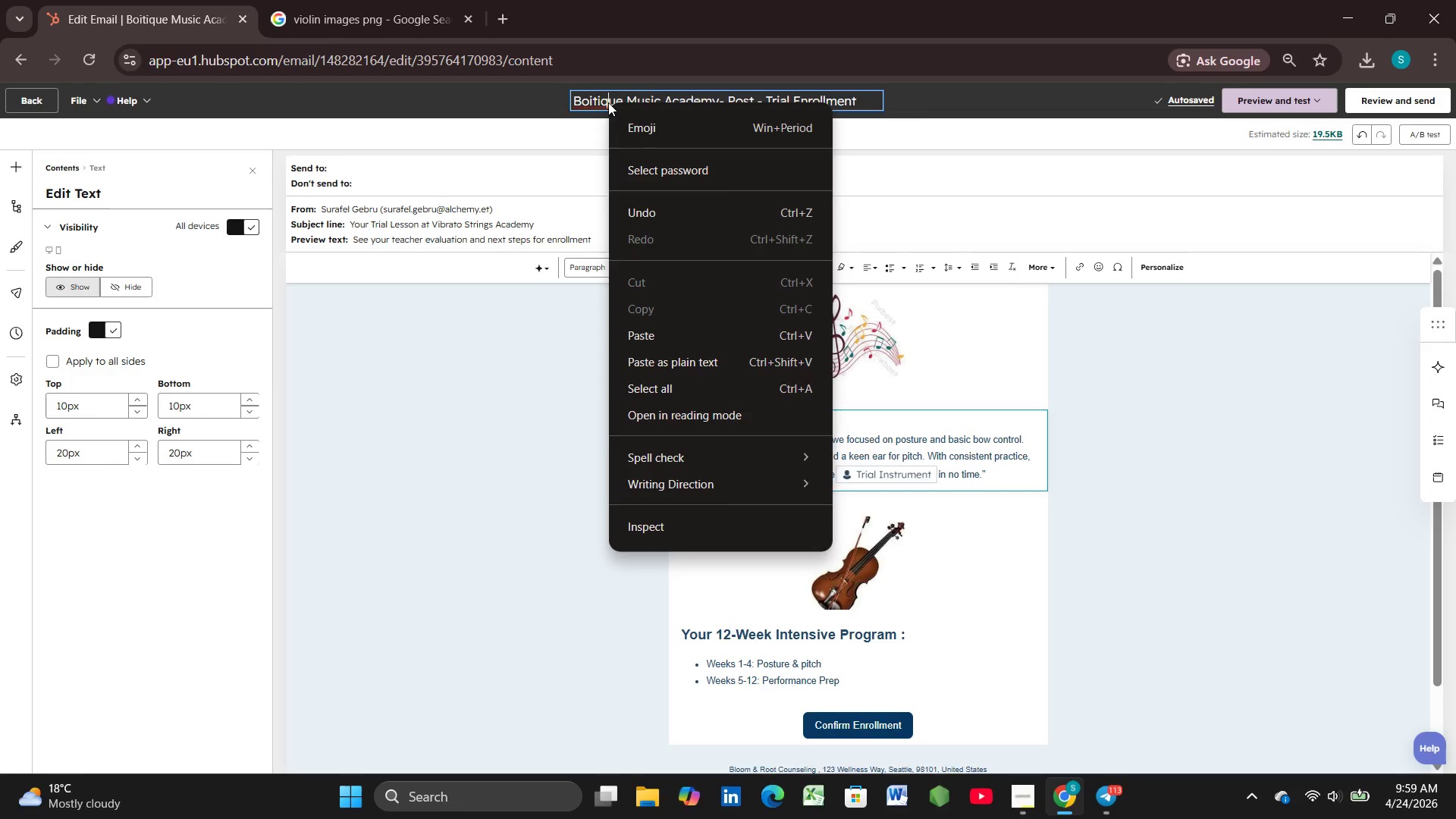 
left_click([608, 102])
 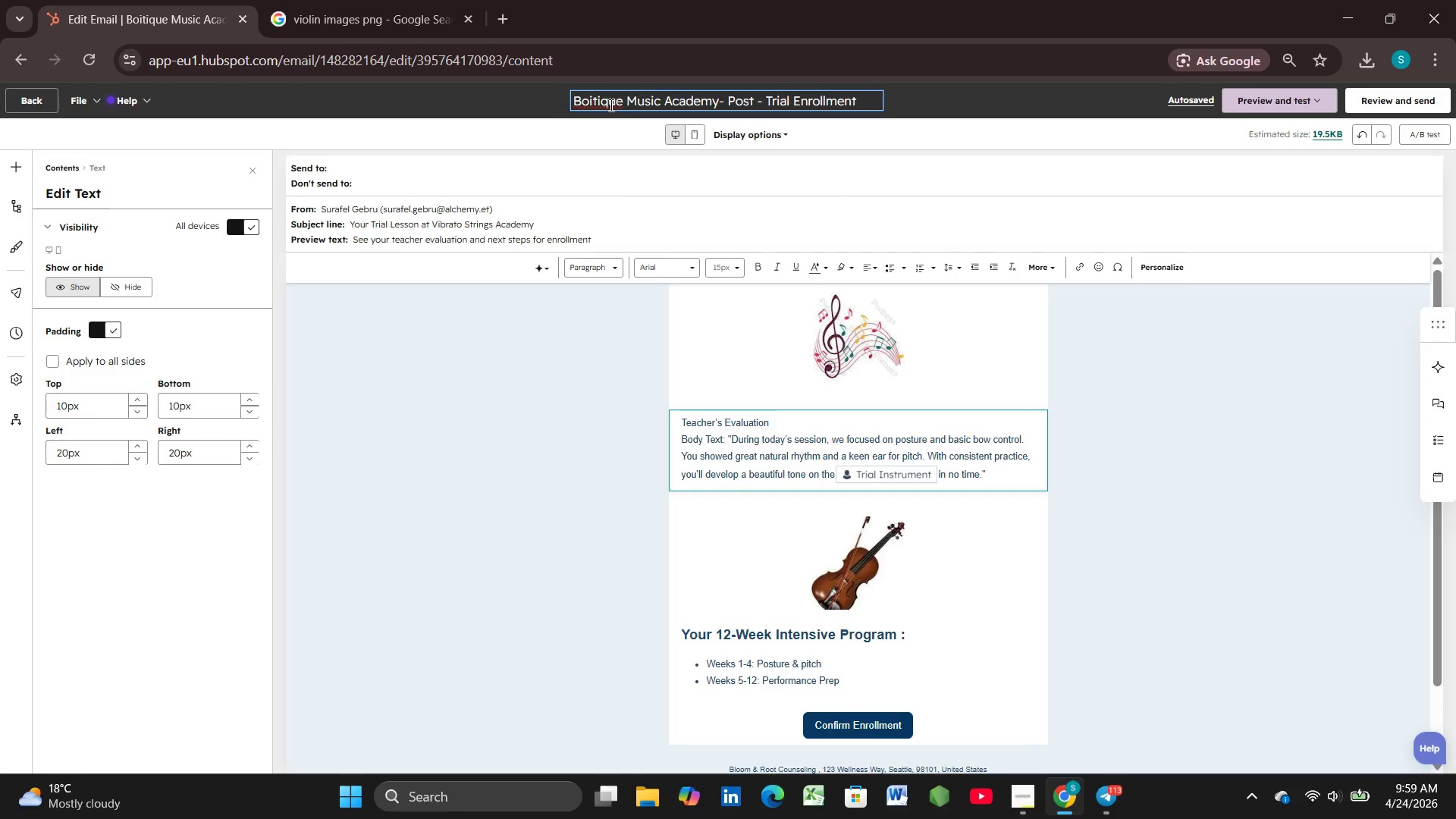 
wait(5.81)
 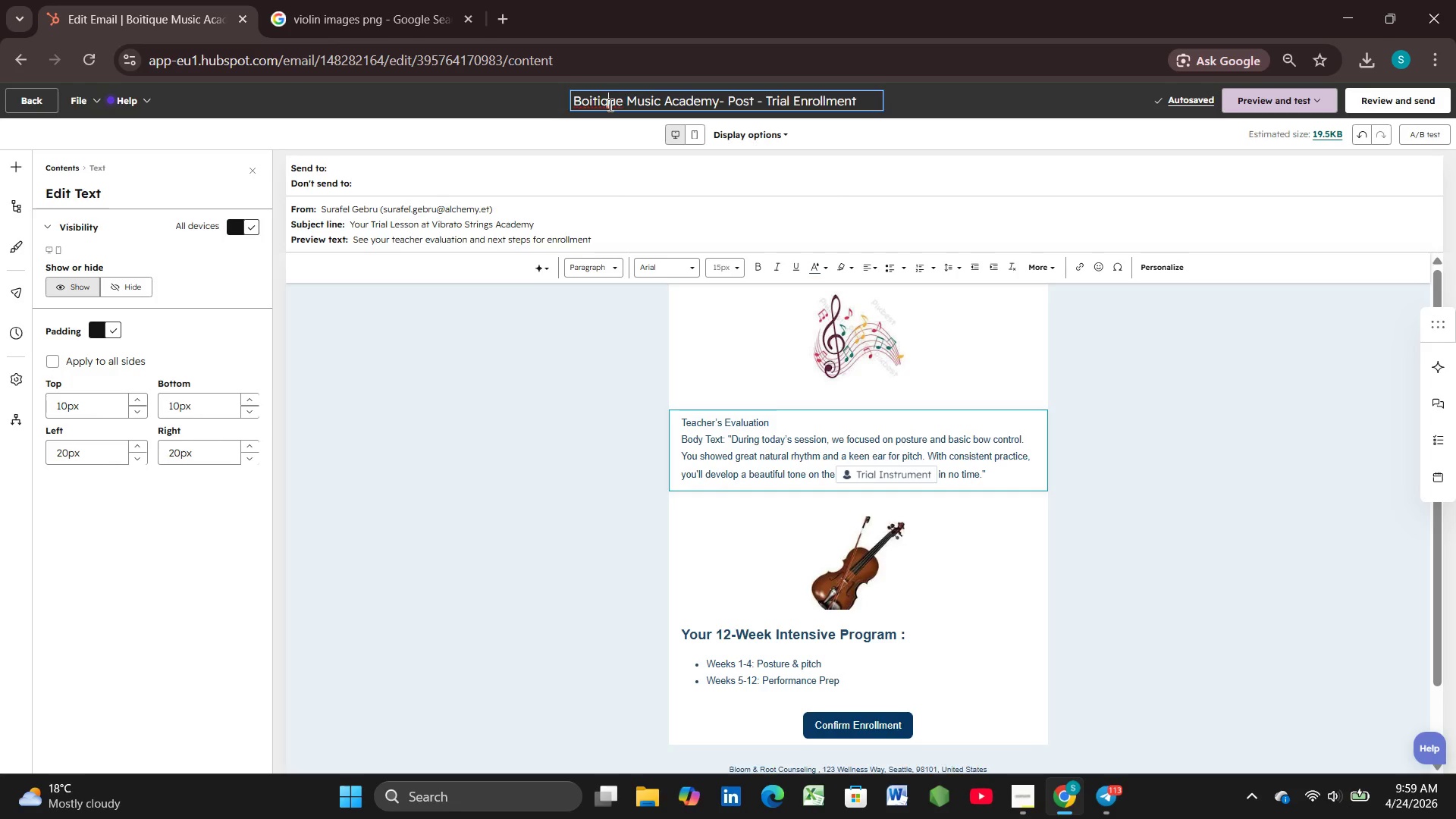 
key(ArrowLeft)
 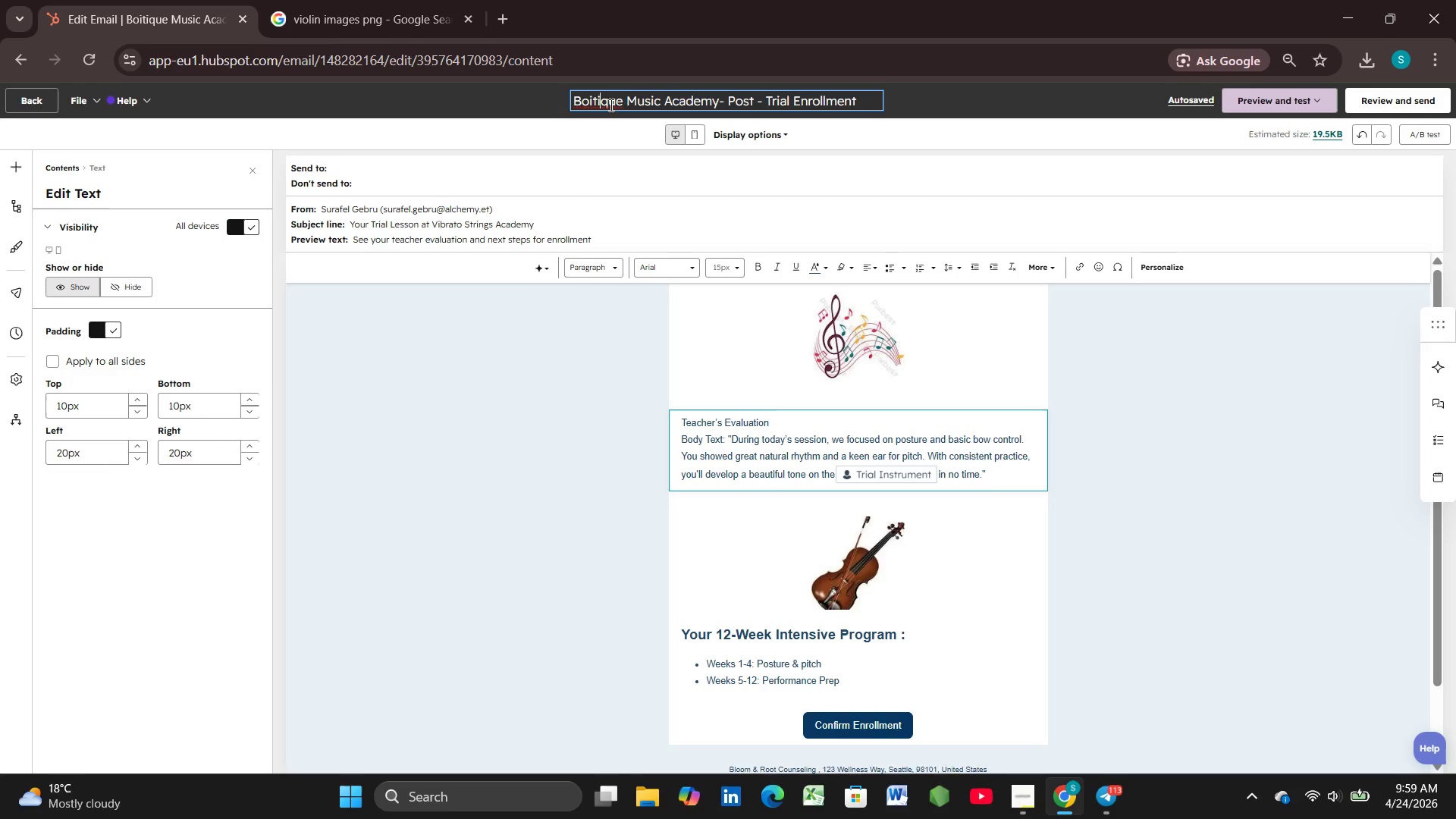 
key(ArrowLeft)
 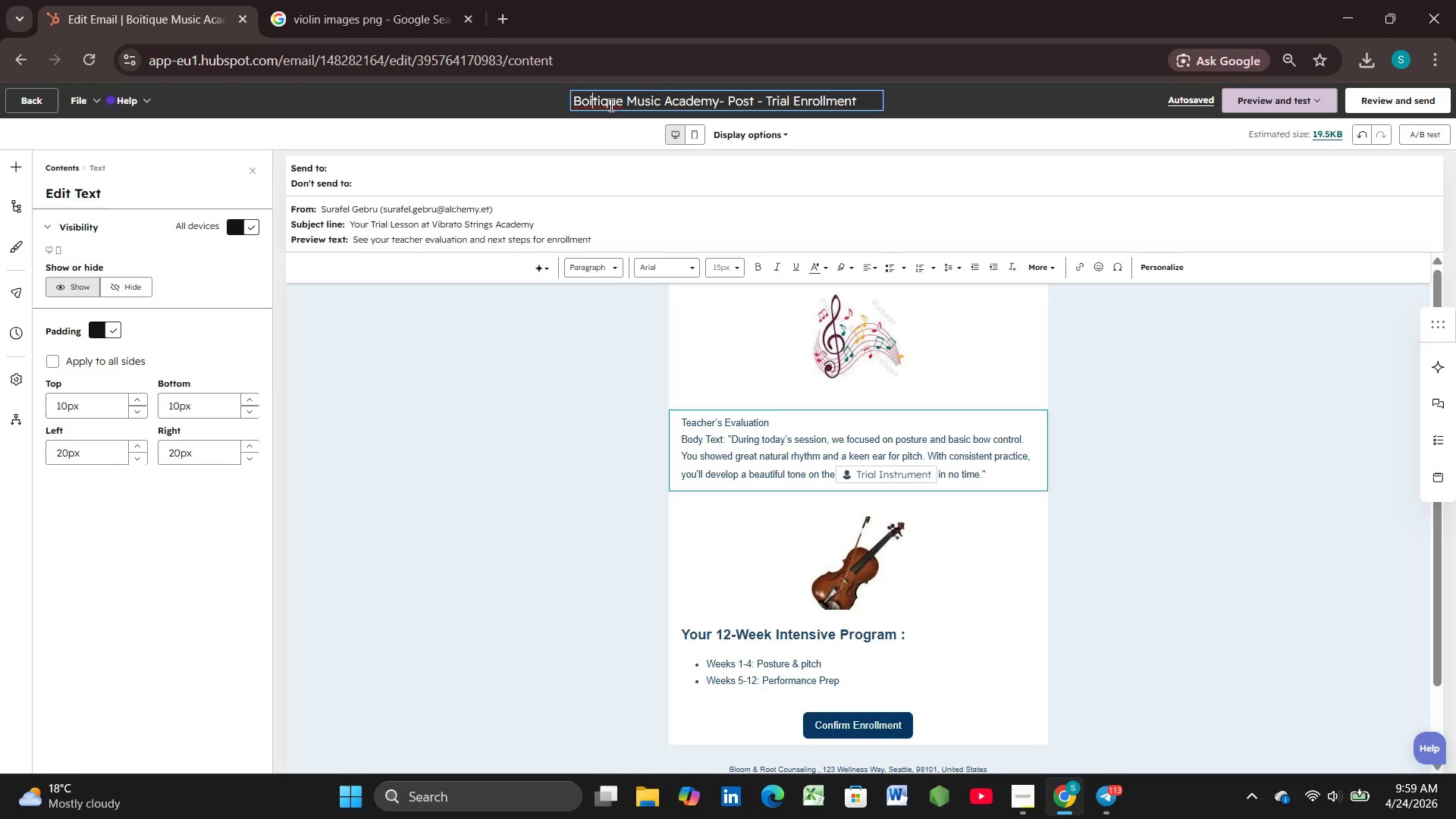 
key(ArrowLeft)
 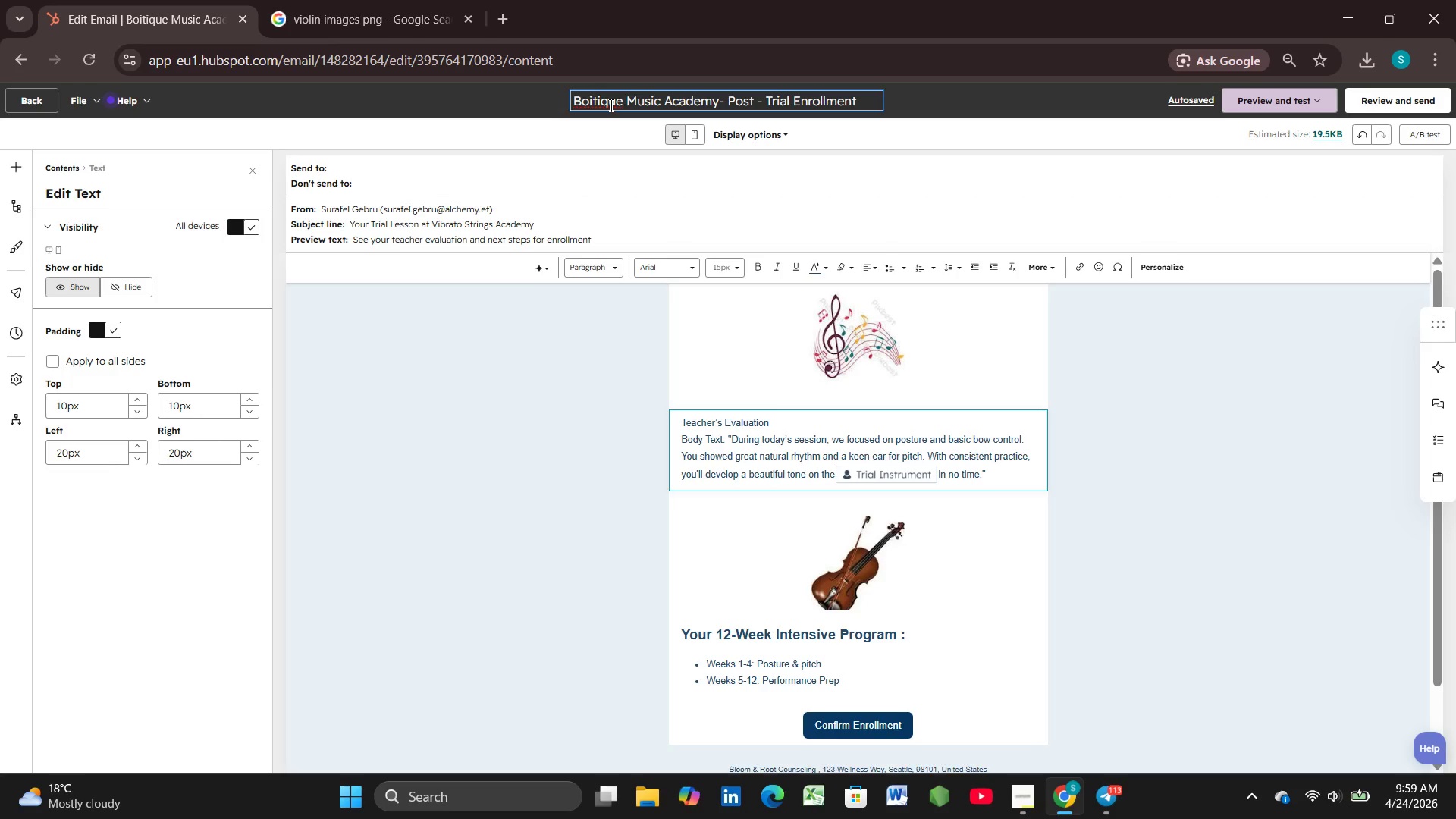 
key(Backspace)
 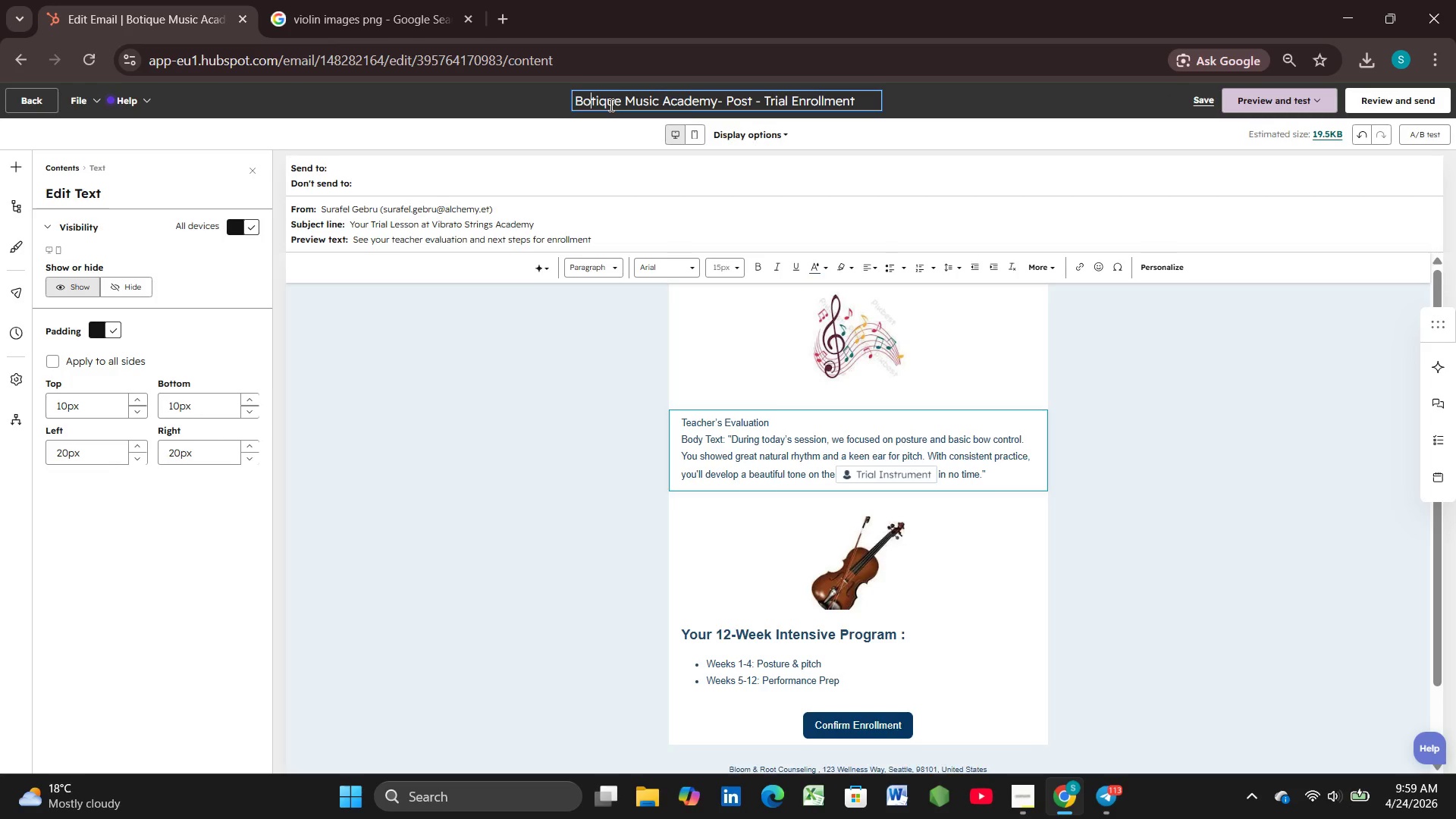 
key(U)
 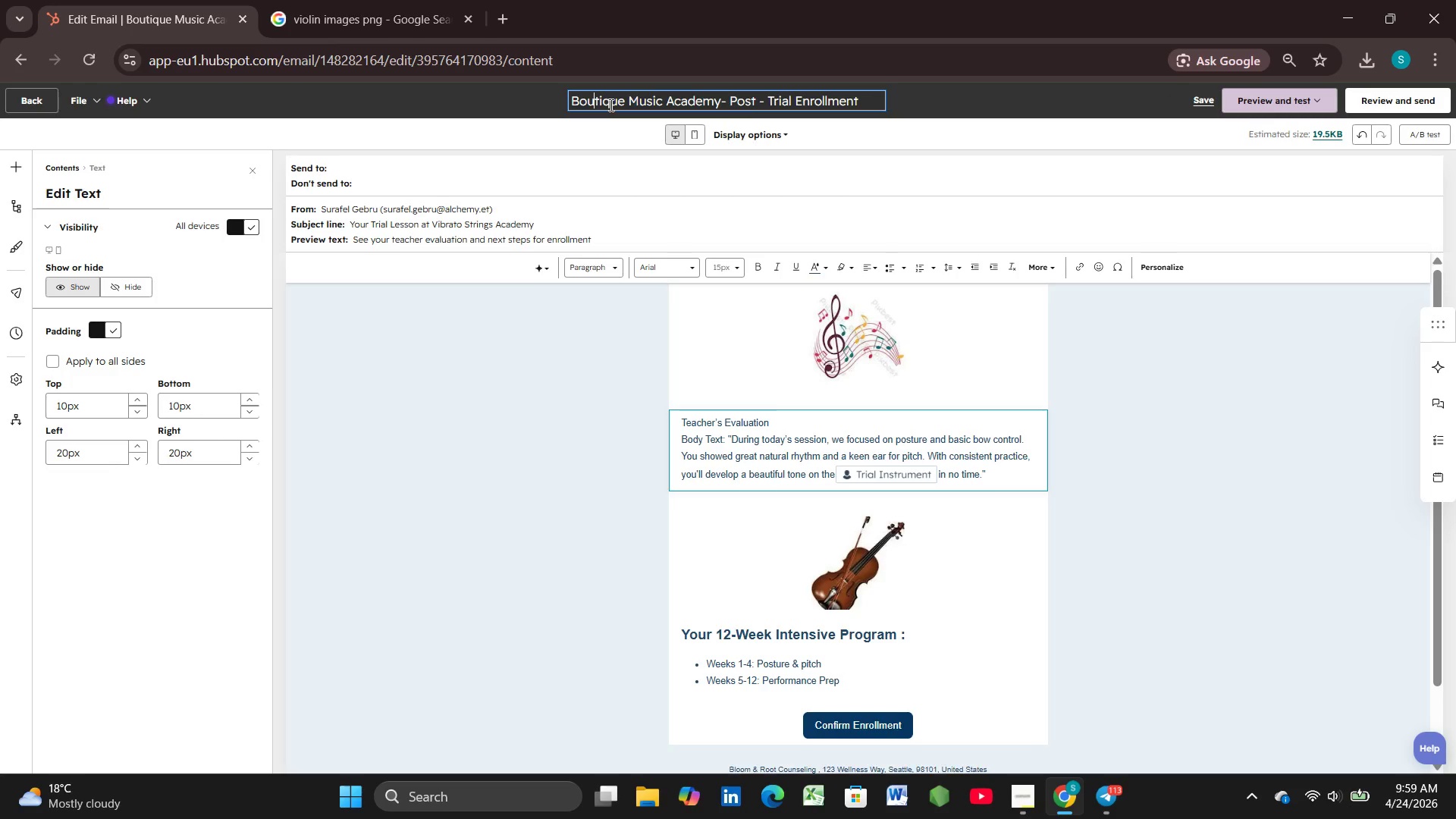 
key(ArrowRight)
 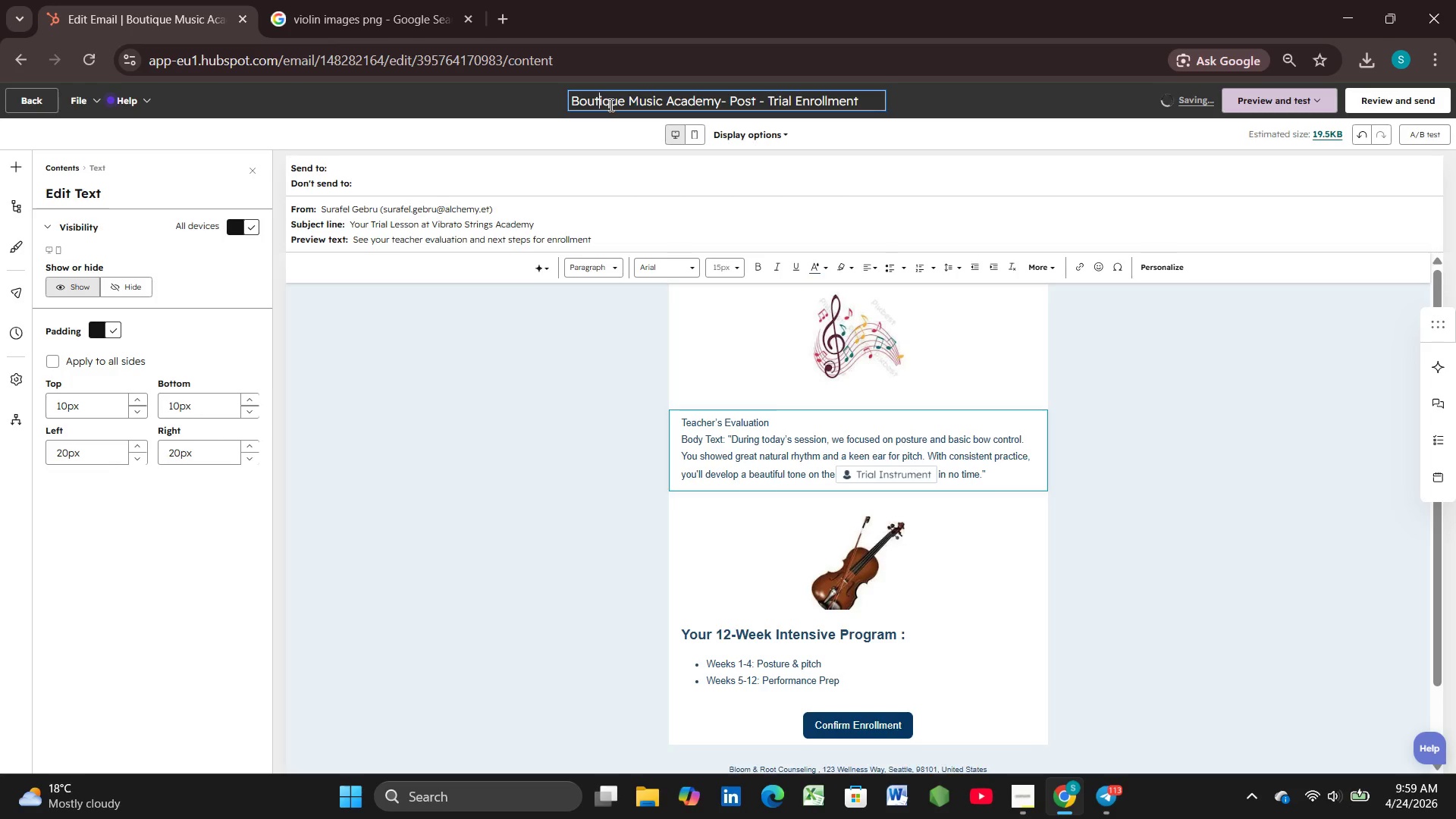 
key(ArrowRight)
 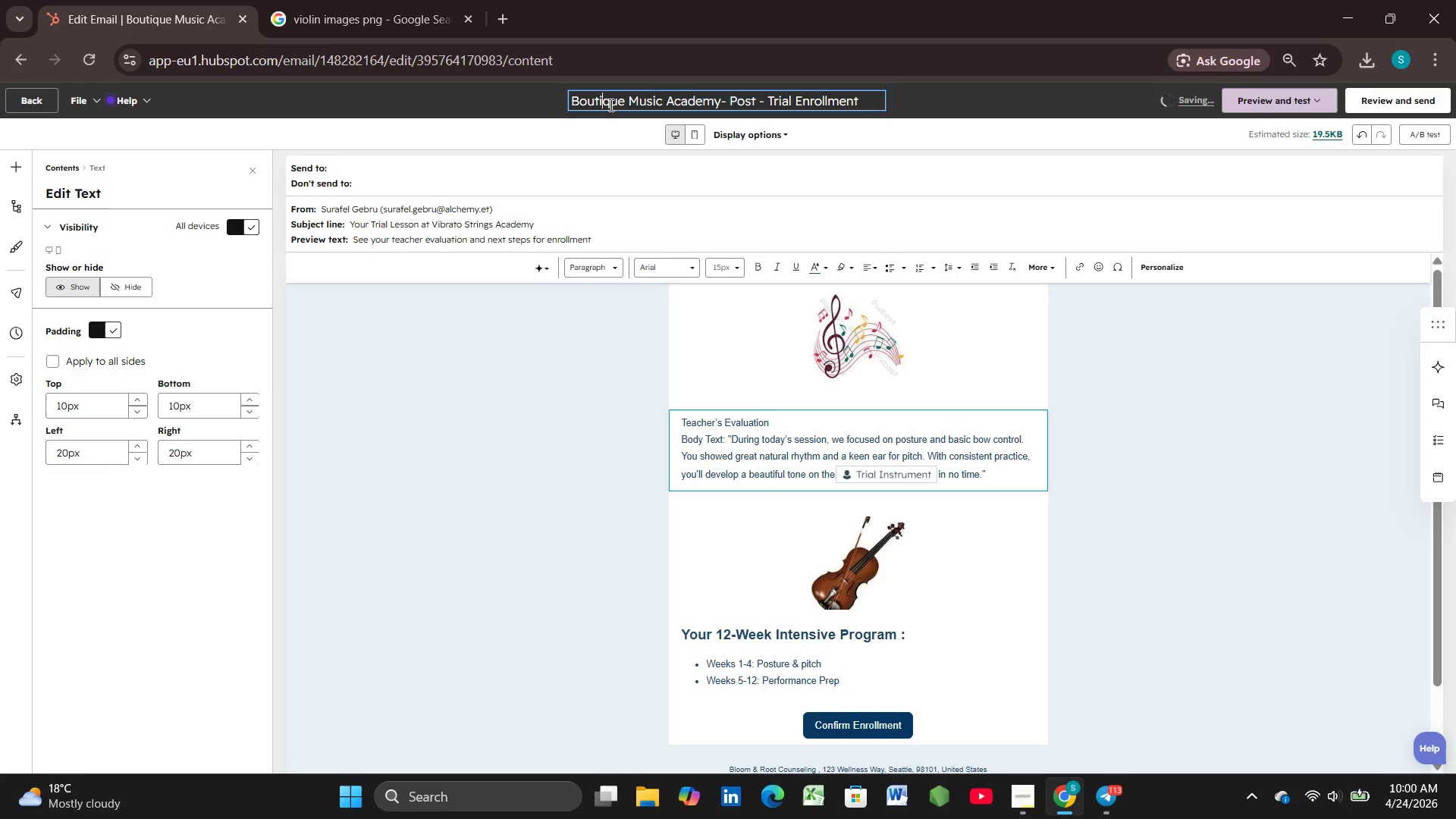 
key(ArrowRight)
 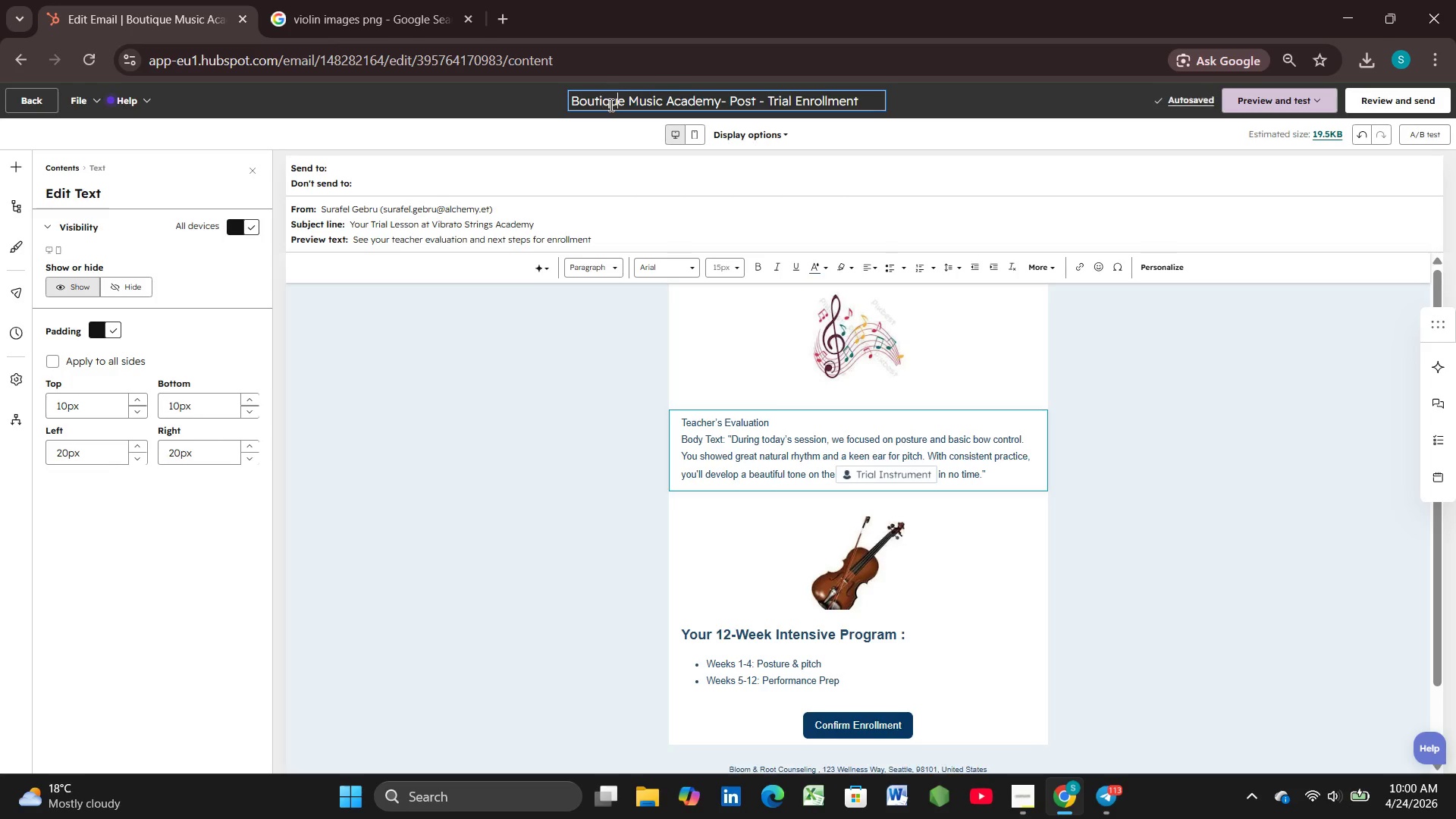 
key(ArrowRight)
 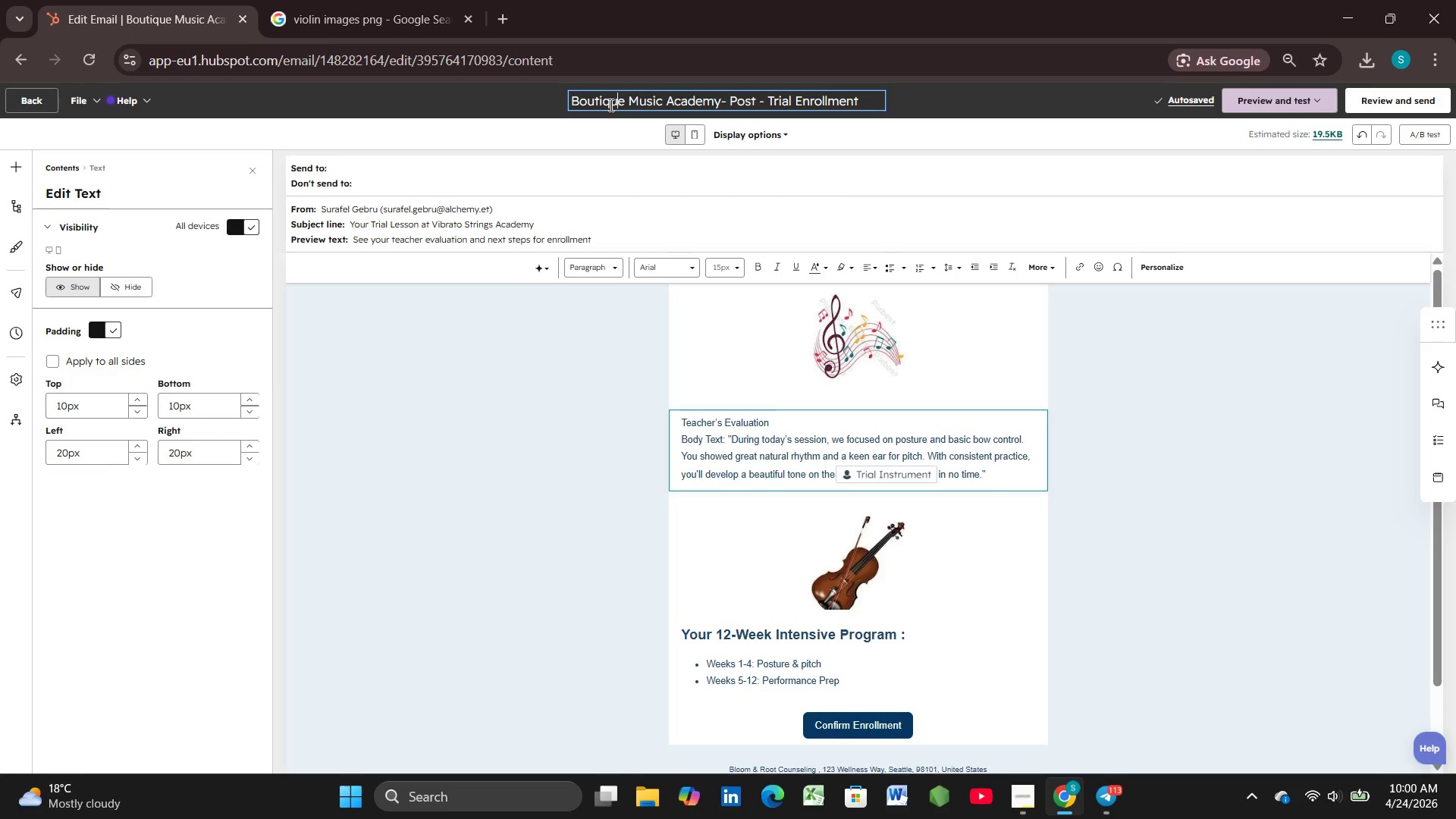 
key(ArrowRight)
 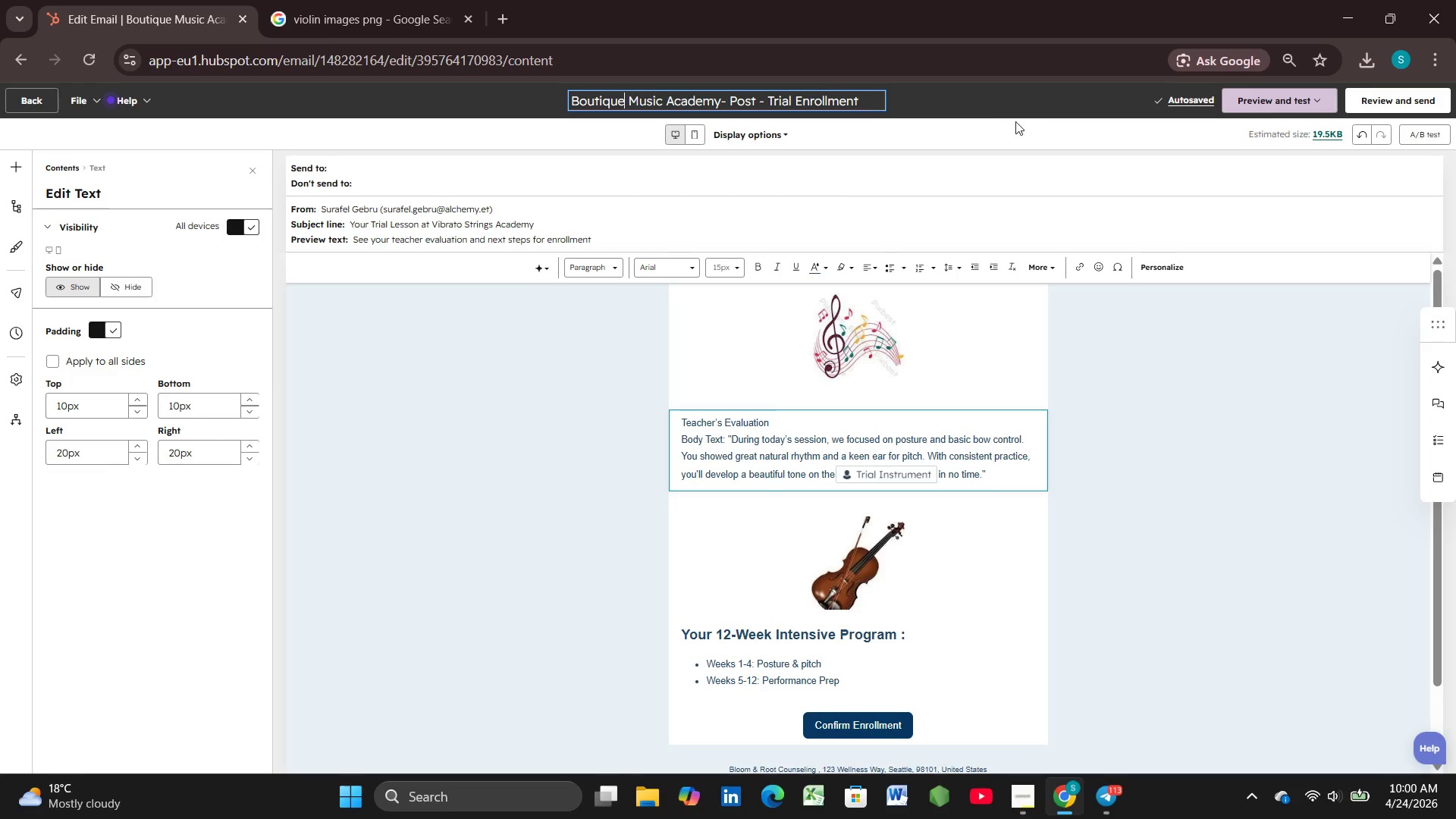 
left_click([989, 108])
 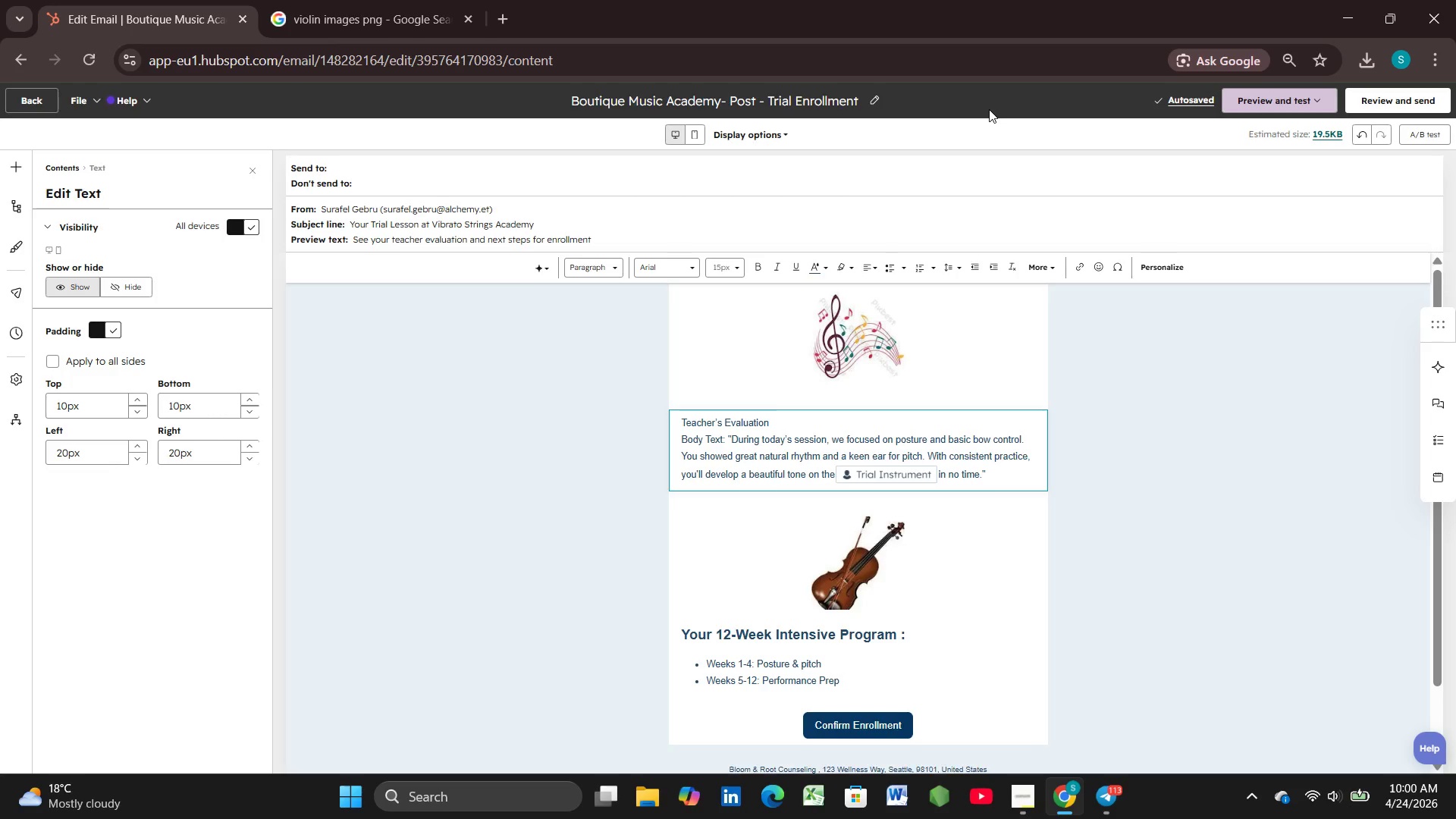 
key(Control+NumpadSubtract)
 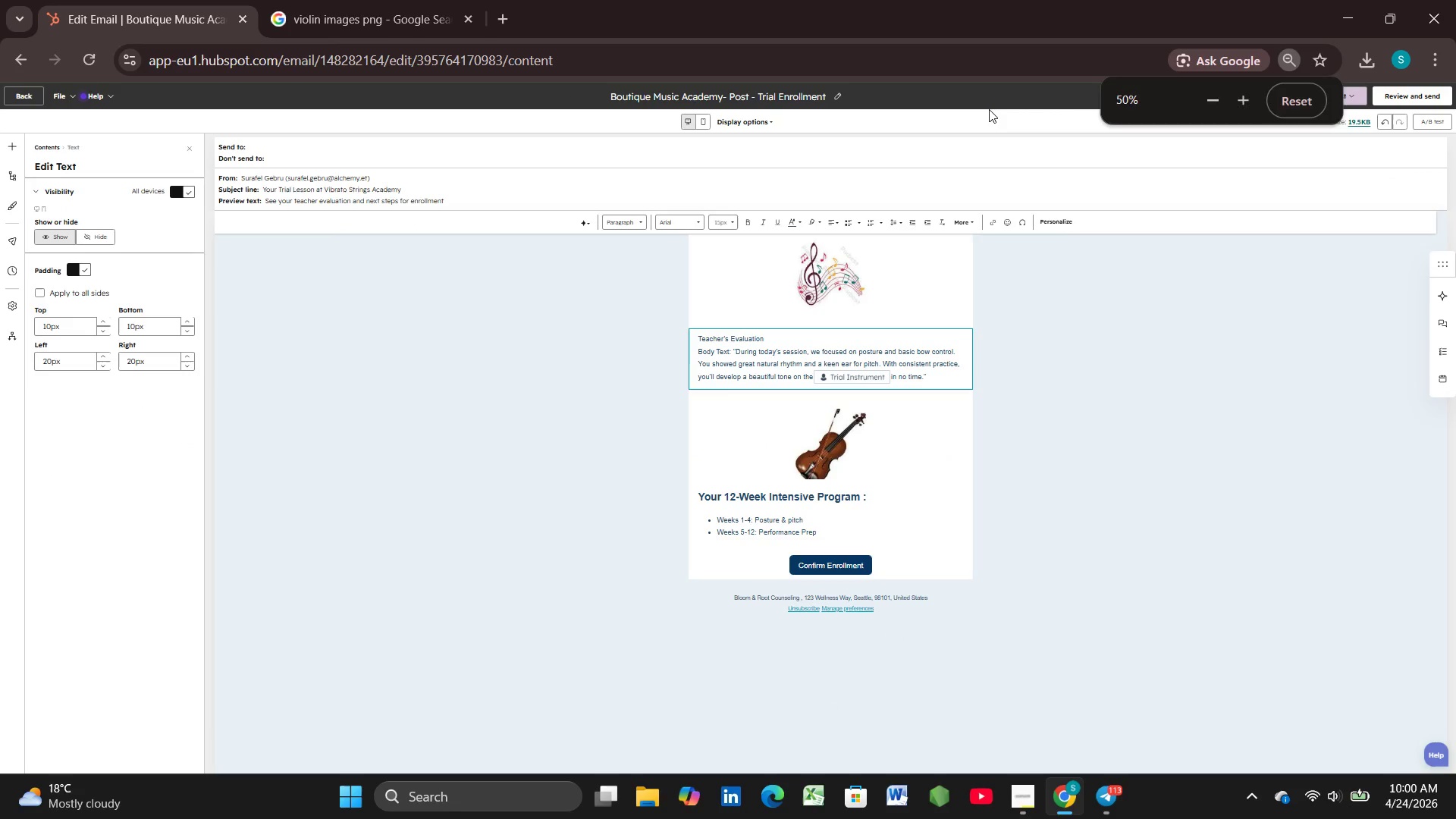 
scroll: coordinate [1022, 241], scroll_direction: up, amount: 2.0
 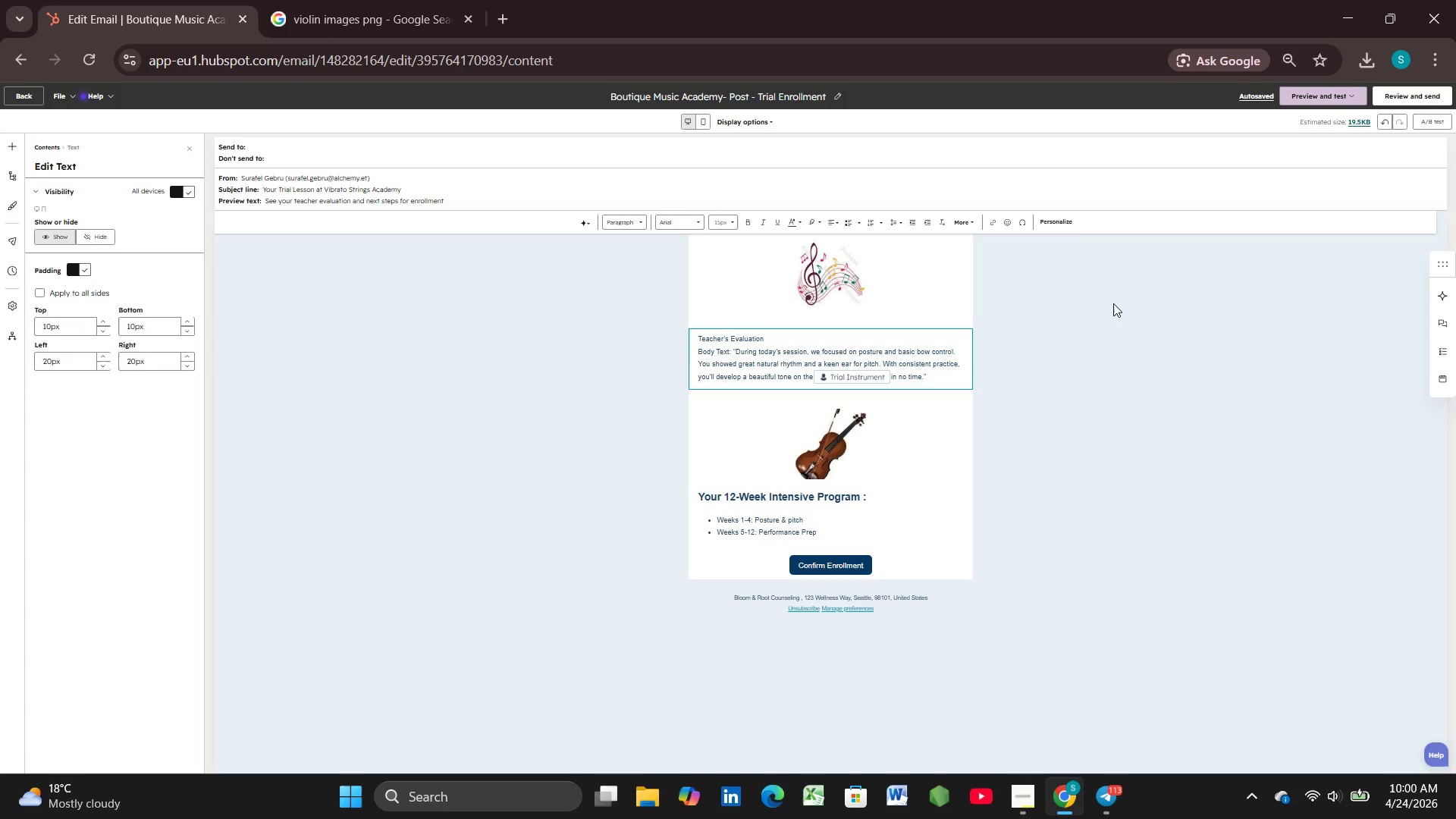 
wait(55.05)
 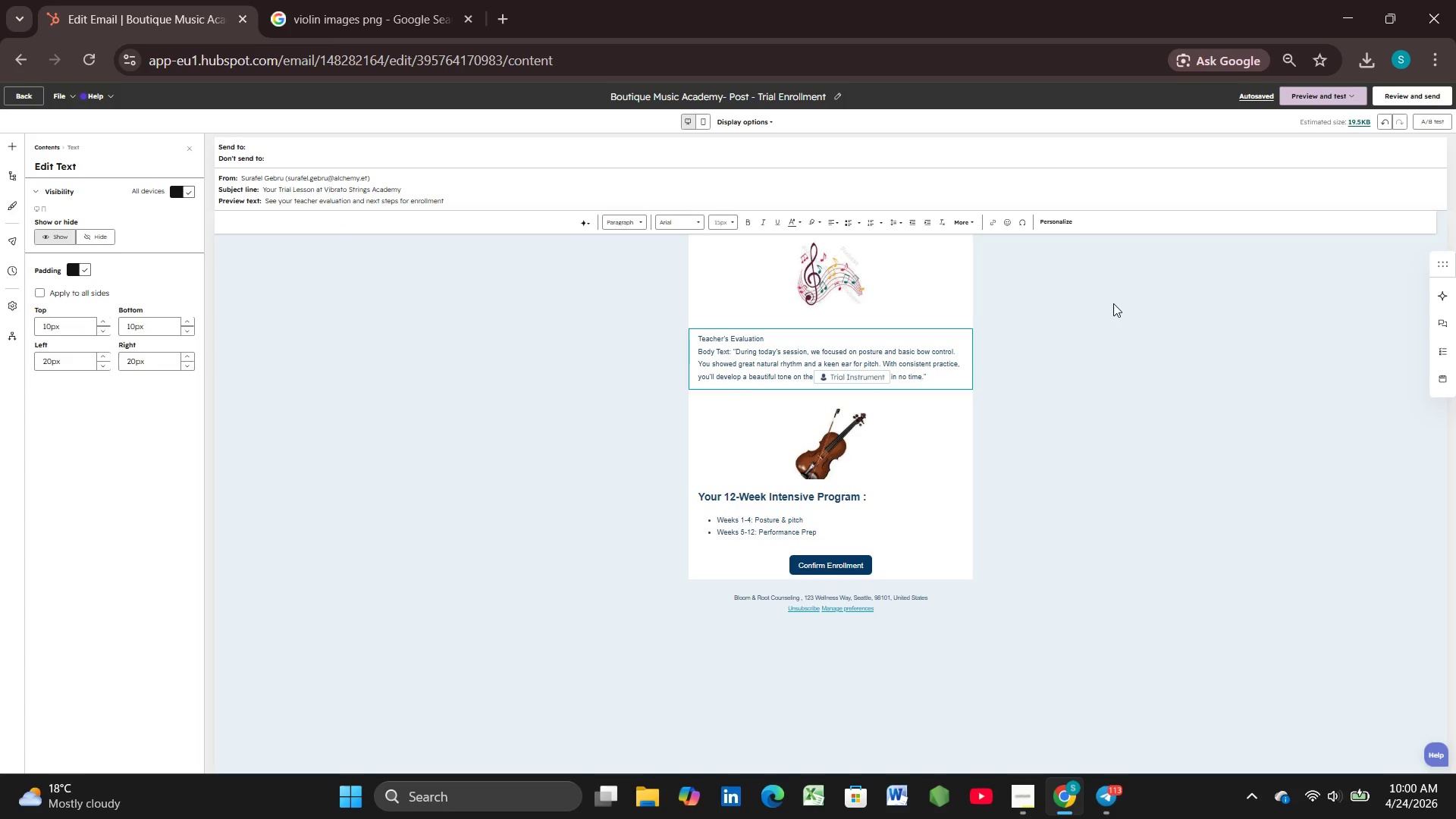 
key(Control+NumpadAdd)
 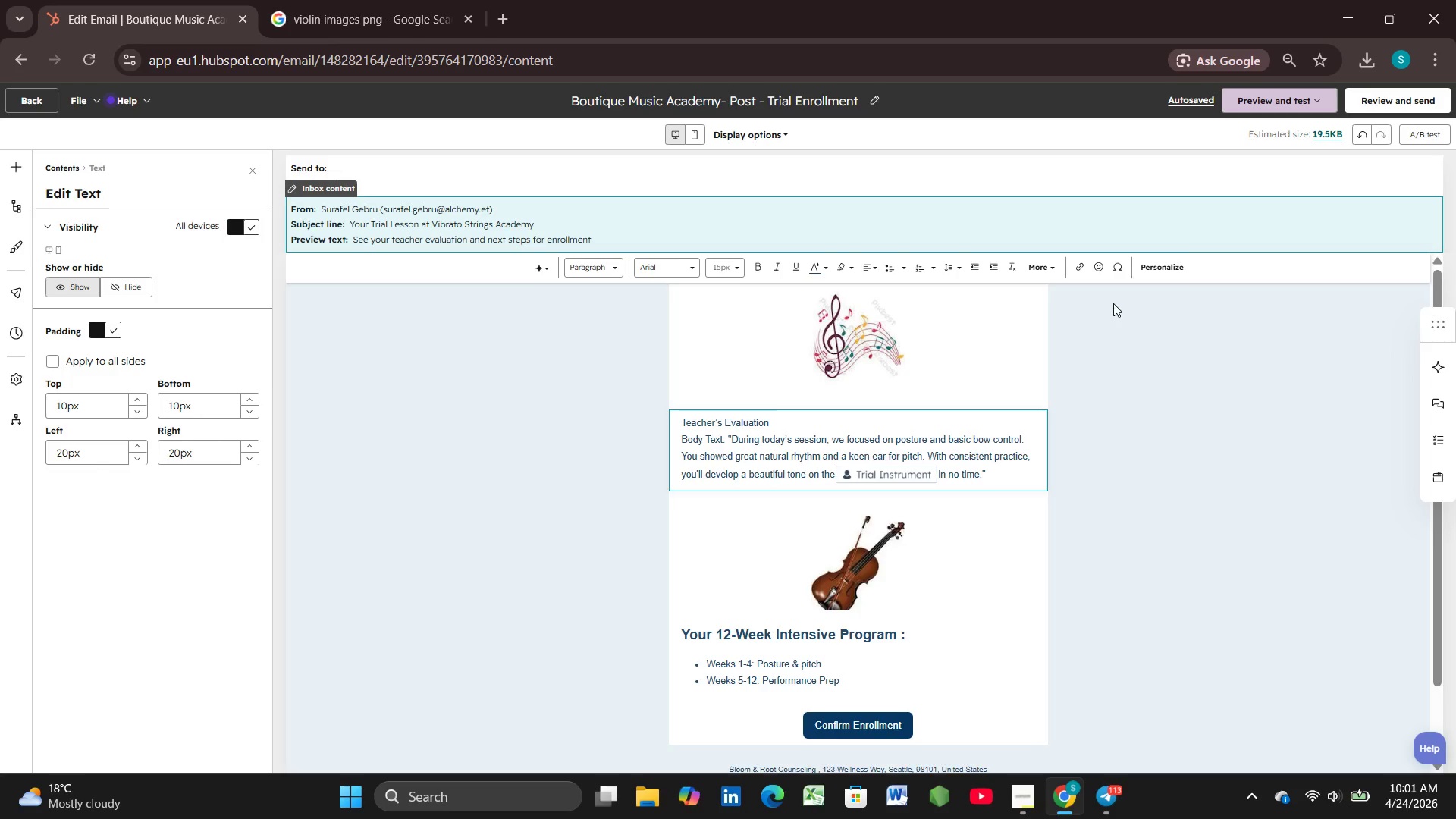 
wait(15.03)
 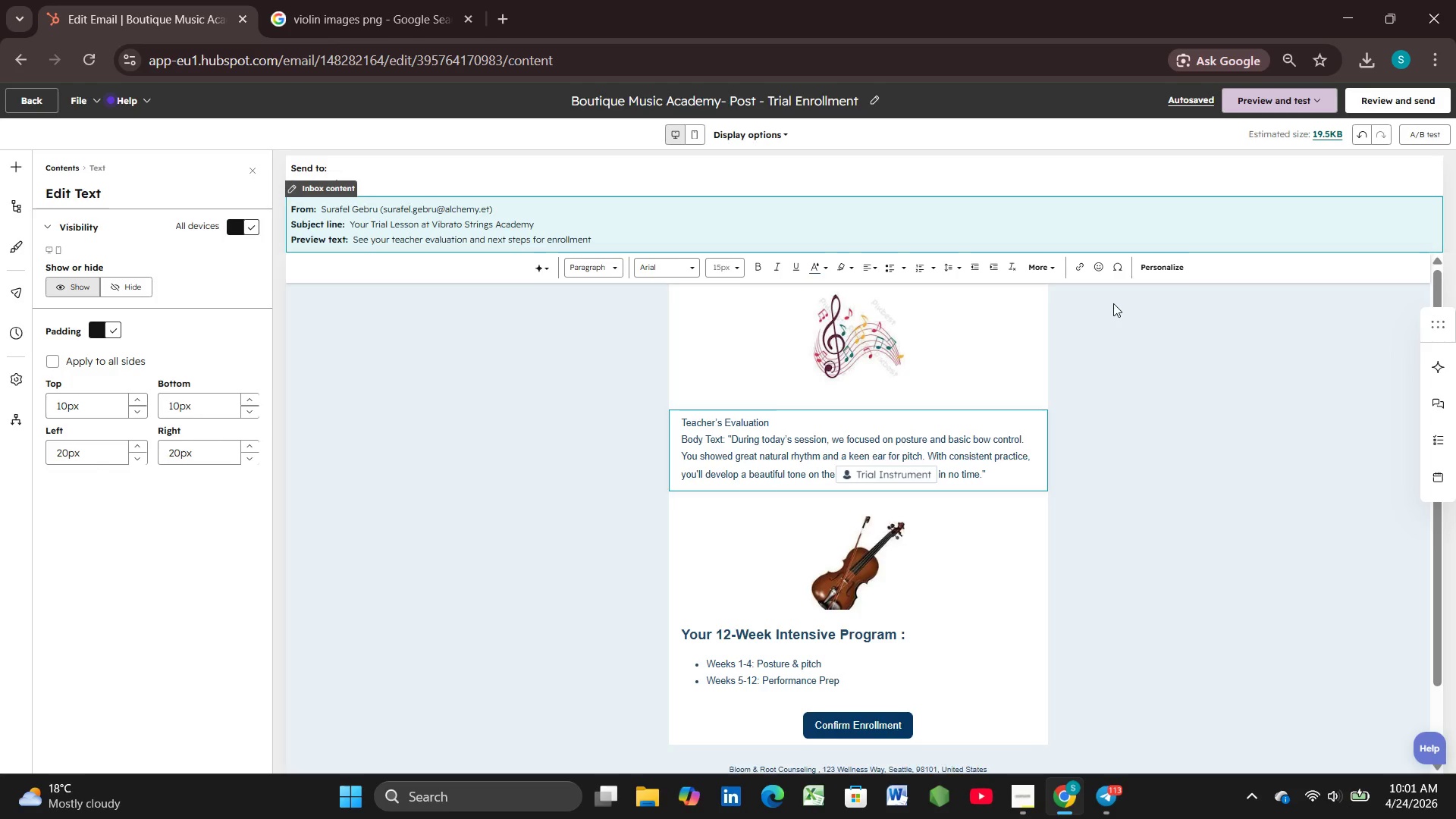 
scroll: coordinate [889, 571], scroll_direction: down, amount: 3.0
 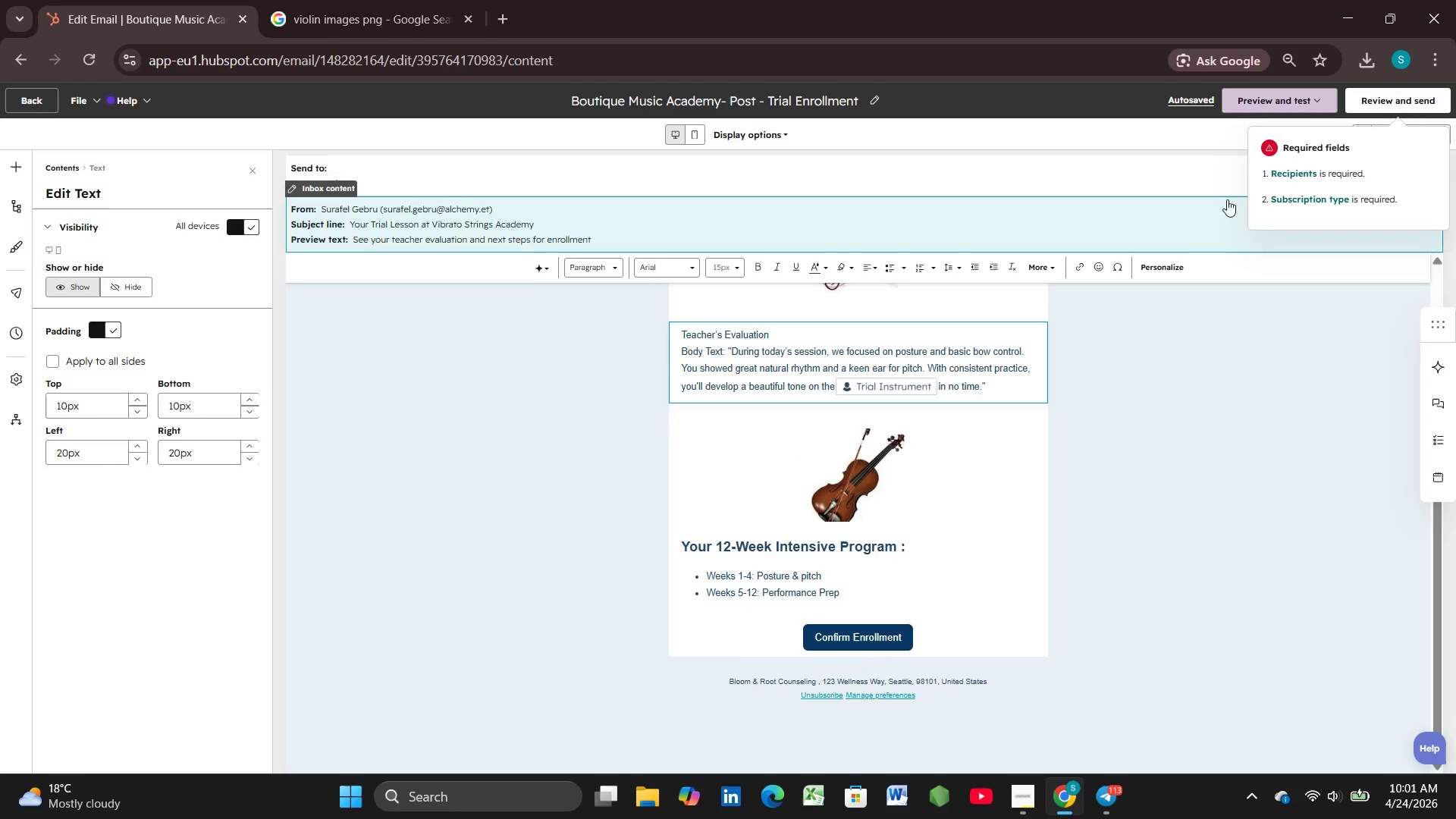 
wait(7.14)
 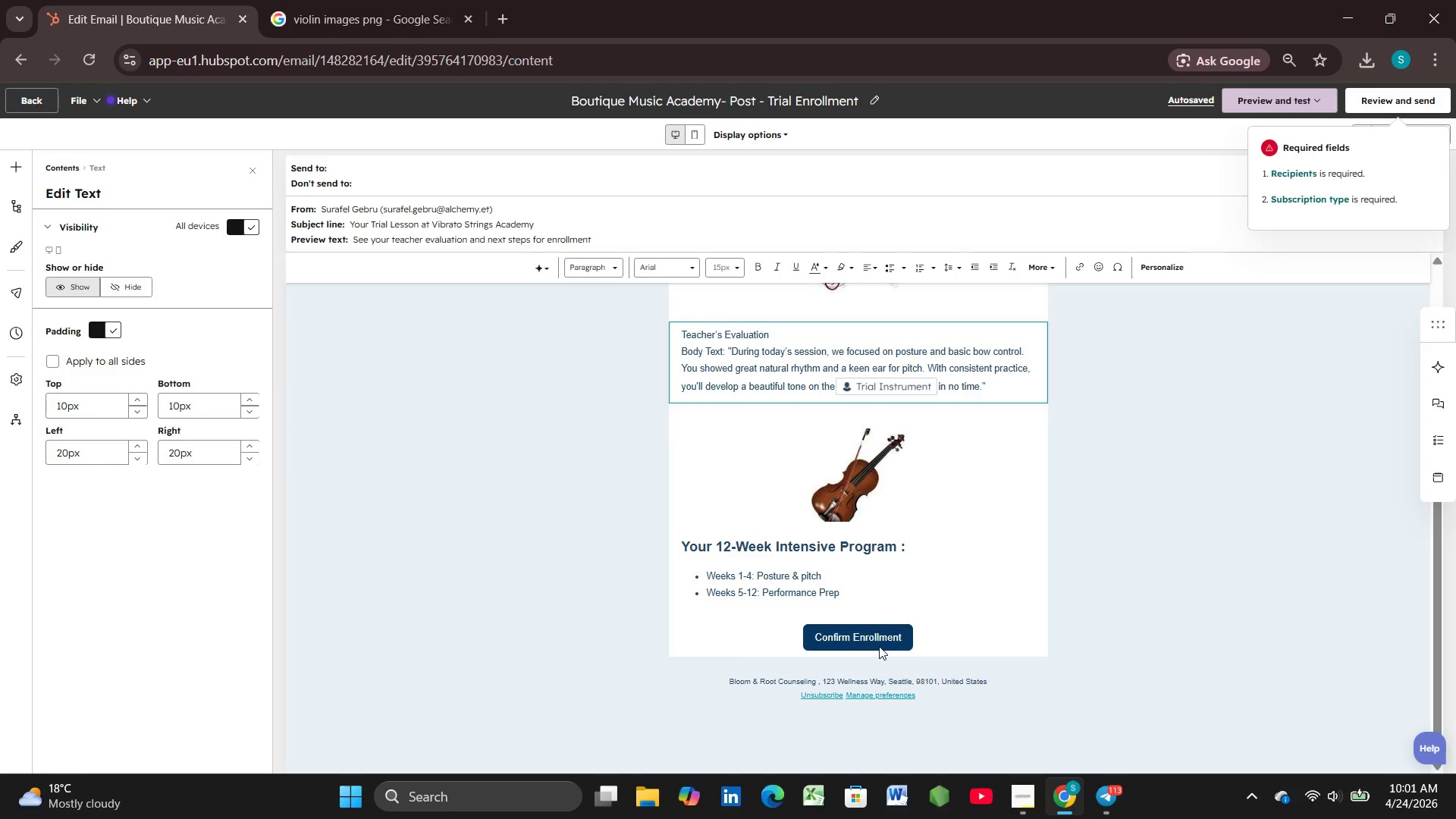 
left_click([1280, 174])
 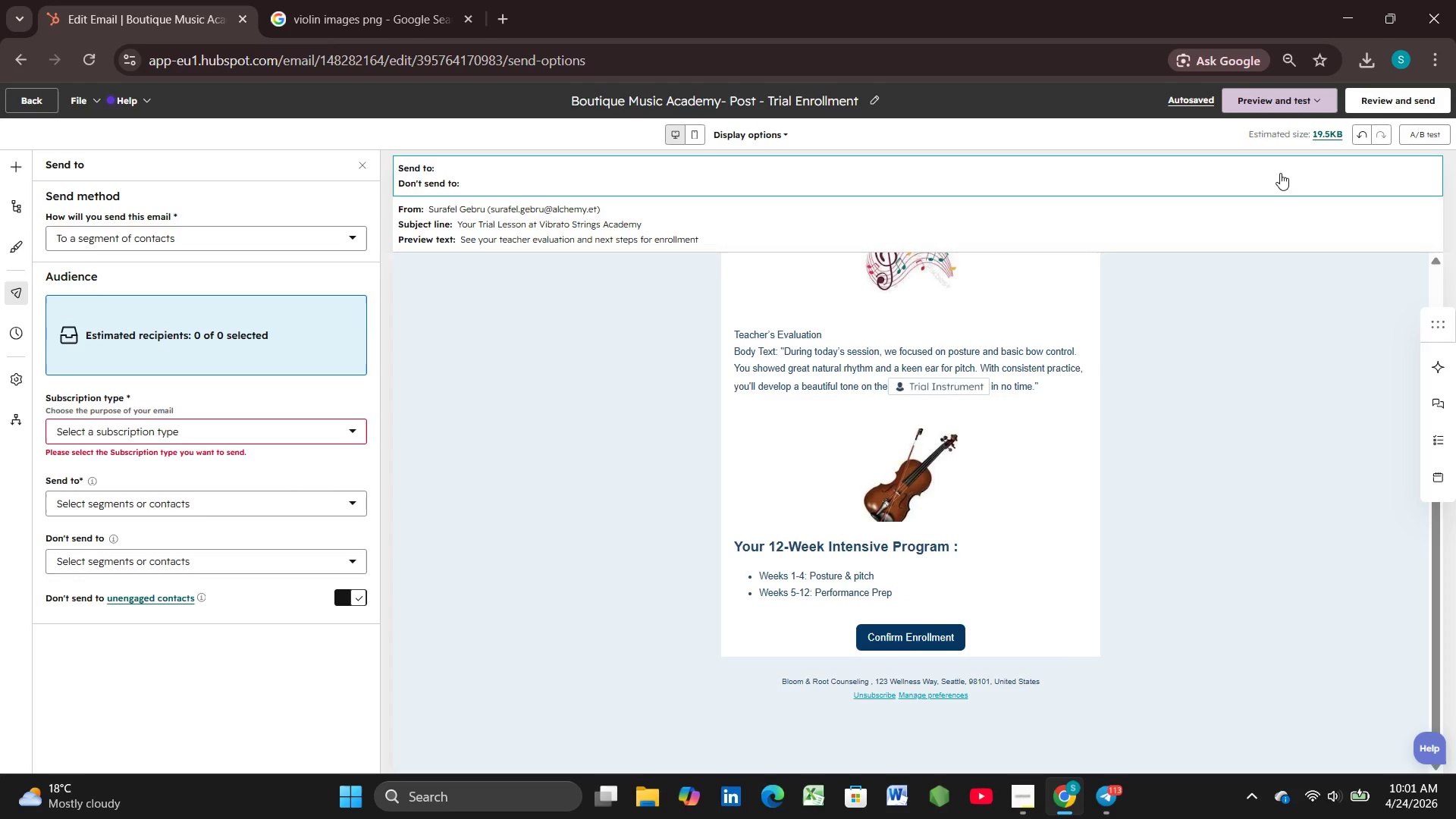 
wait(9.69)
 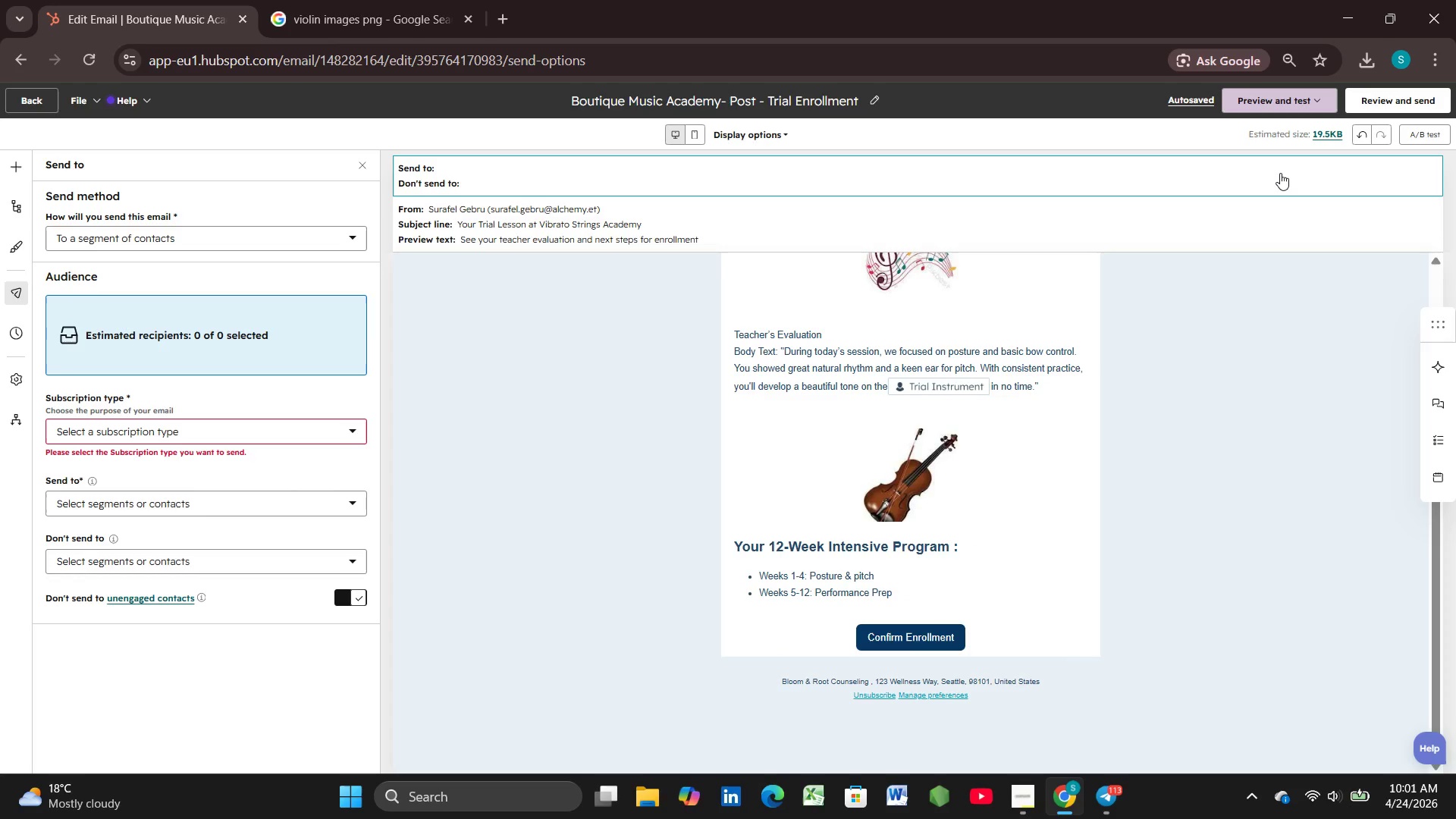 
left_click([352, 435])
 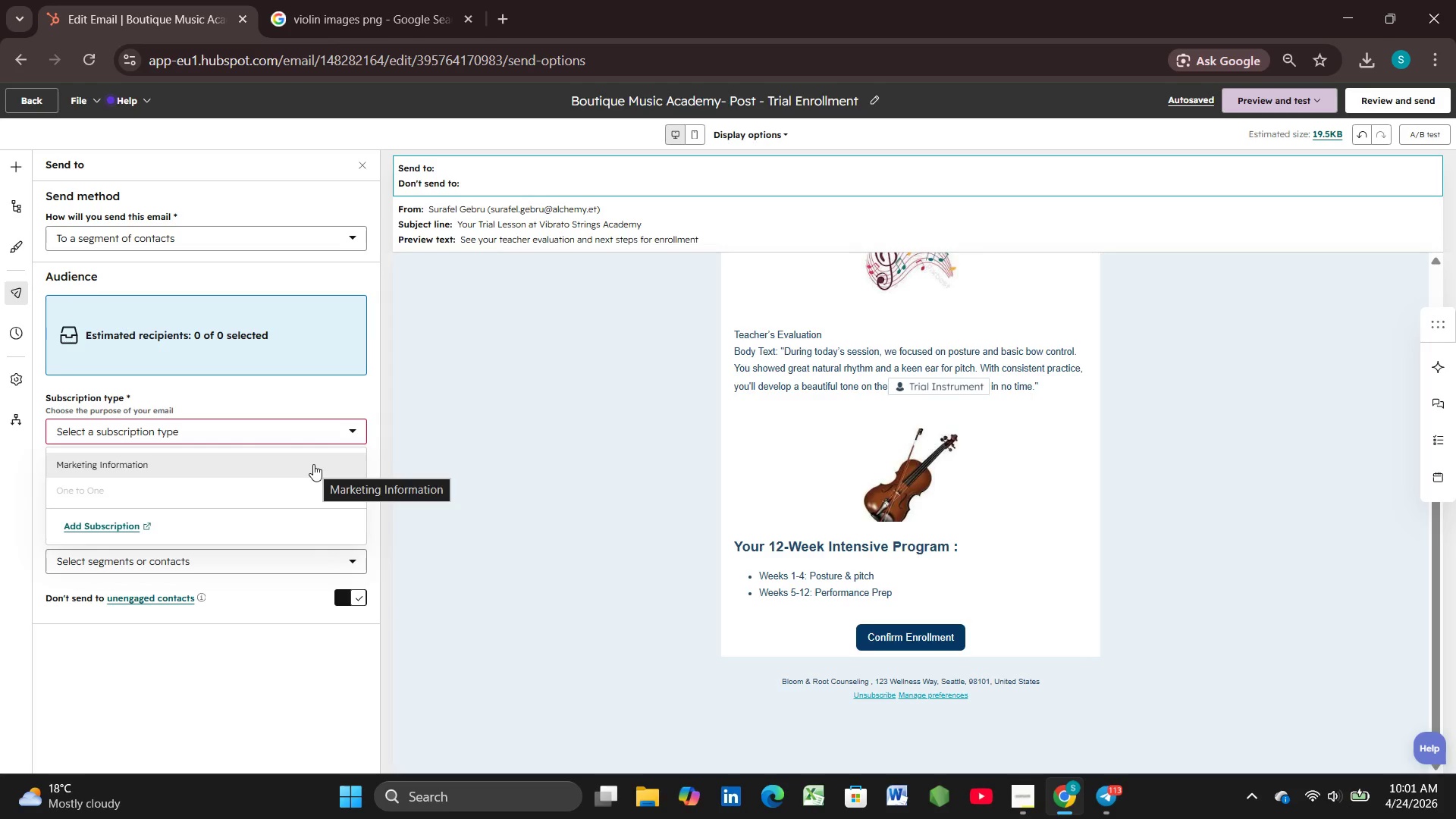 
wait(16.34)
 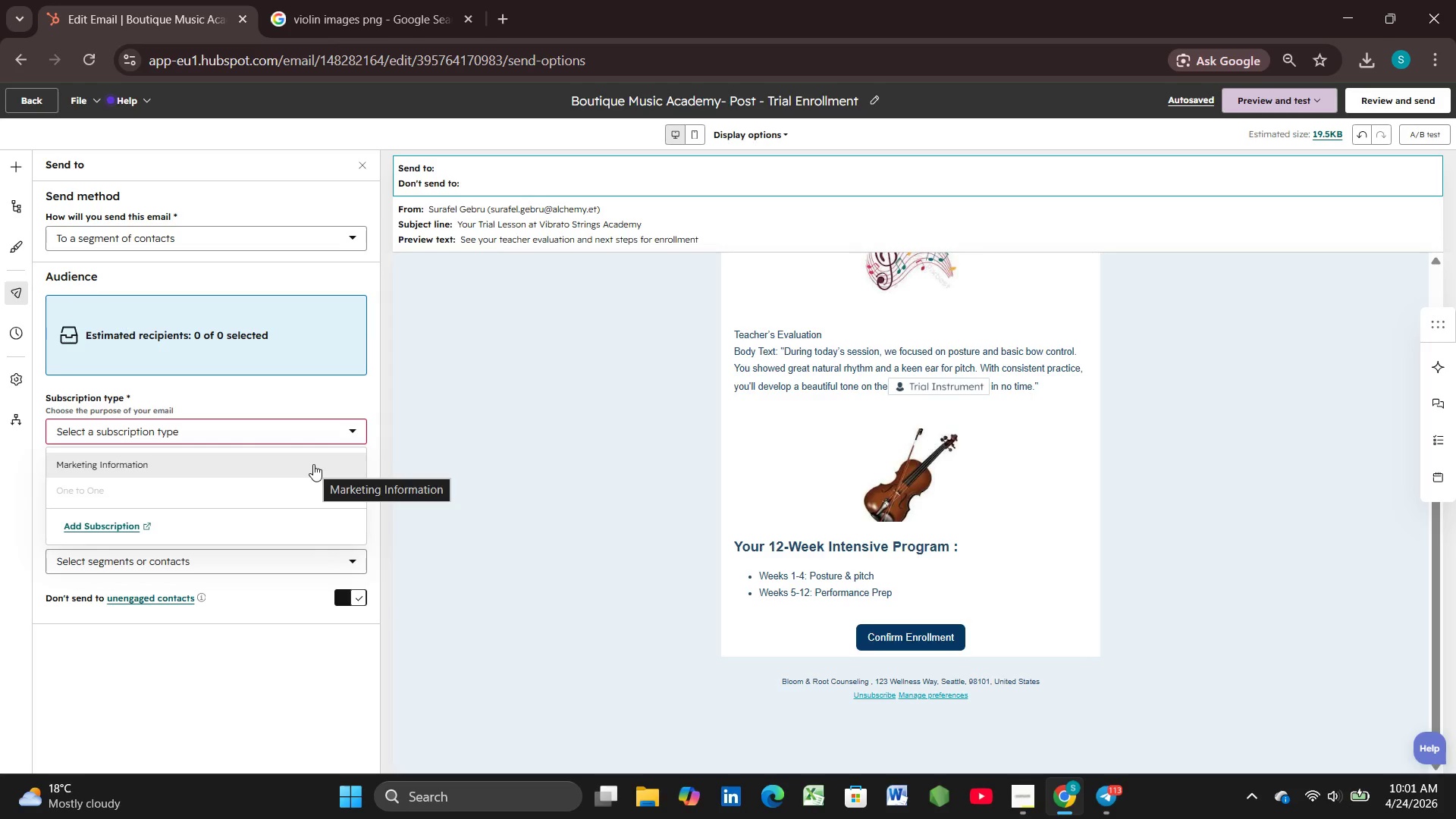 
left_click([347, 555])
 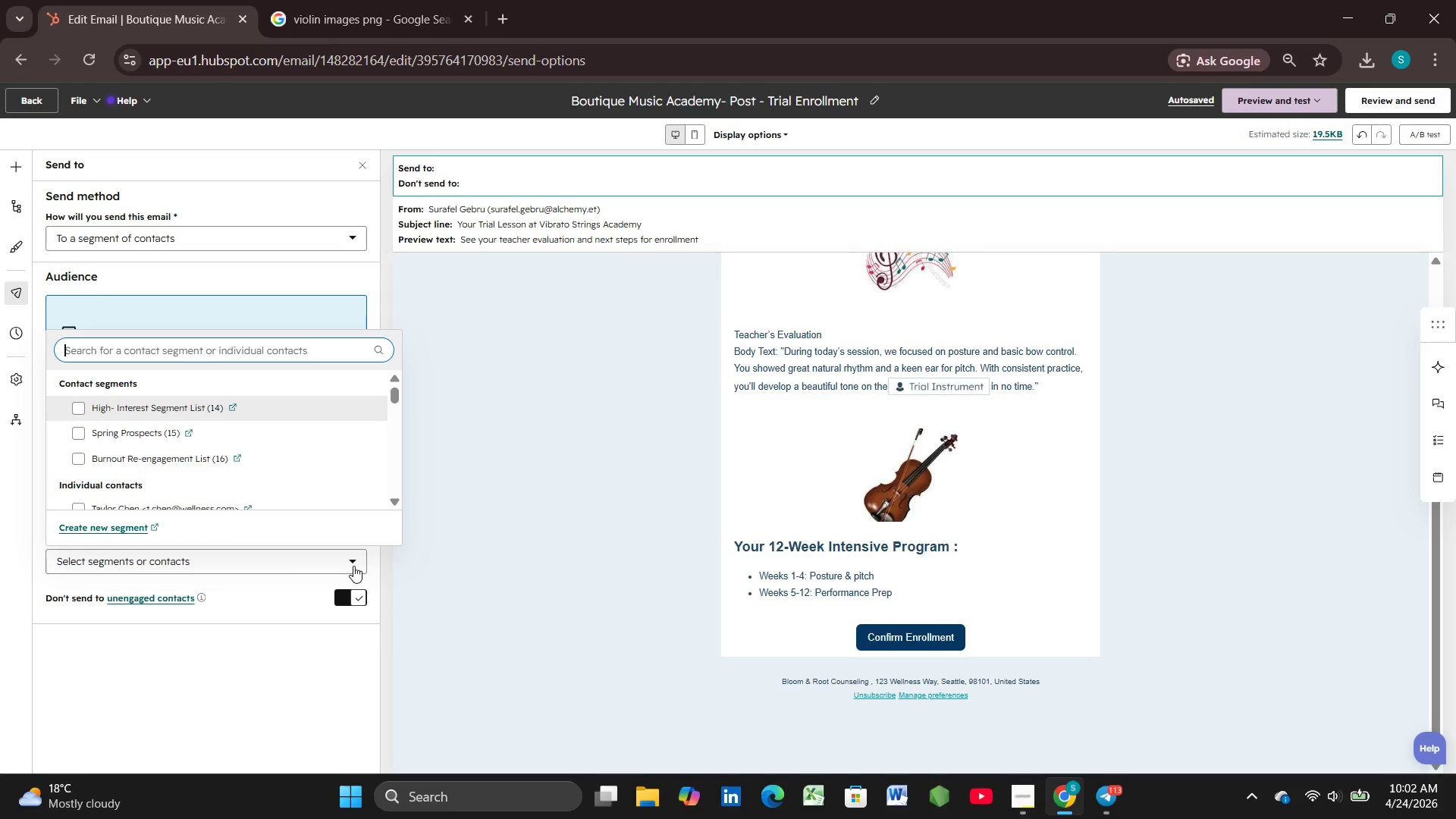 
wait(21.97)
 